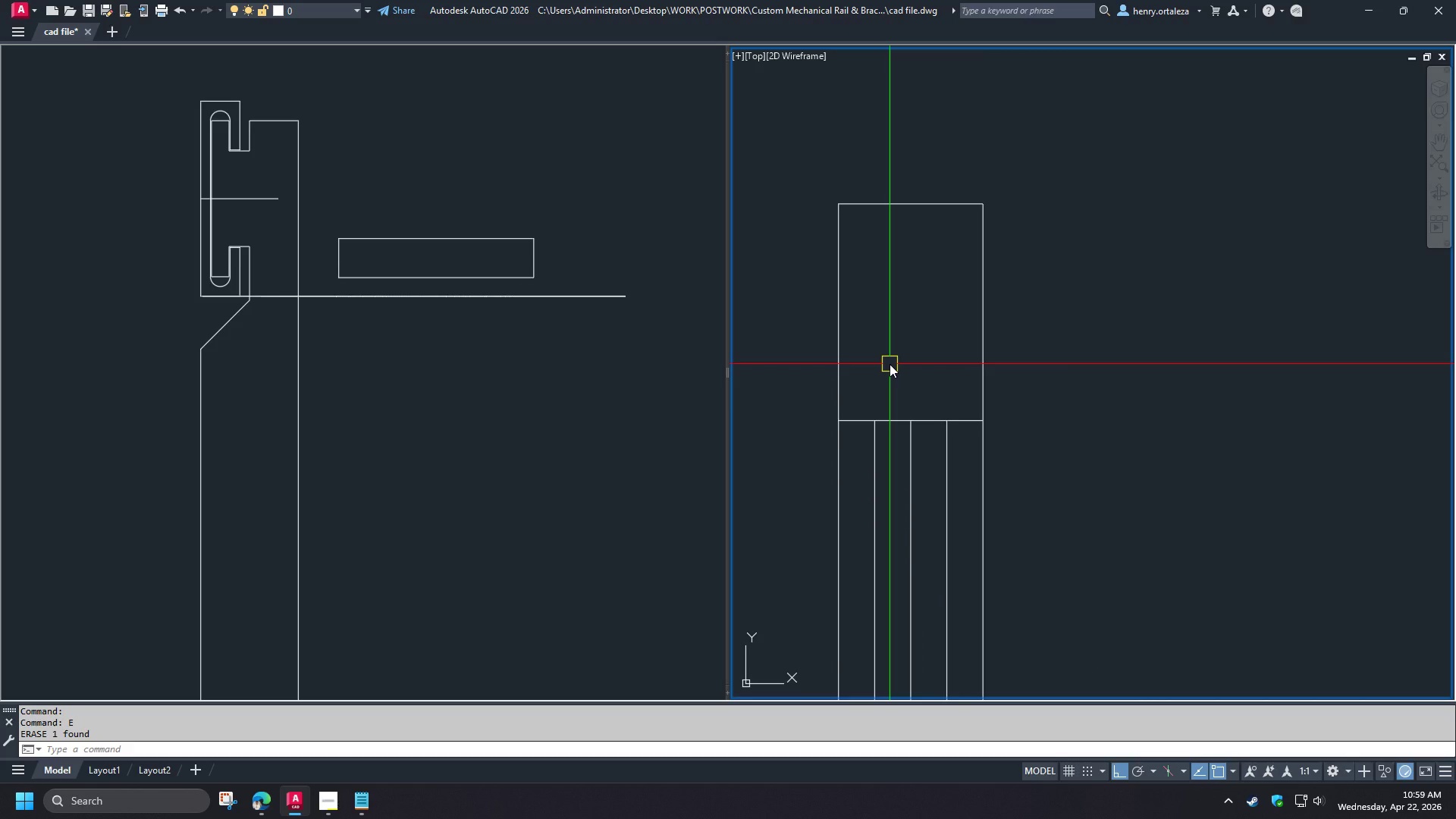 
scroll: coordinate [890, 364], scroll_direction: down, amount: 1.0
 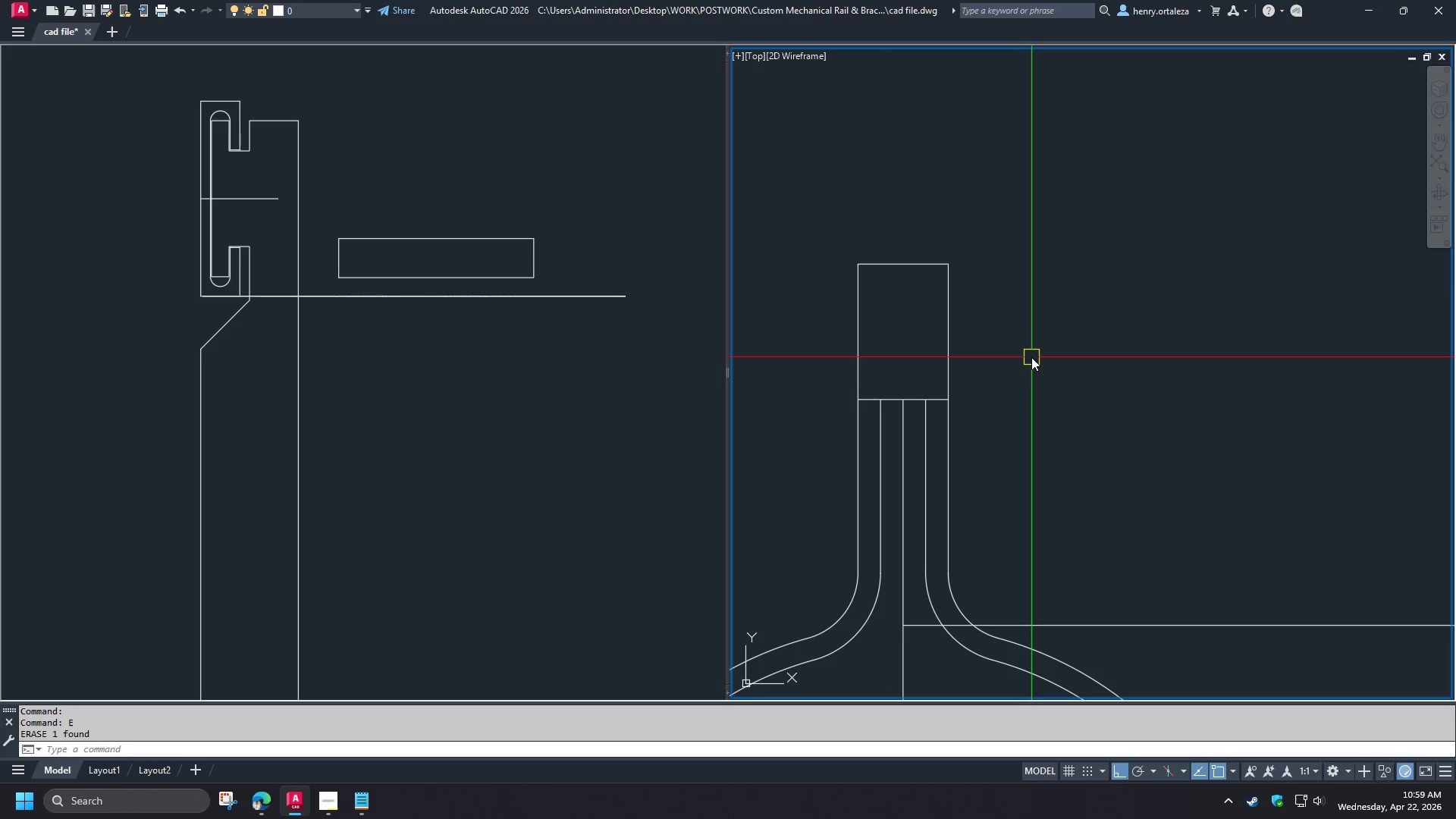 
wait(11.03)
 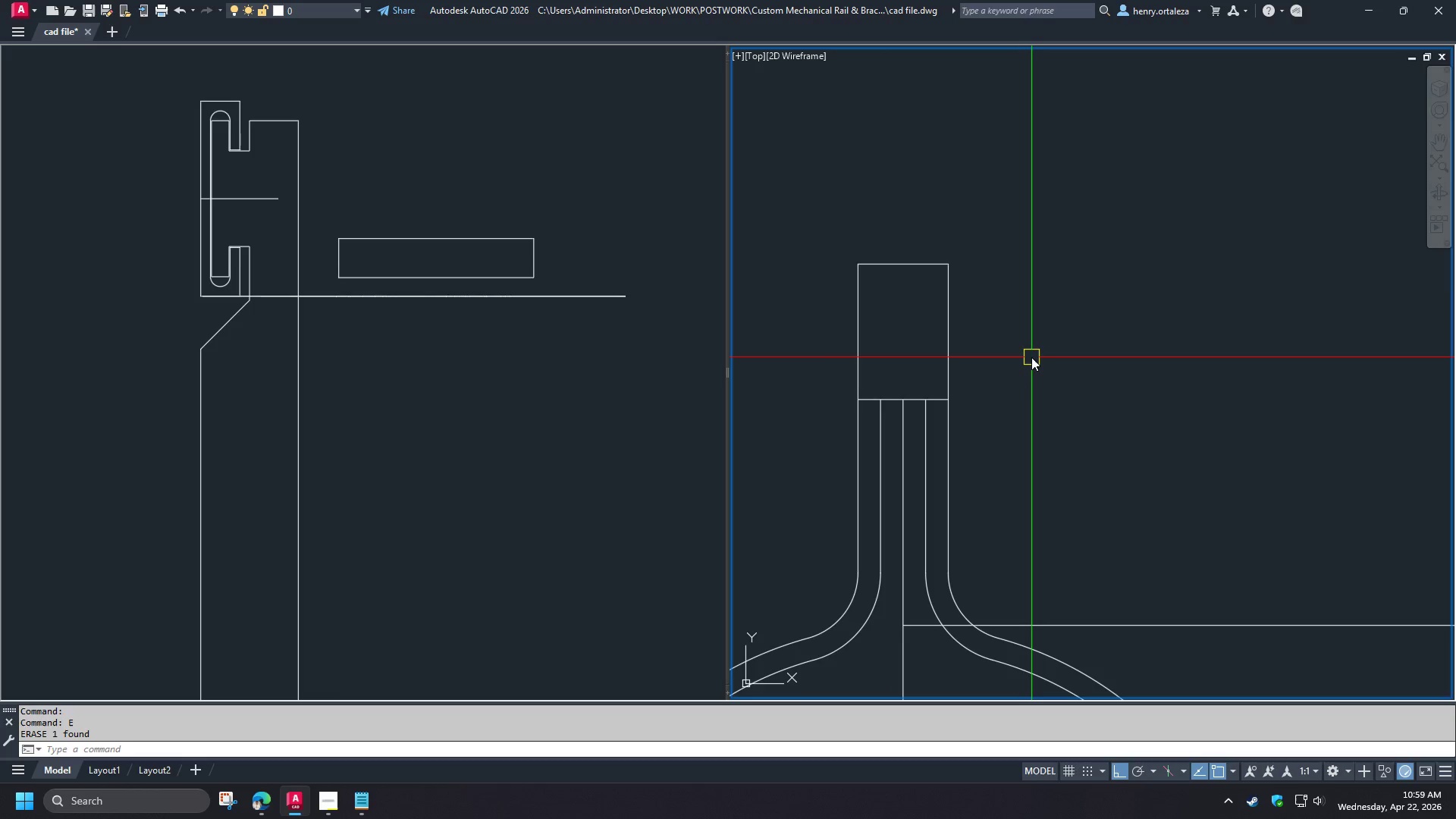 
scroll: coordinate [1026, 353], scroll_direction: down, amount: 2.0
 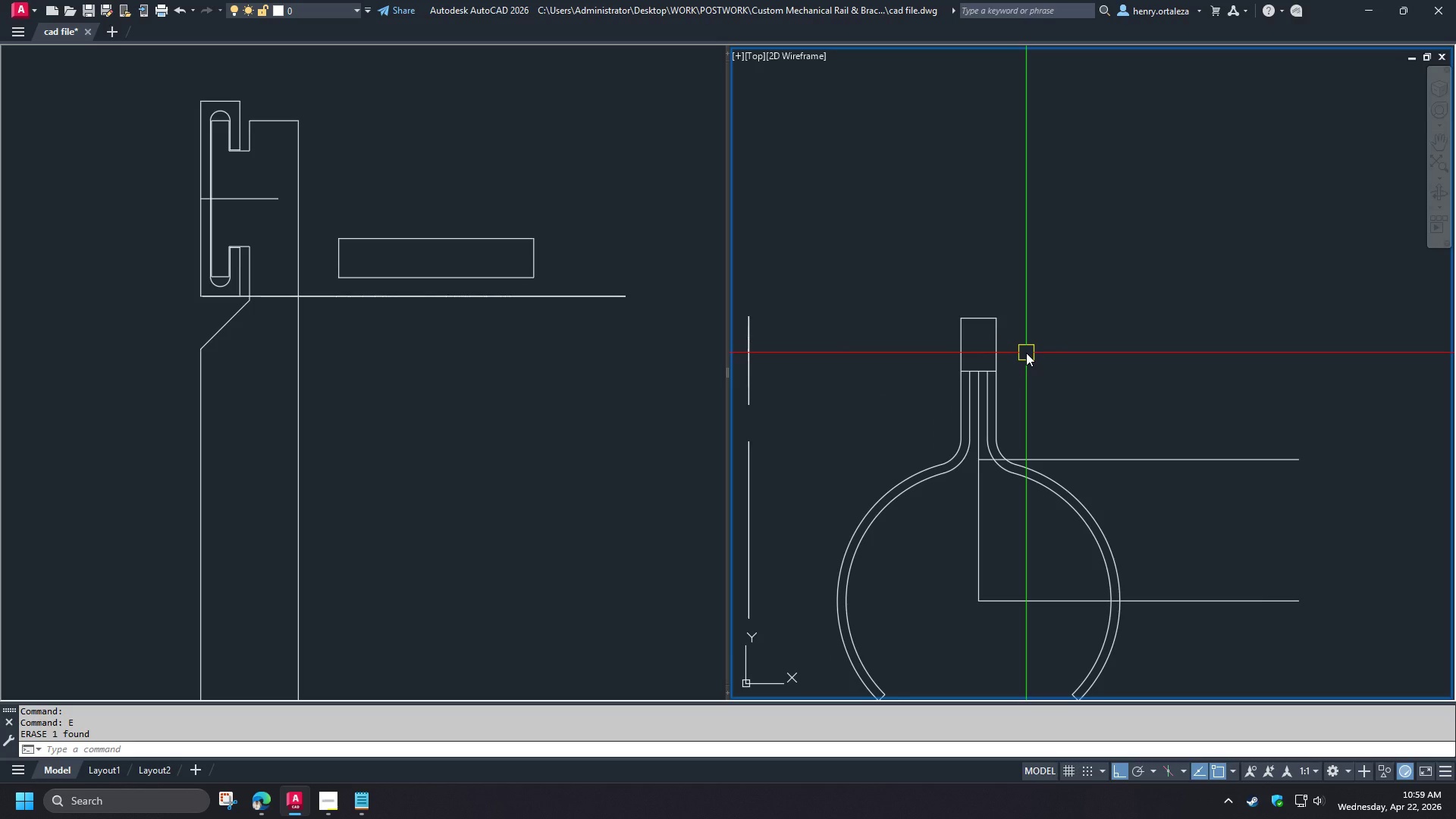 
scroll: coordinate [957, 365], scroll_direction: up, amount: 3.0
 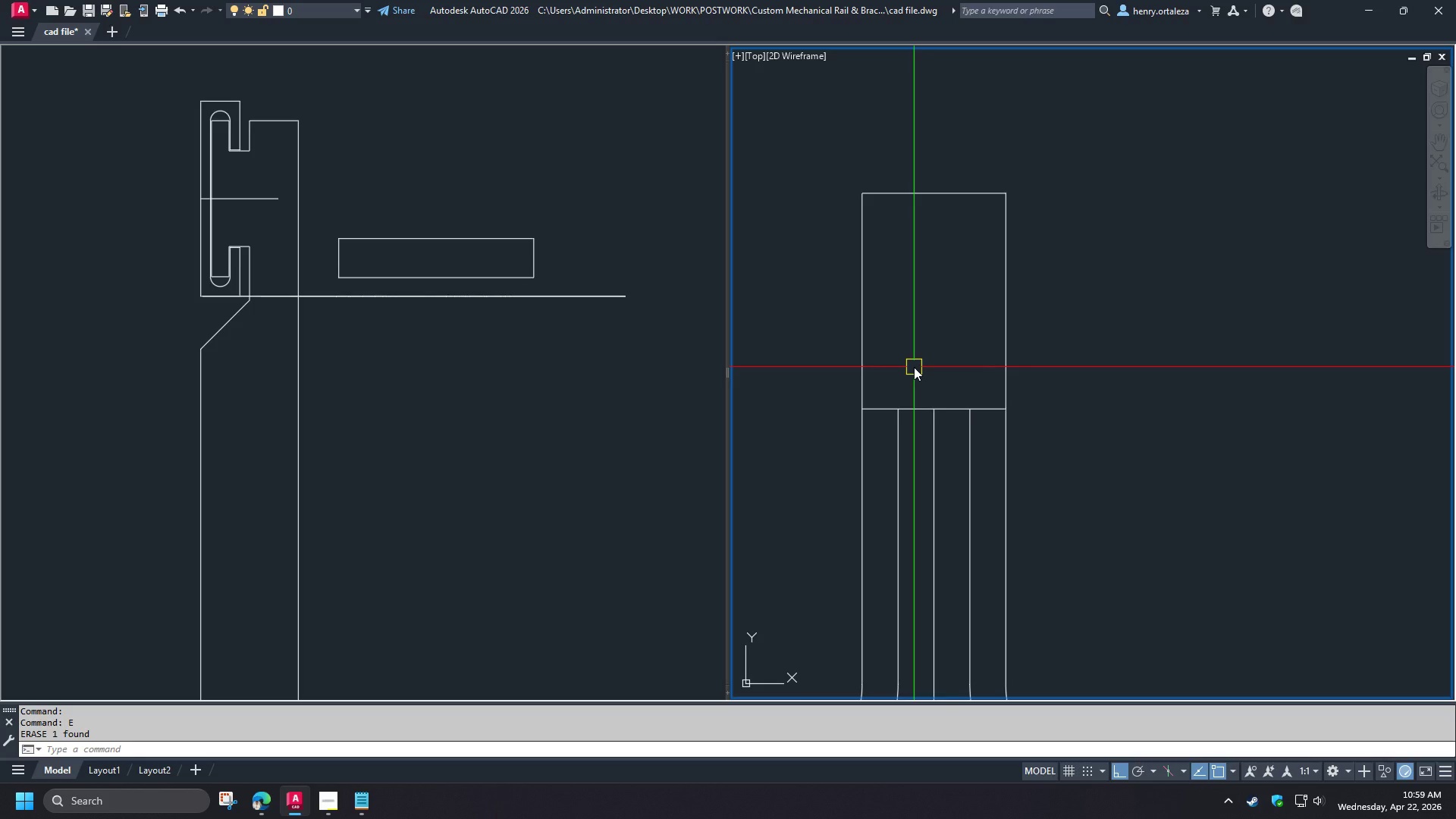 
wait(7.09)
 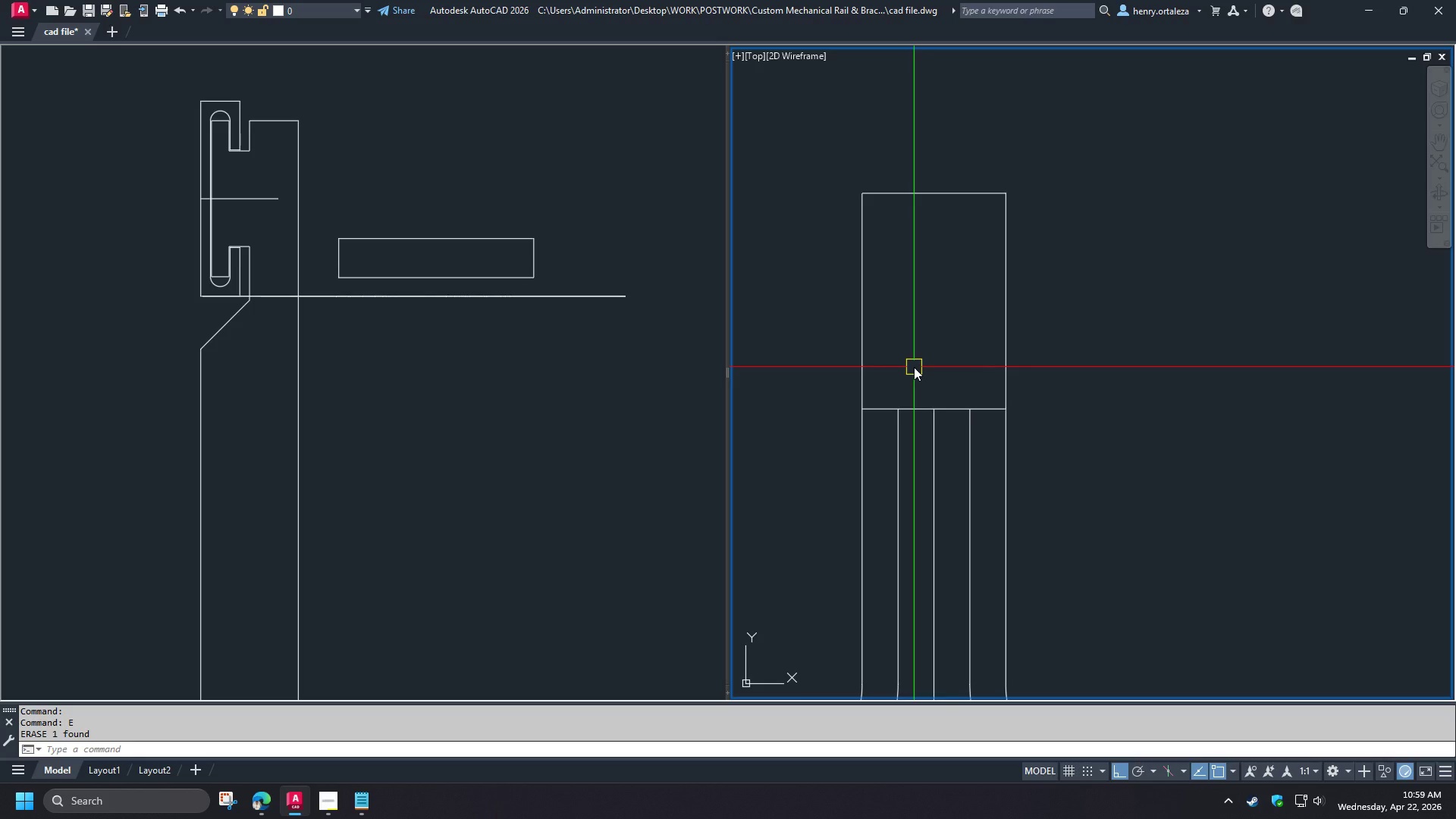 
key(C)
 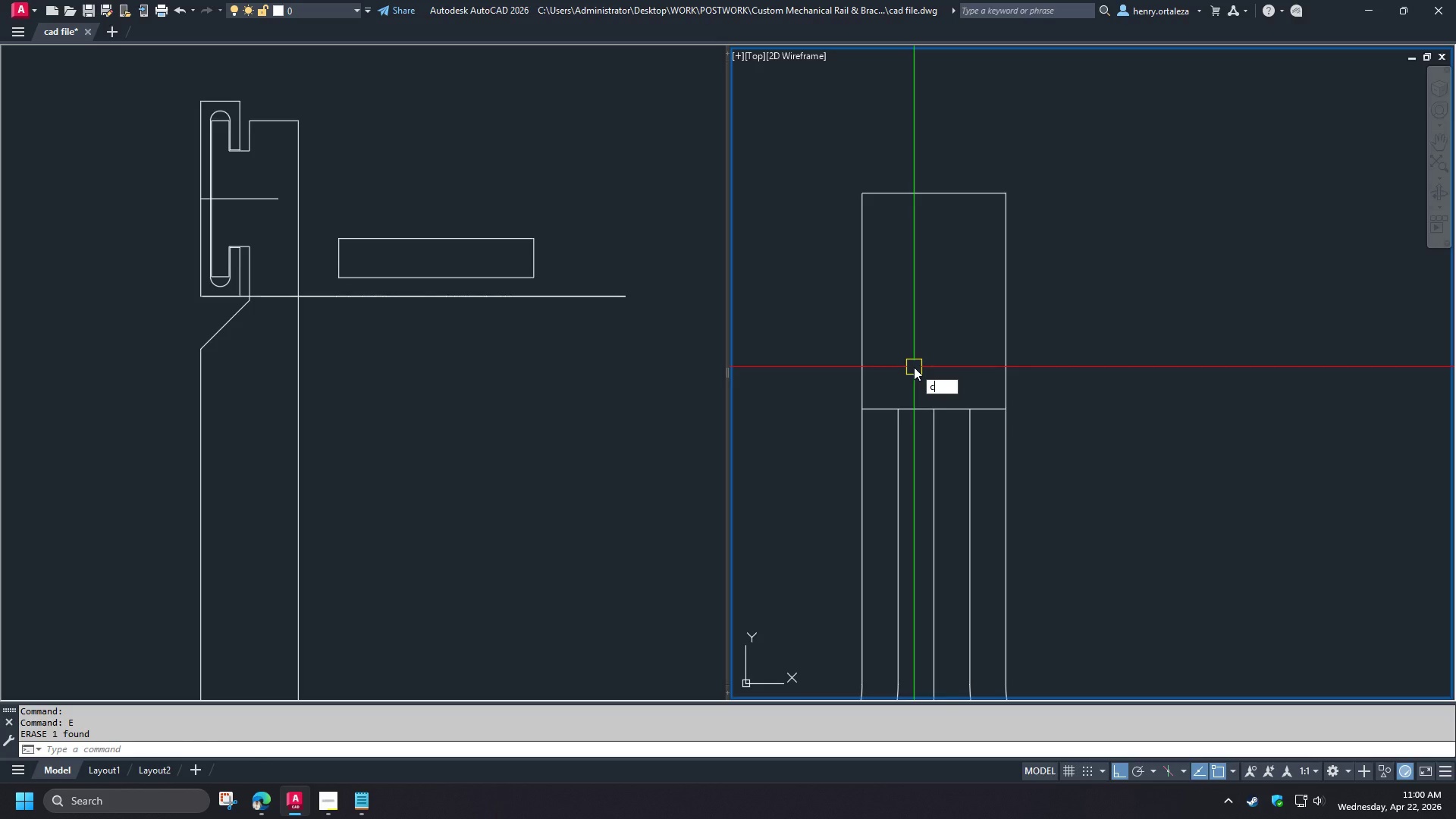 
key(Space)
 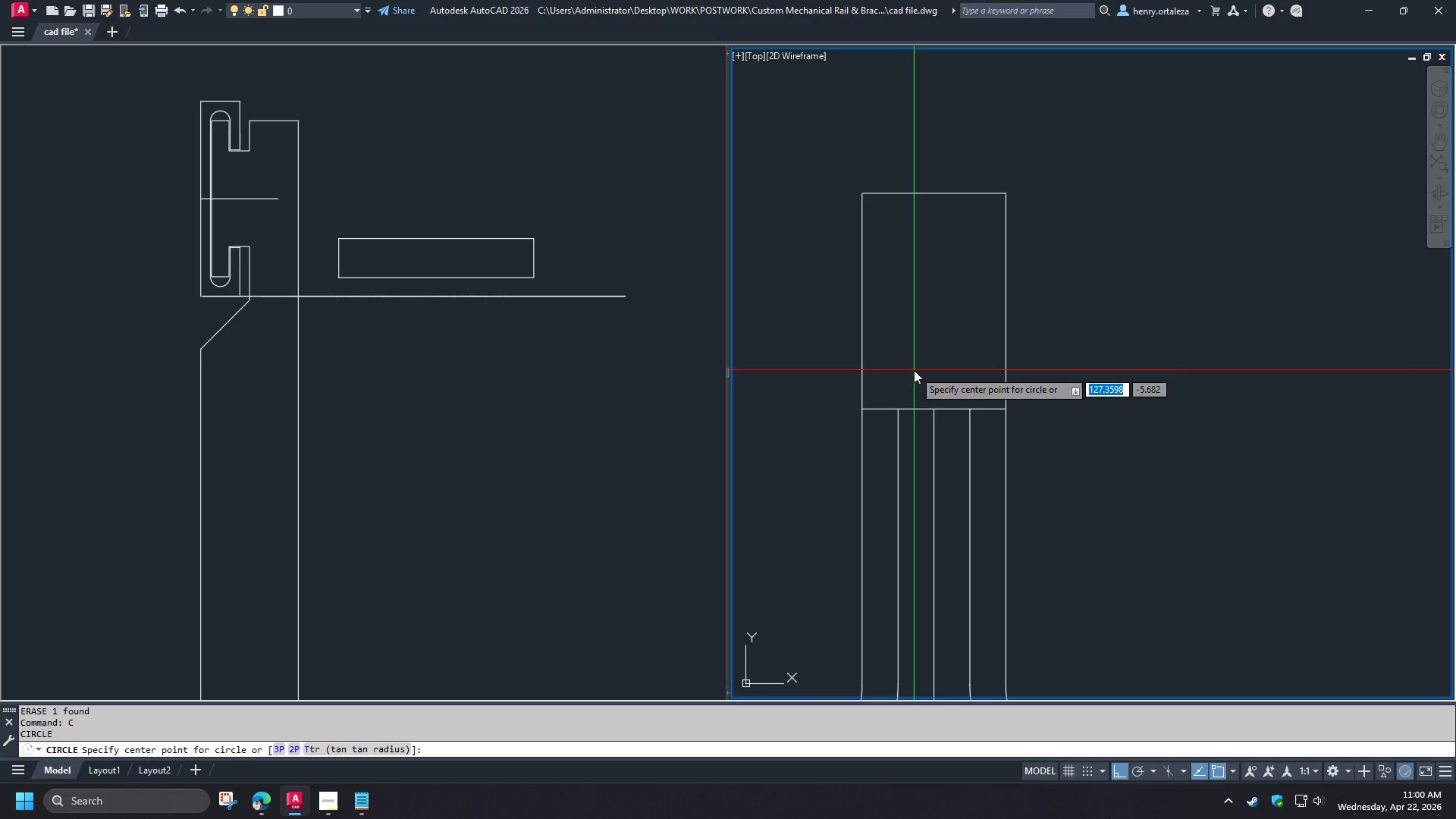 
key(Escape)
 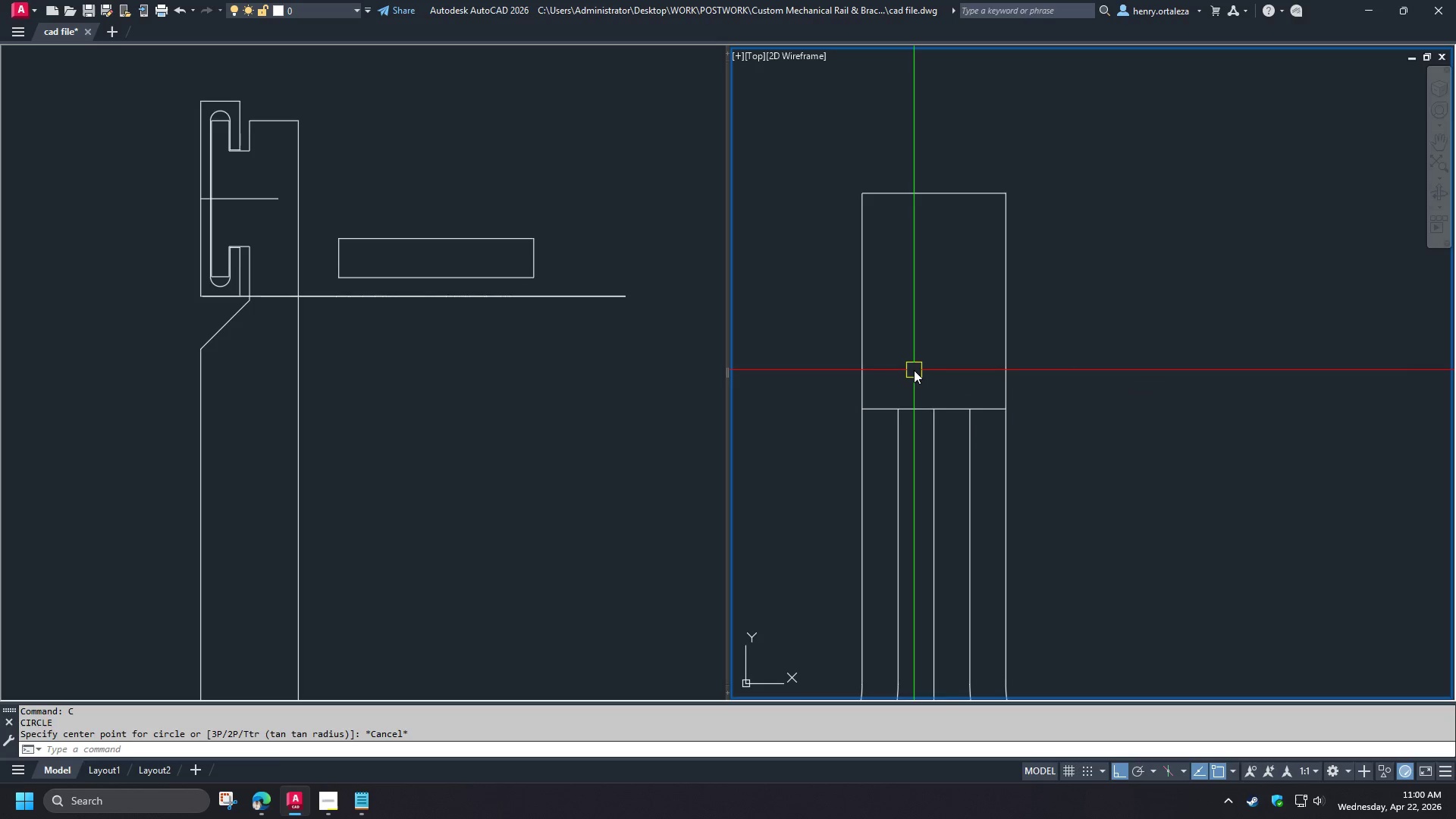 
key(O)
 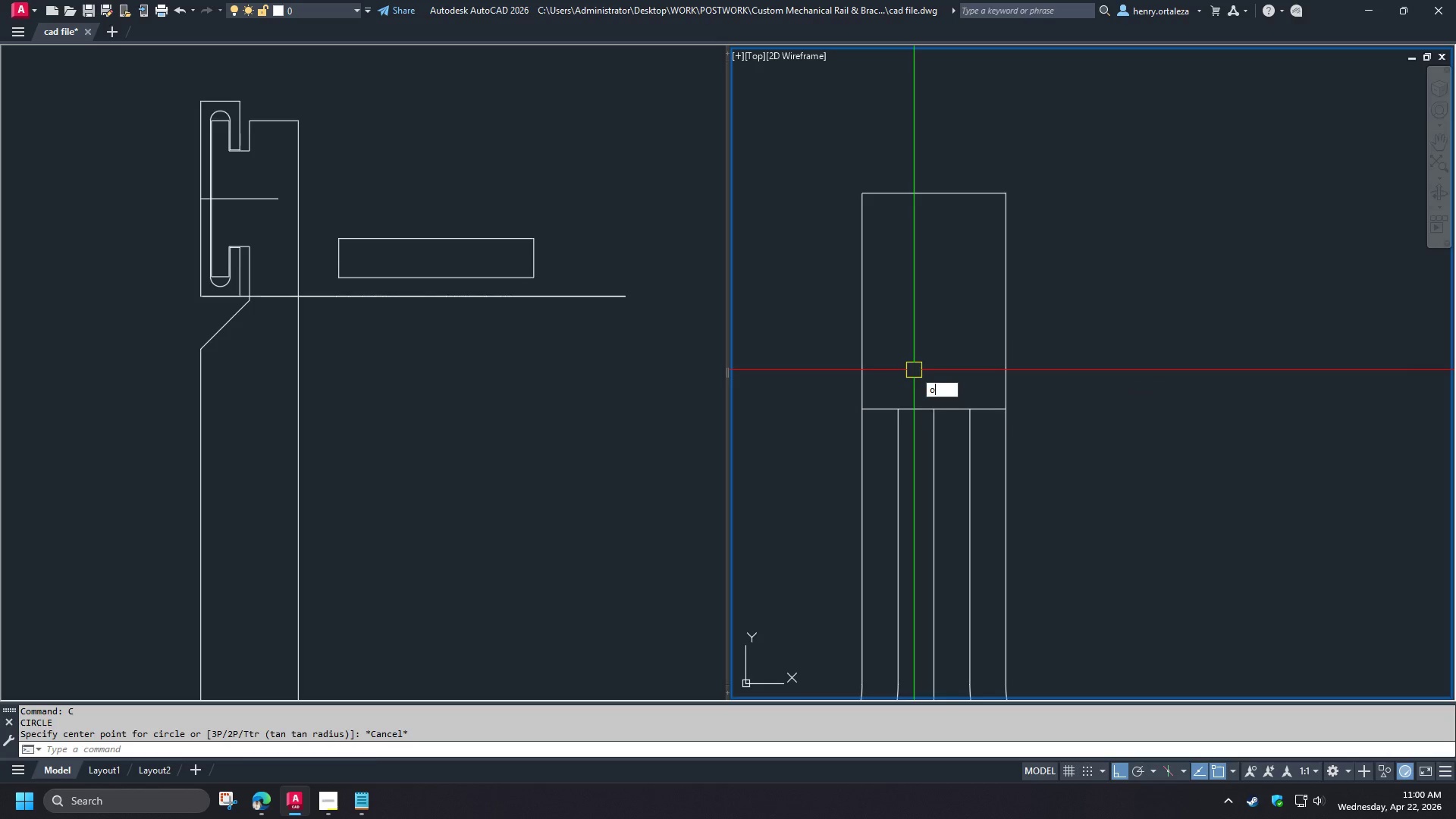 
key(Space)
 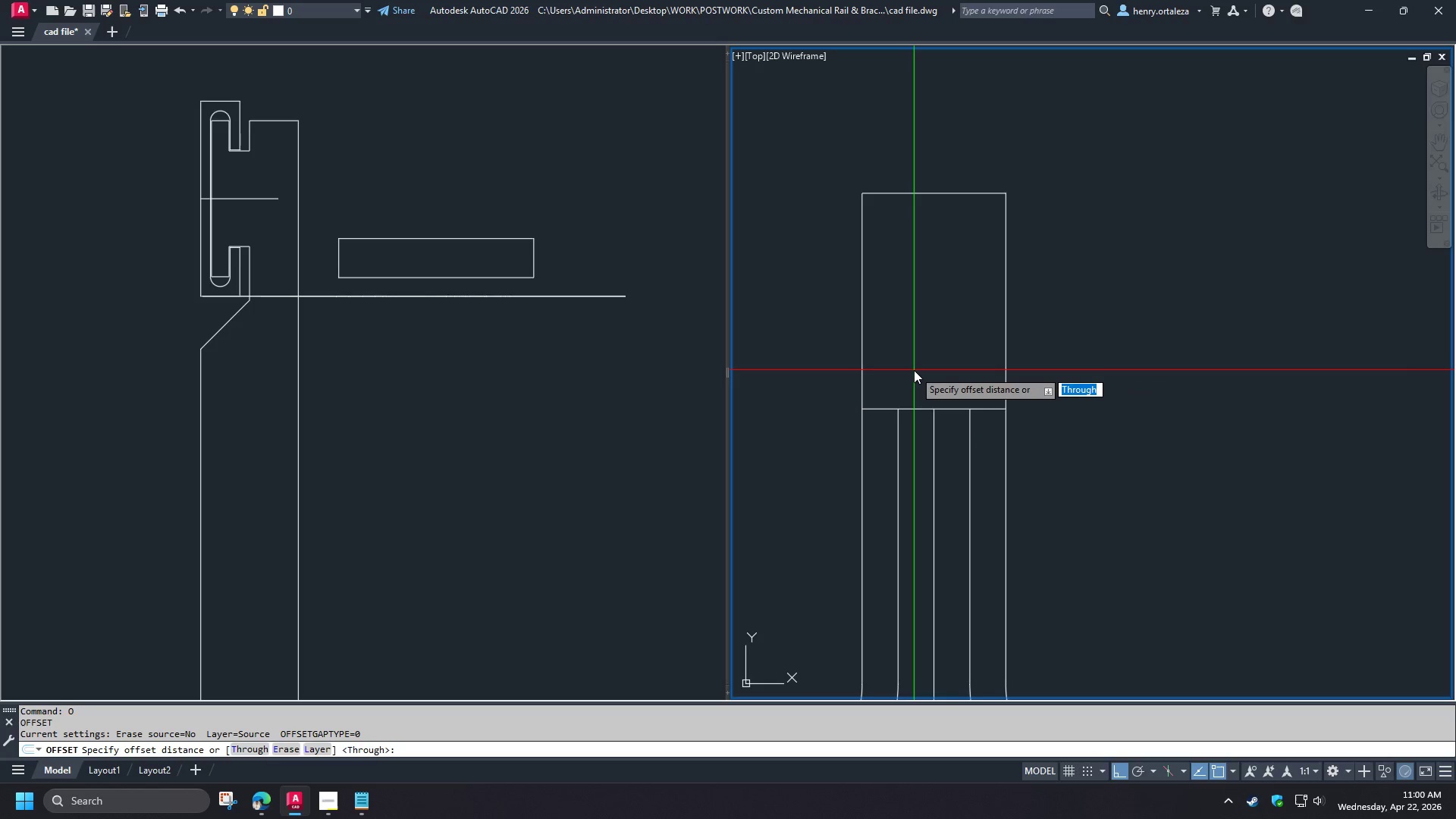 
key(Numpad1)
 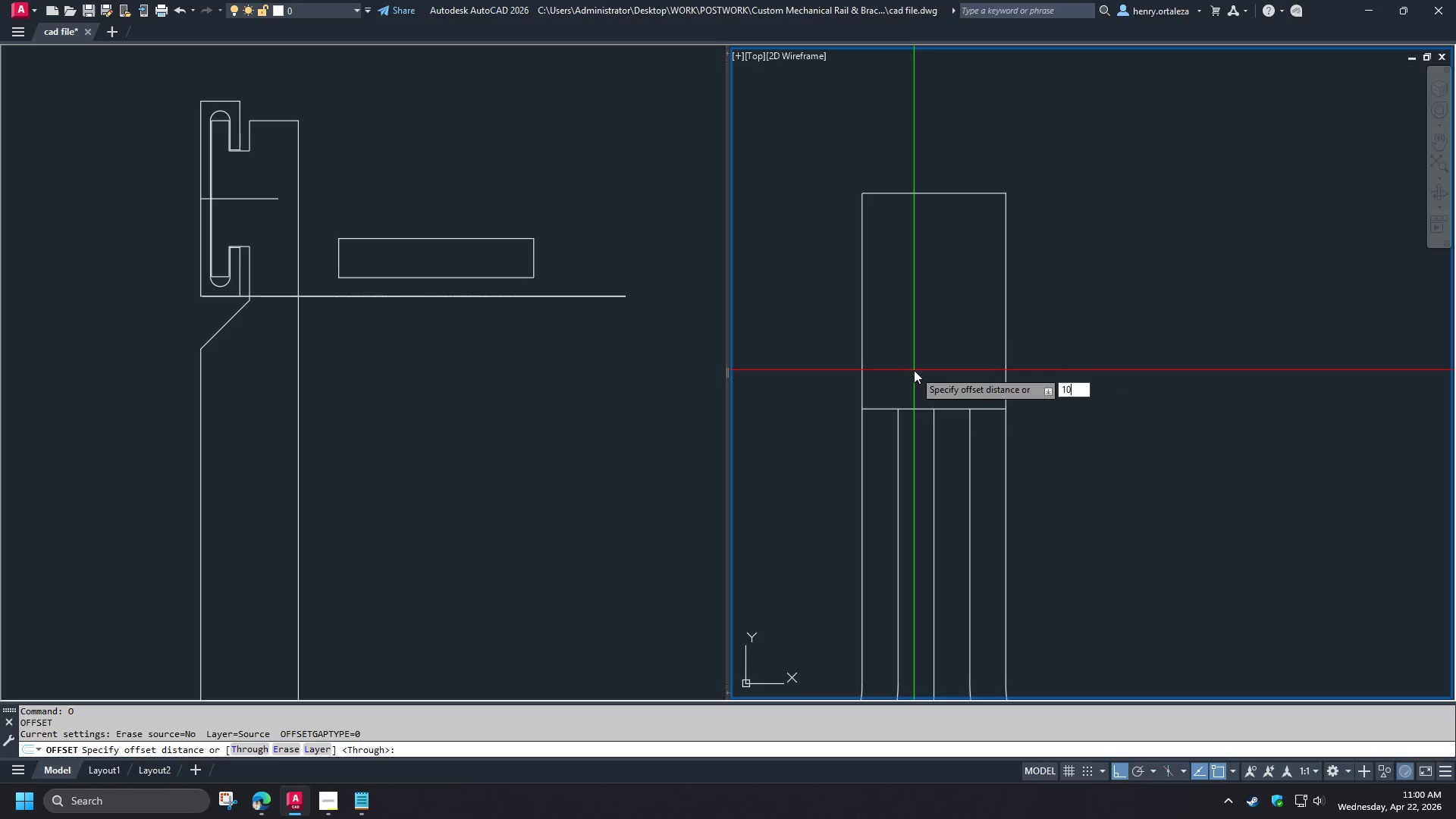 
key(Numpad0)
 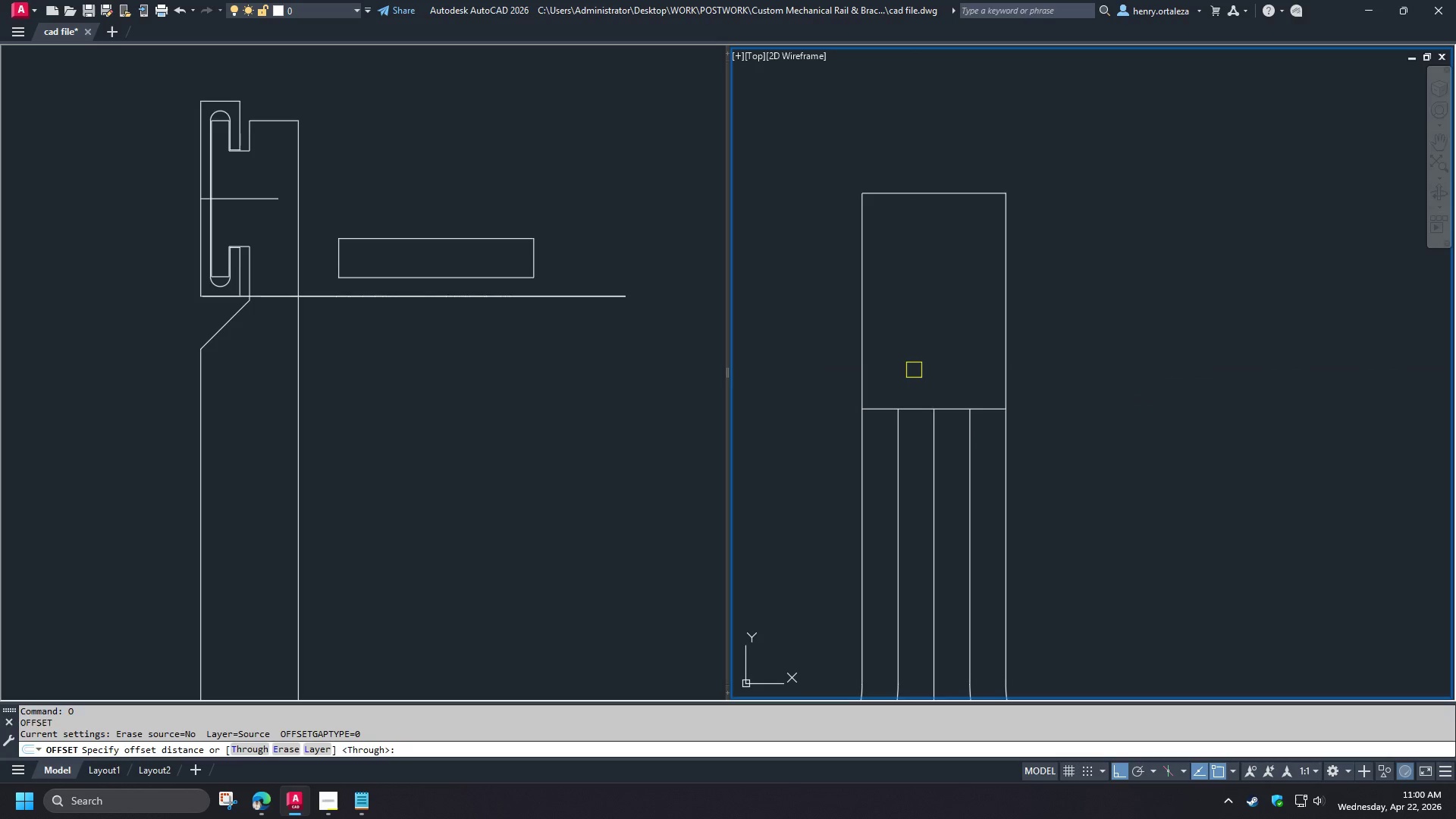 
key(NumpadEnter)
 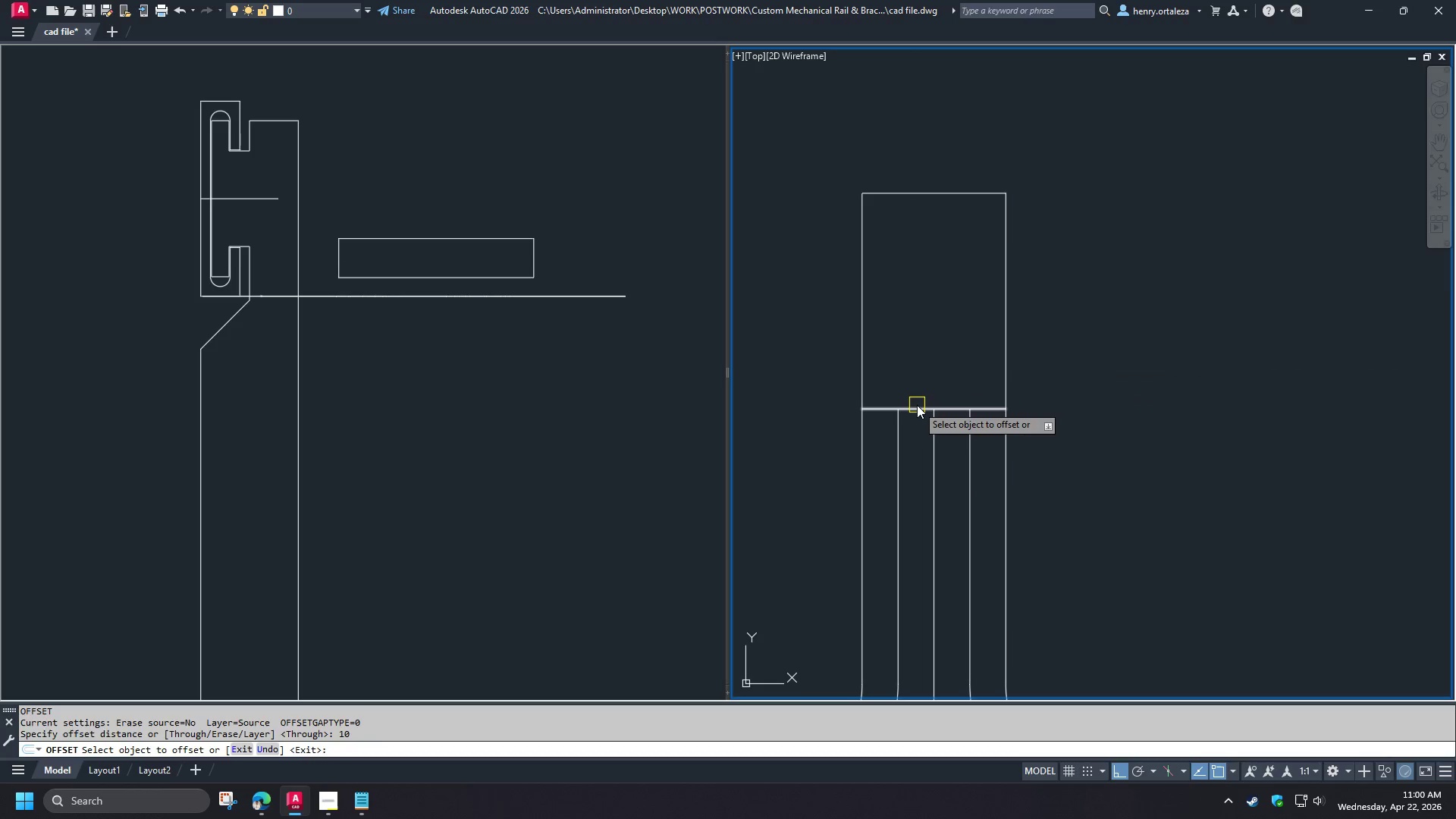 
left_click([917, 405])
 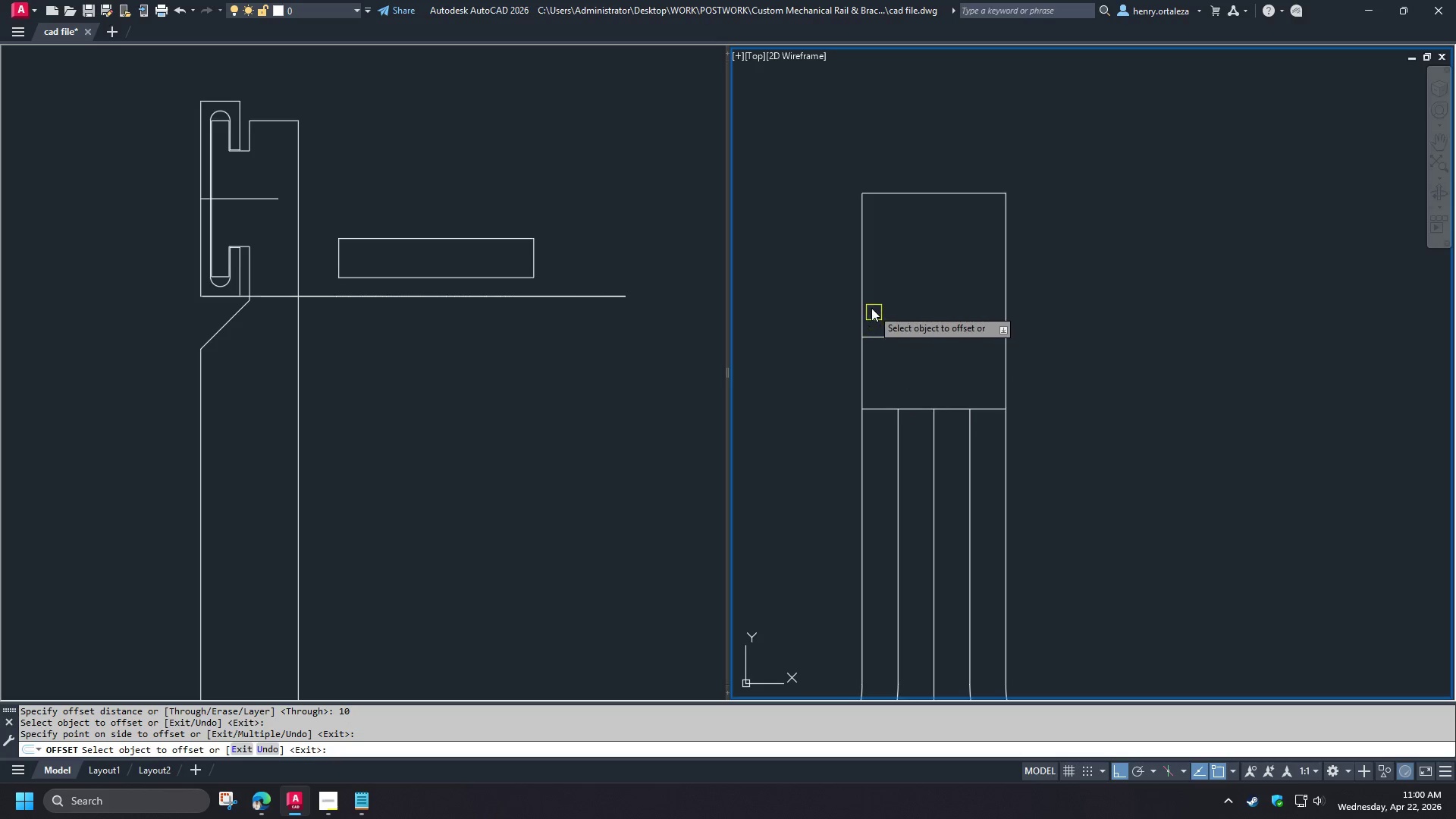 
left_click_drag(start_coordinate=[864, 299], to_coordinate=[874, 300])
 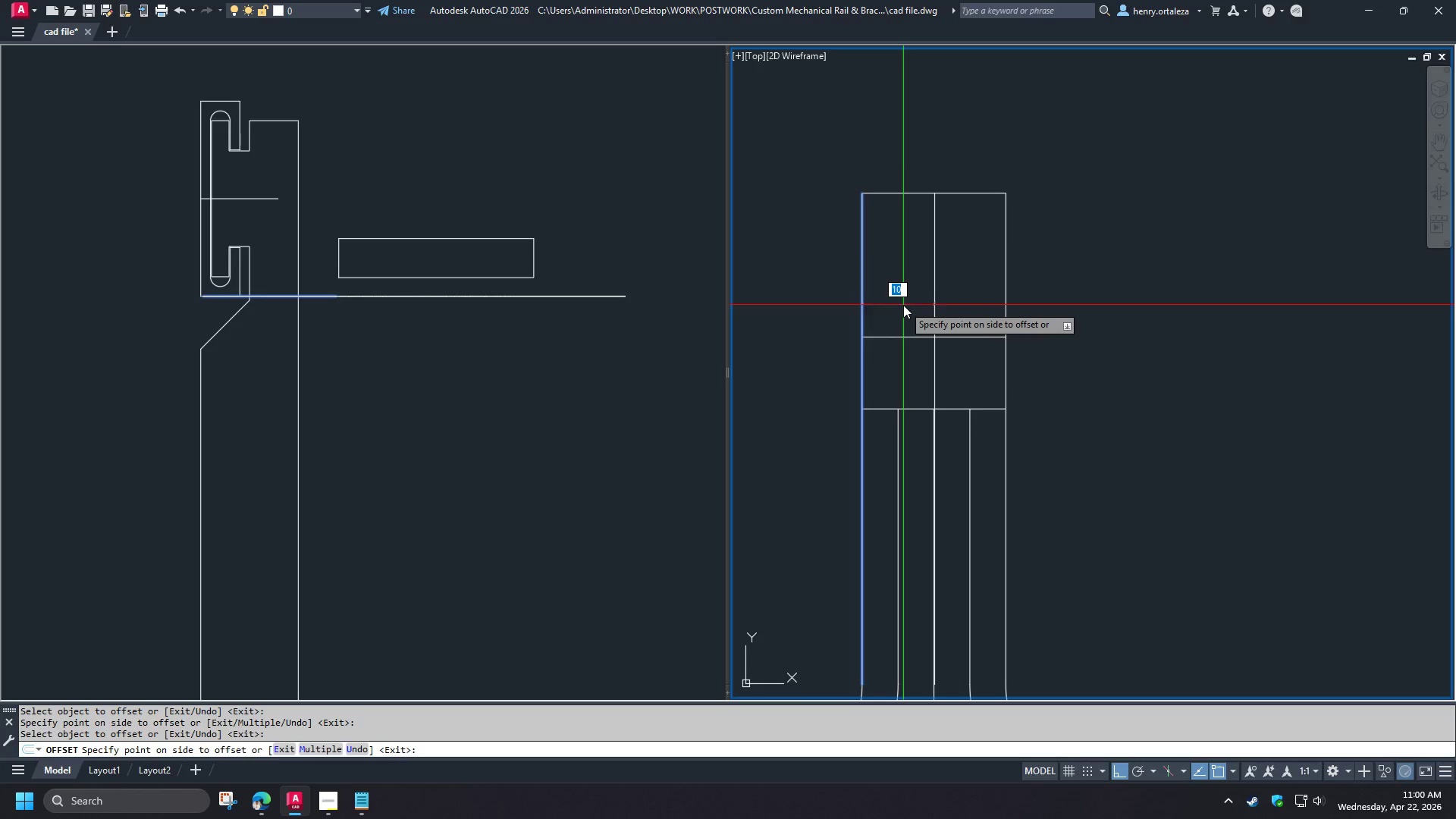 
double_click([903, 305])
 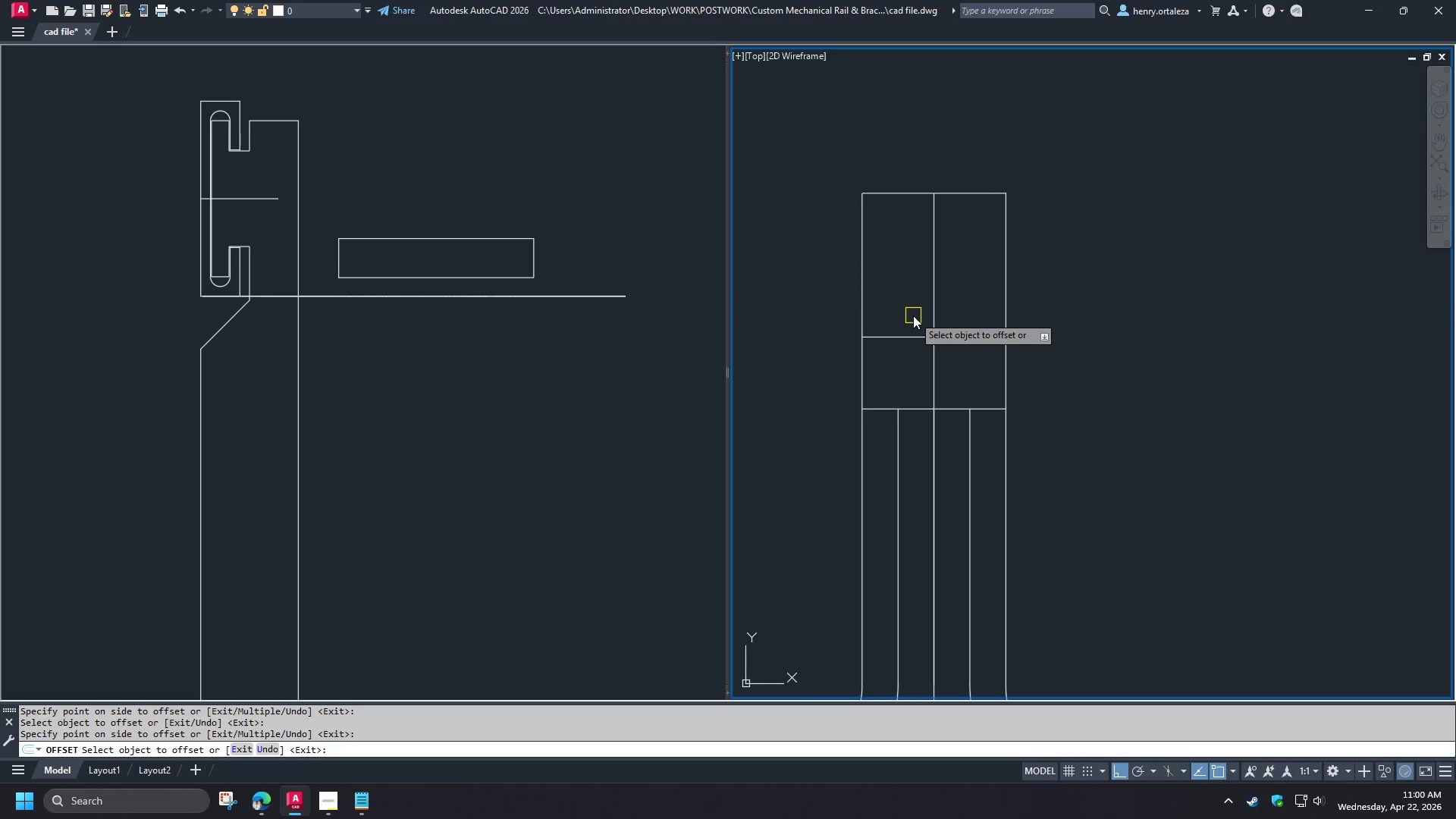 
key(Space)
 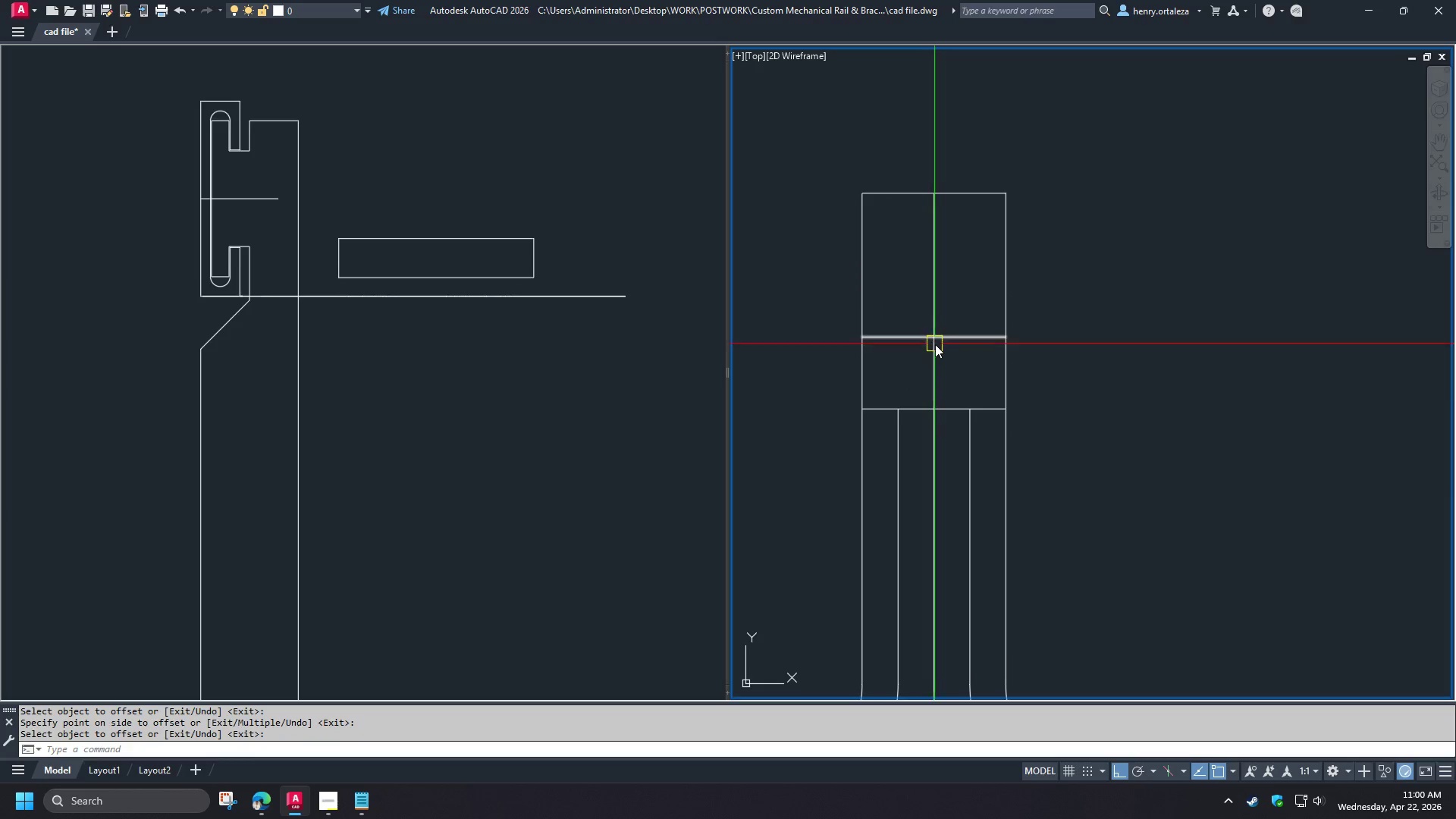 
left_click([936, 347])
 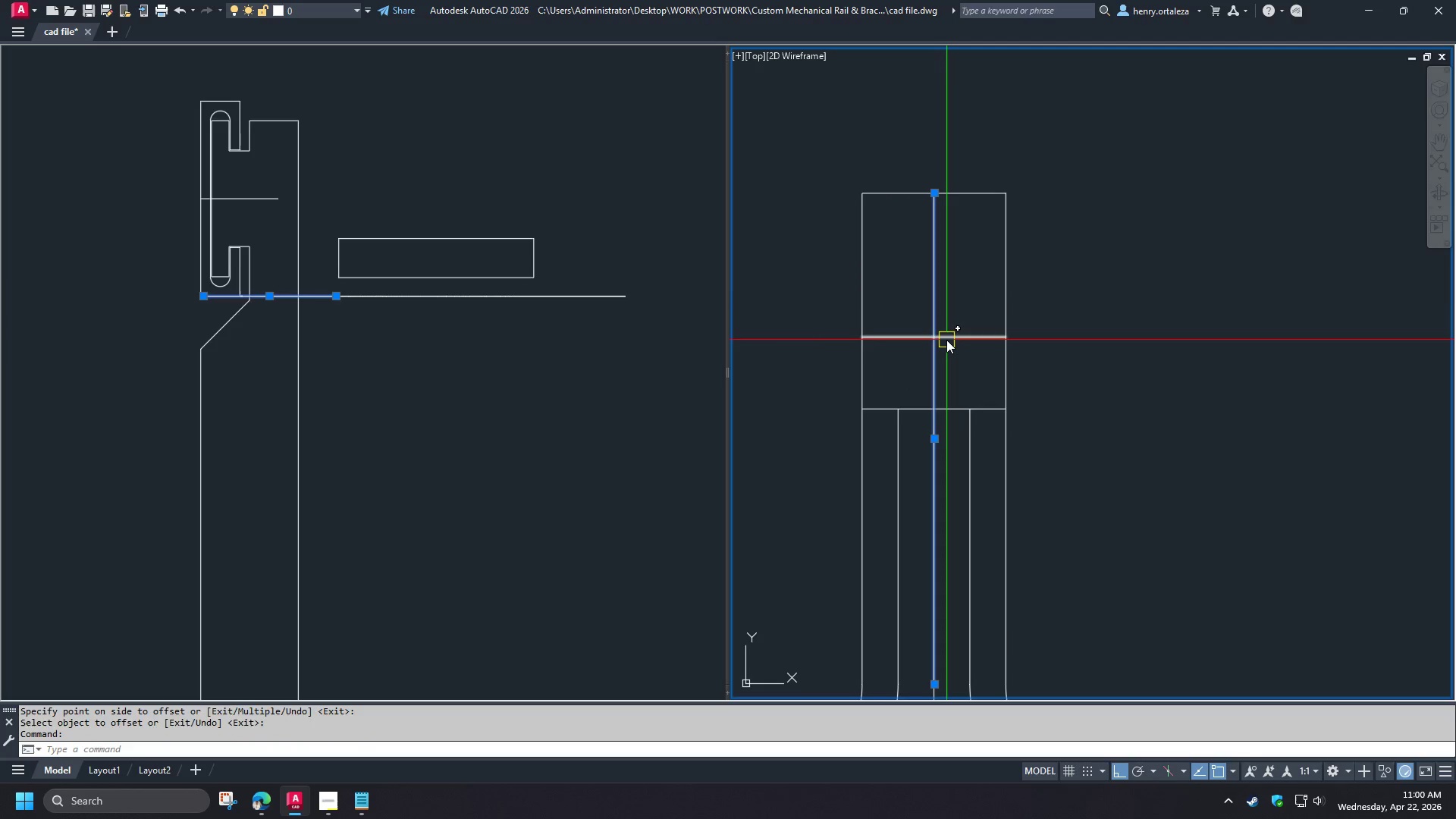 
left_click([946, 340])
 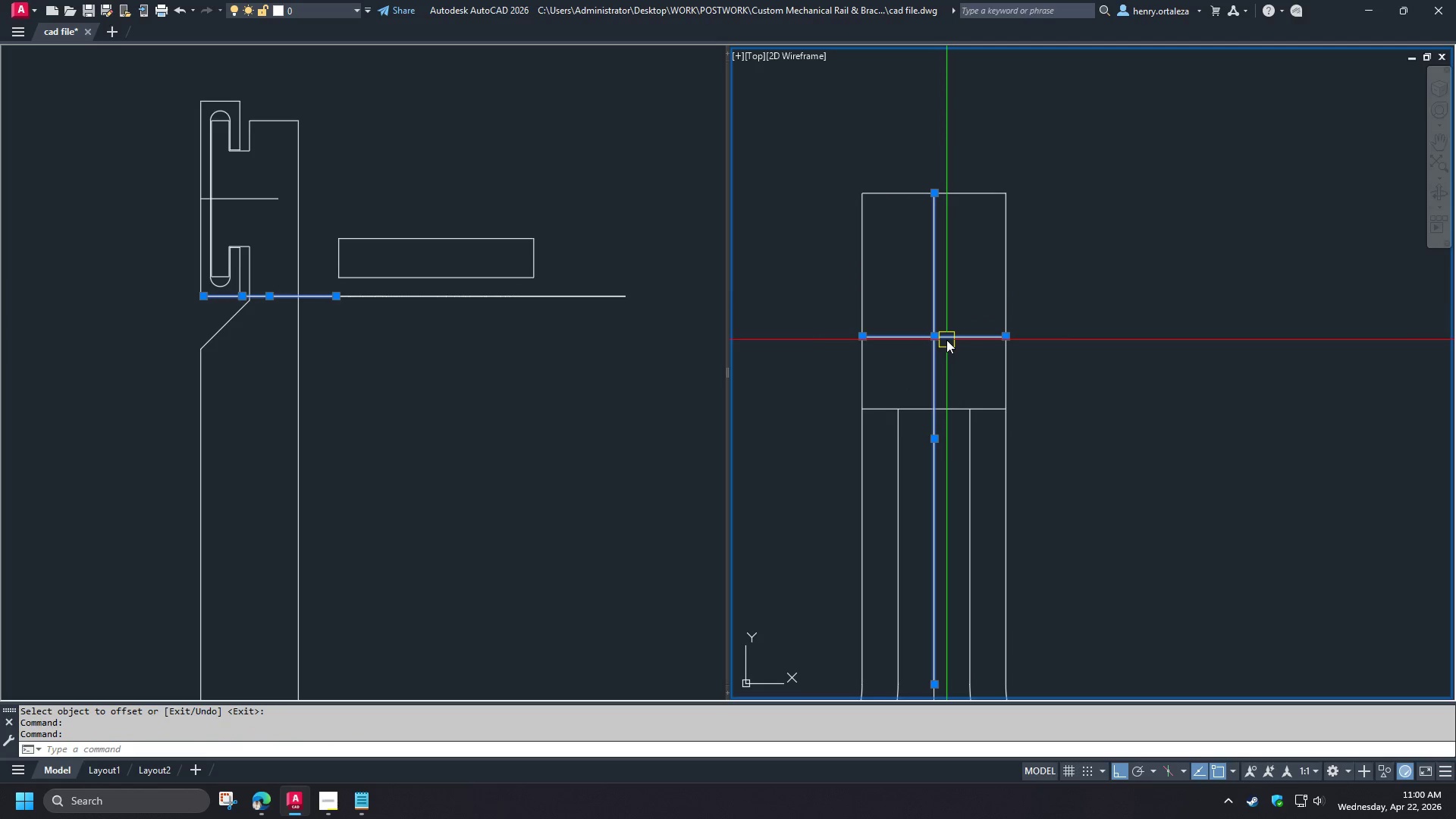 
key(E)
 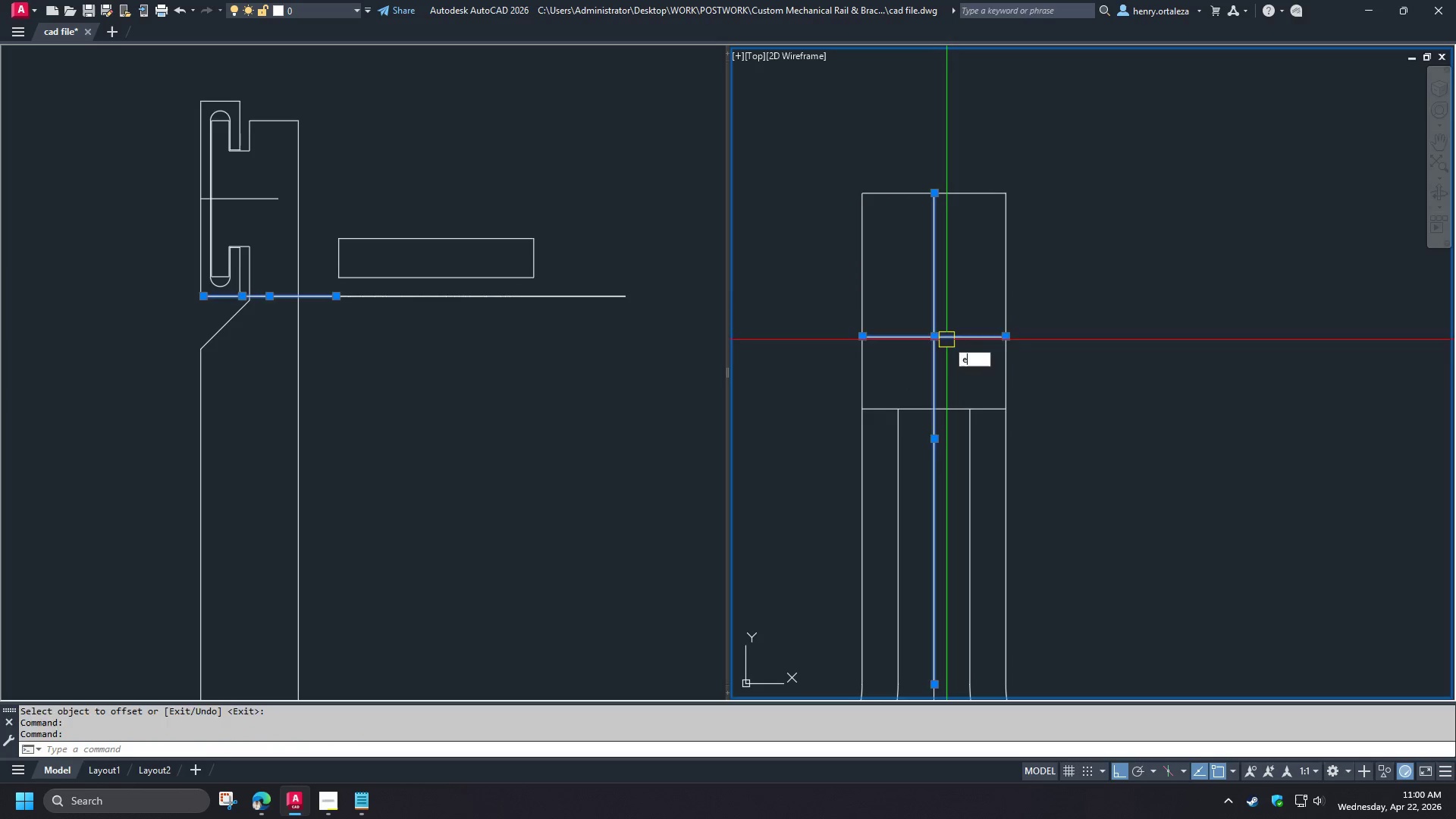 
key(Space)
 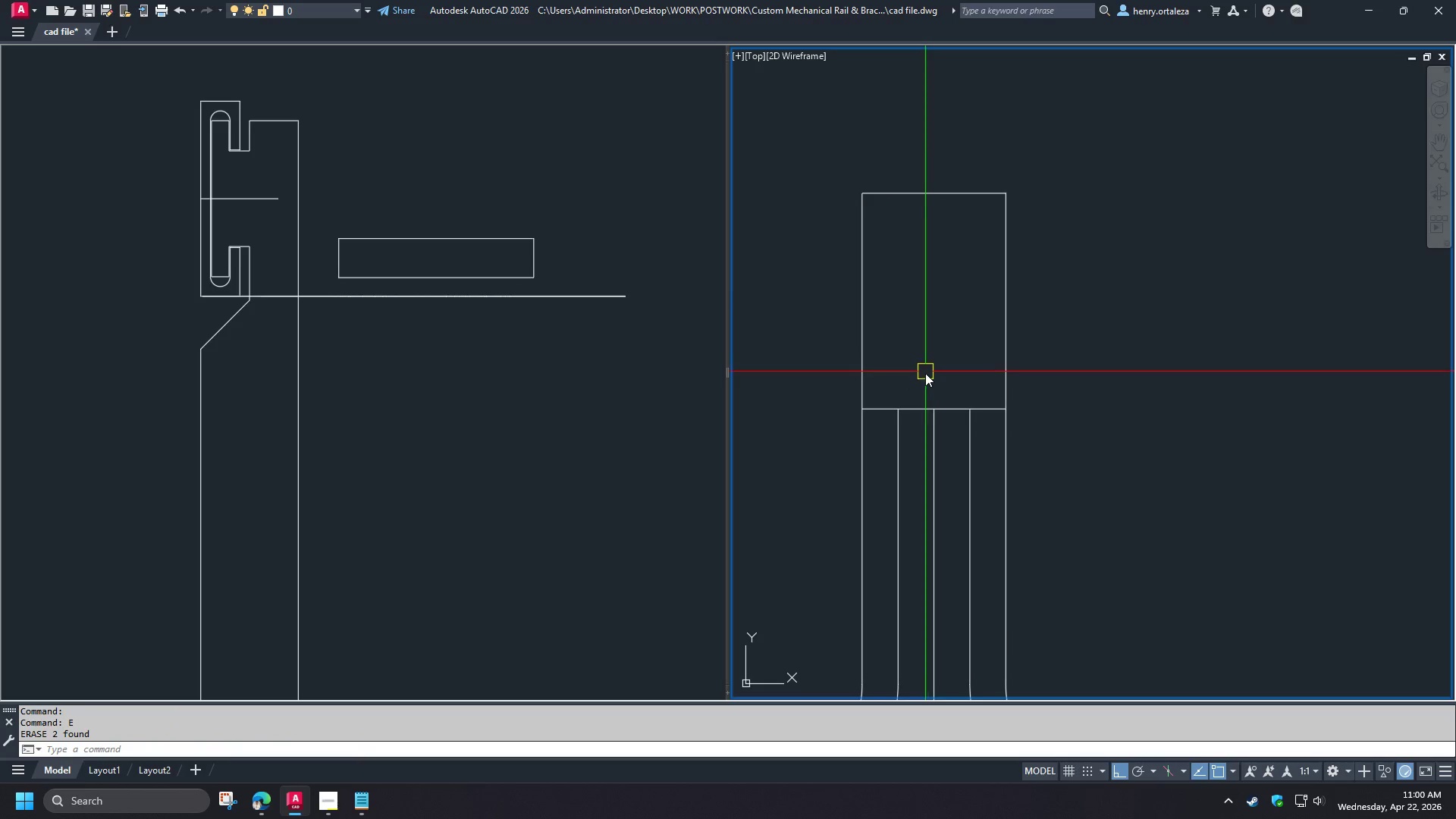 
type(di )
 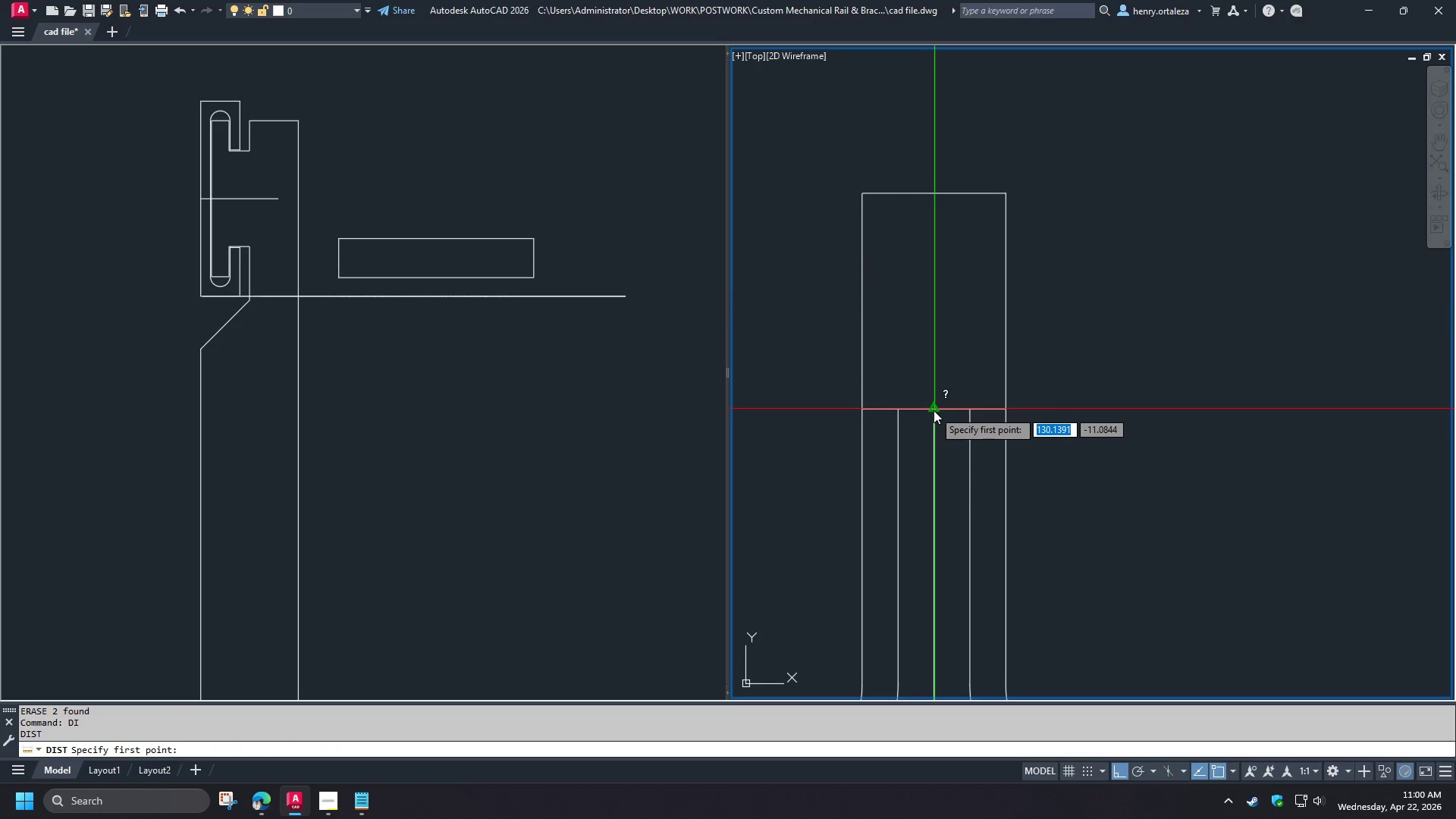 
key(Escape)
type(di )
 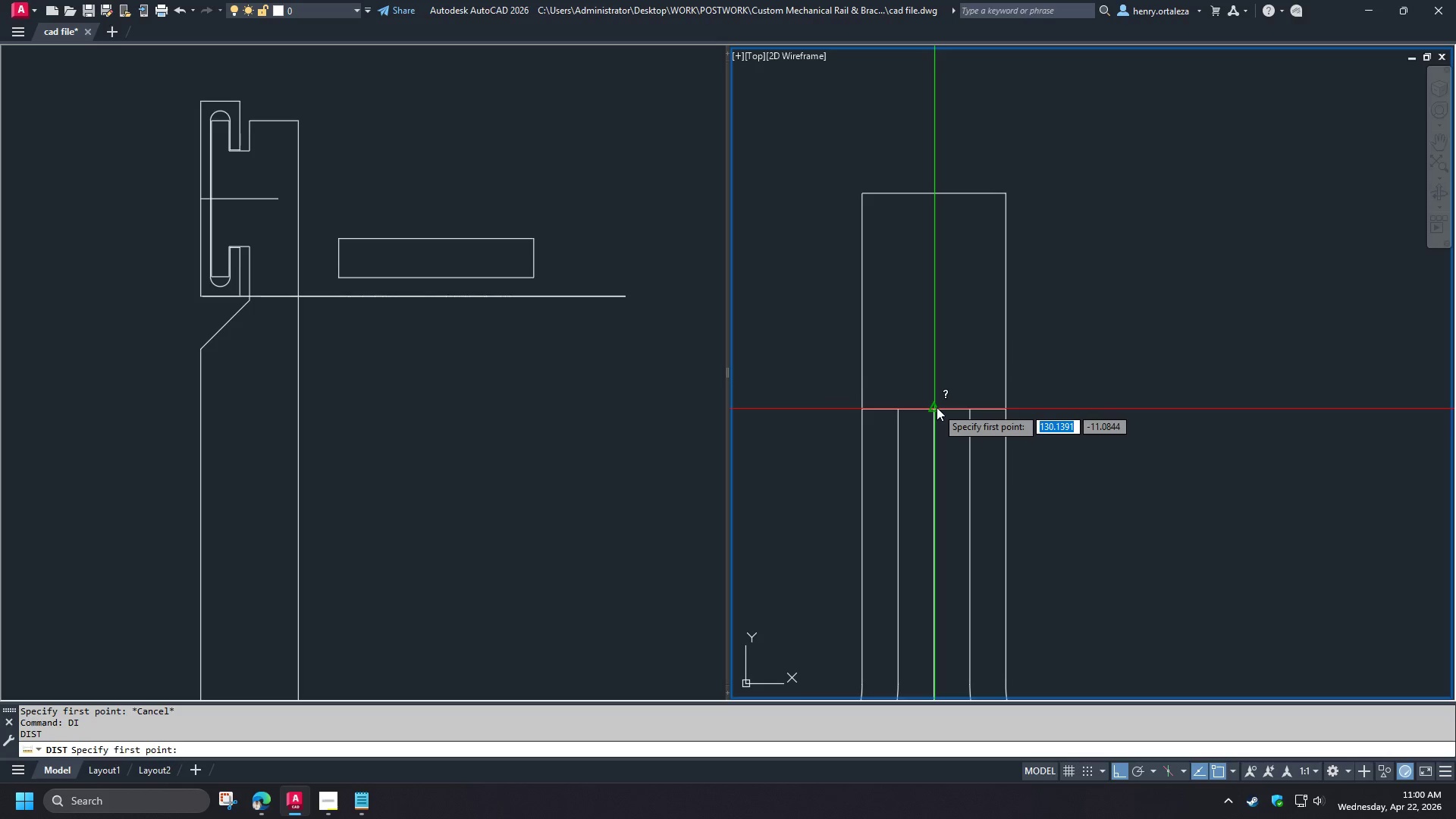 
left_click([937, 407])
 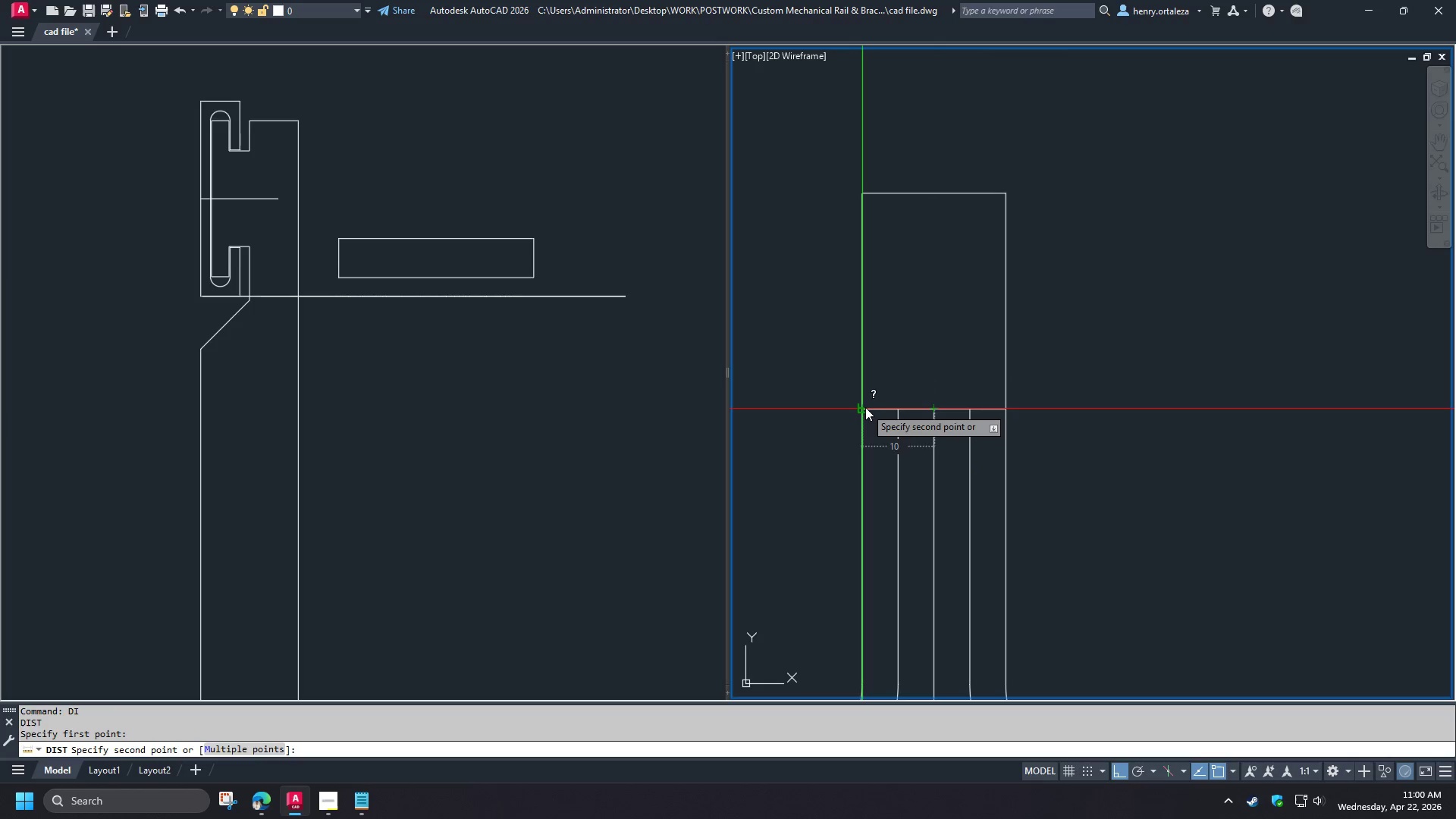 
key(Escape)
 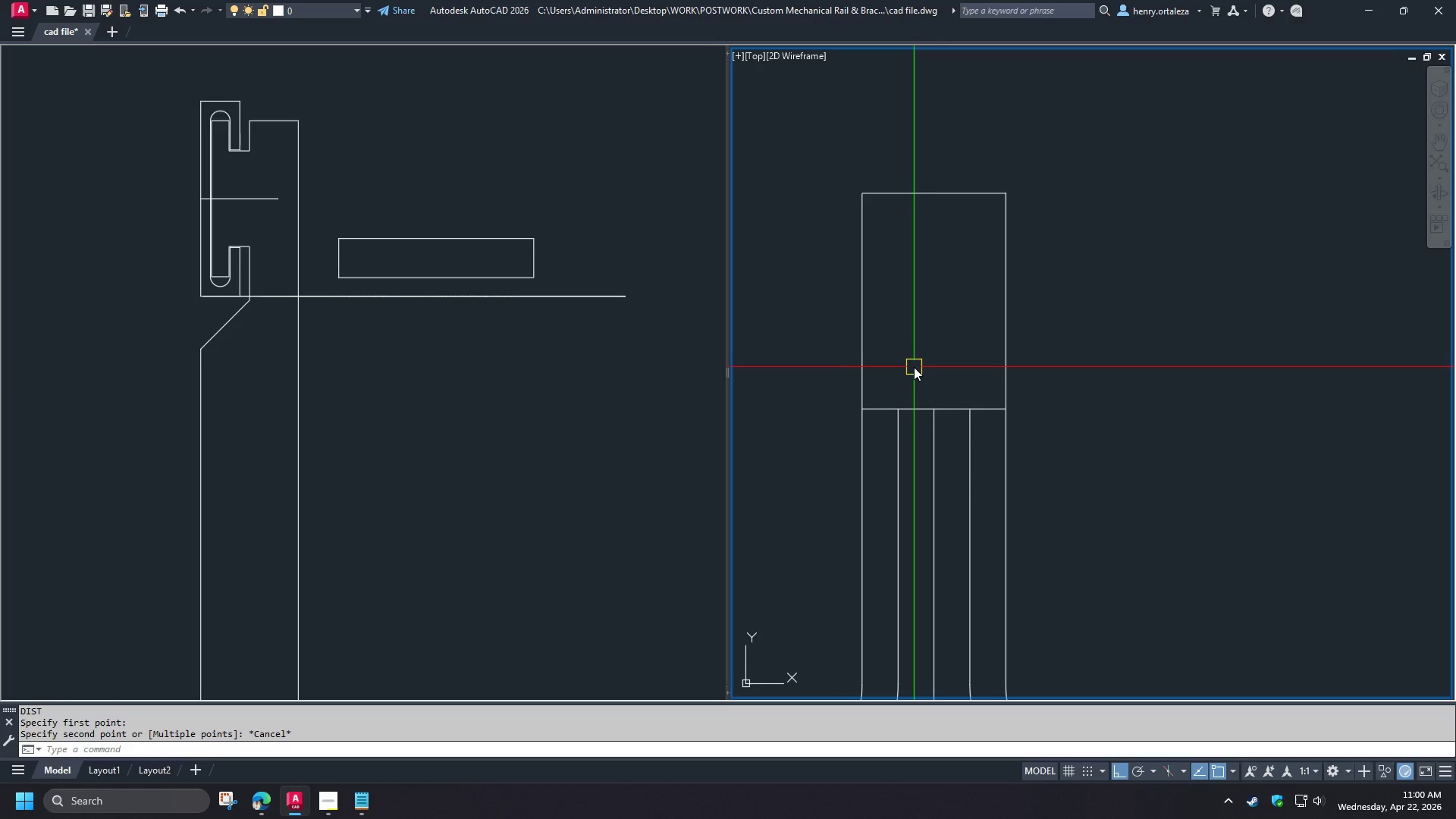 
wait(7.0)
 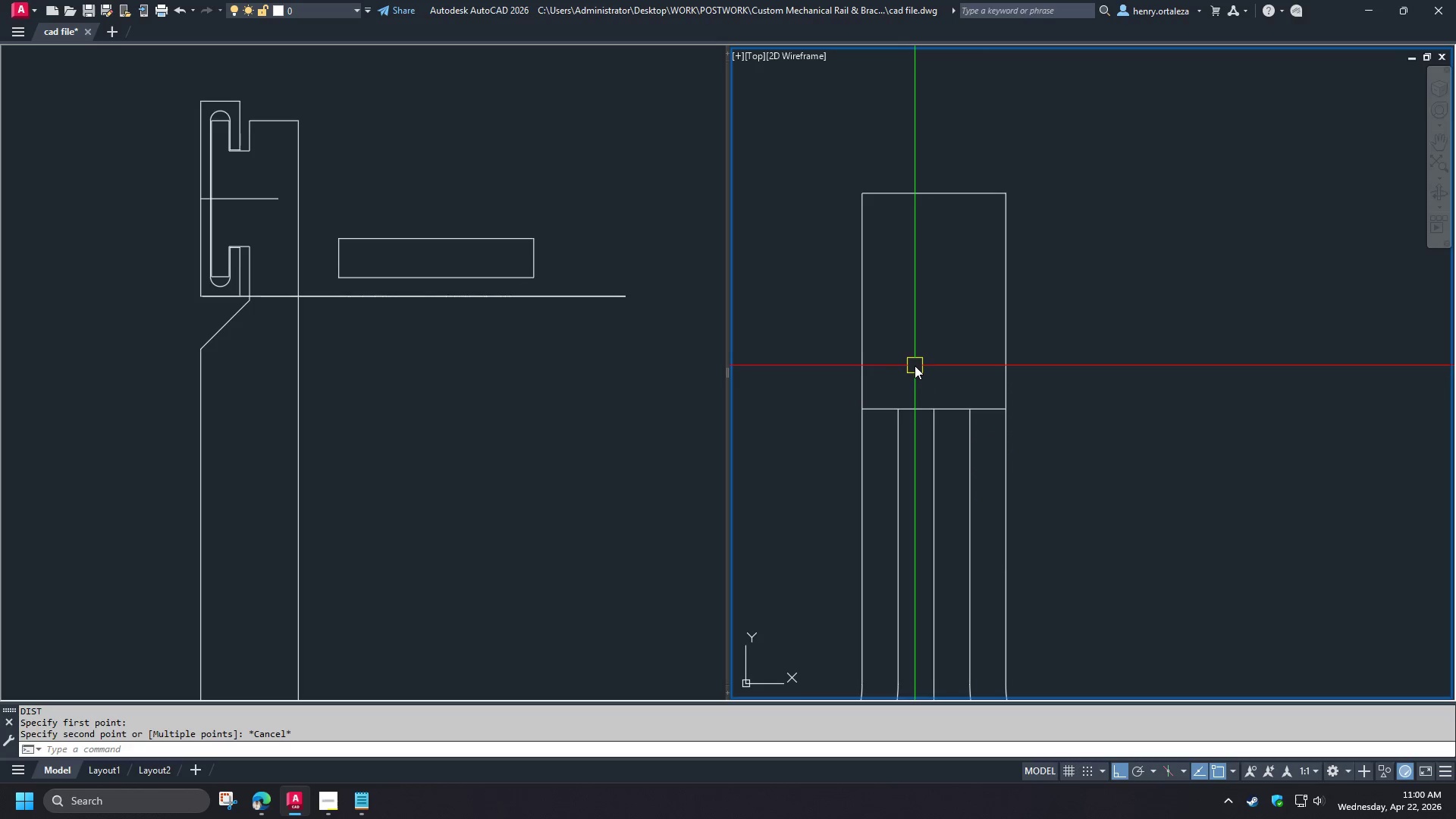 
key(C)
 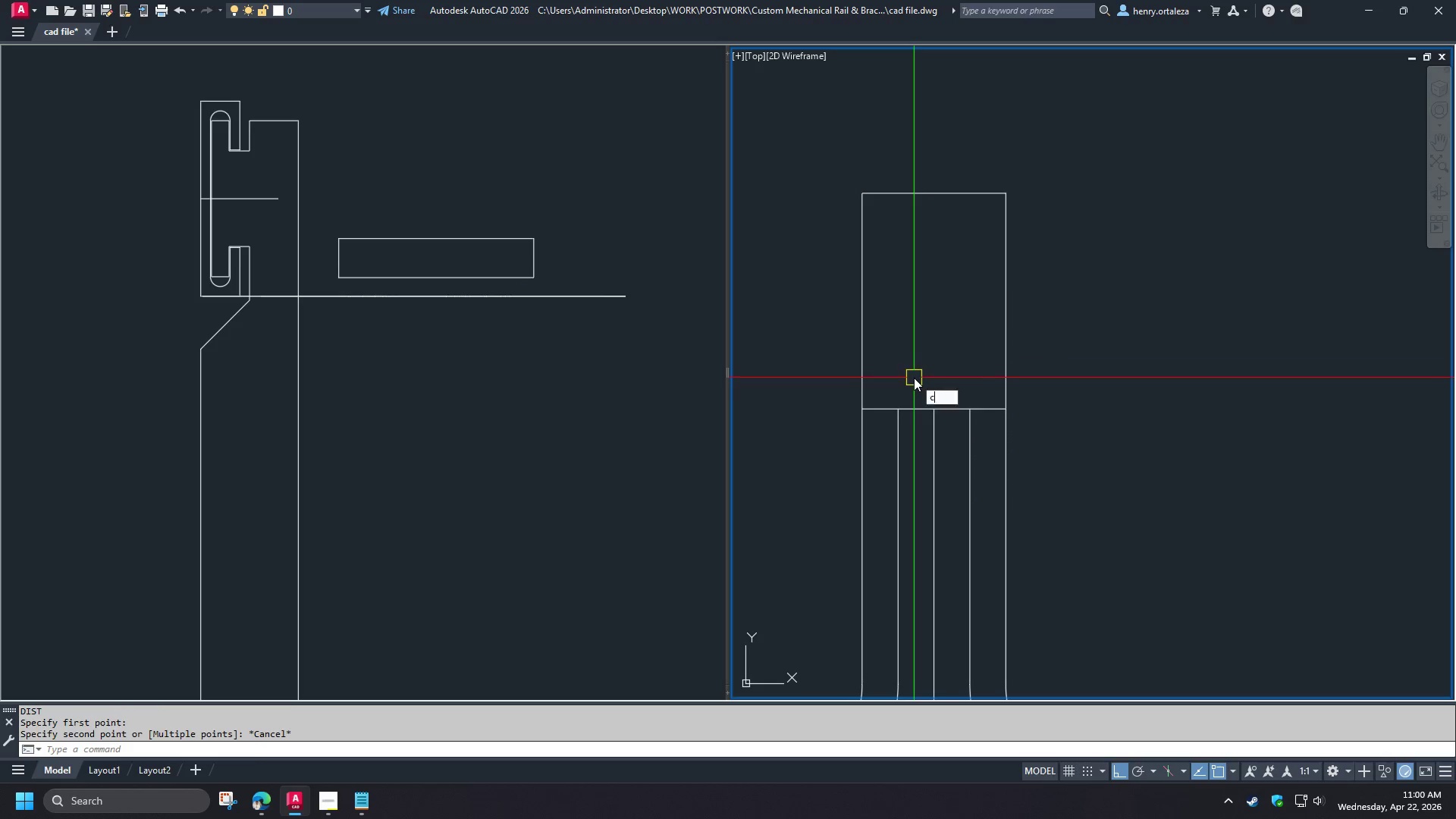 
key(Space)
 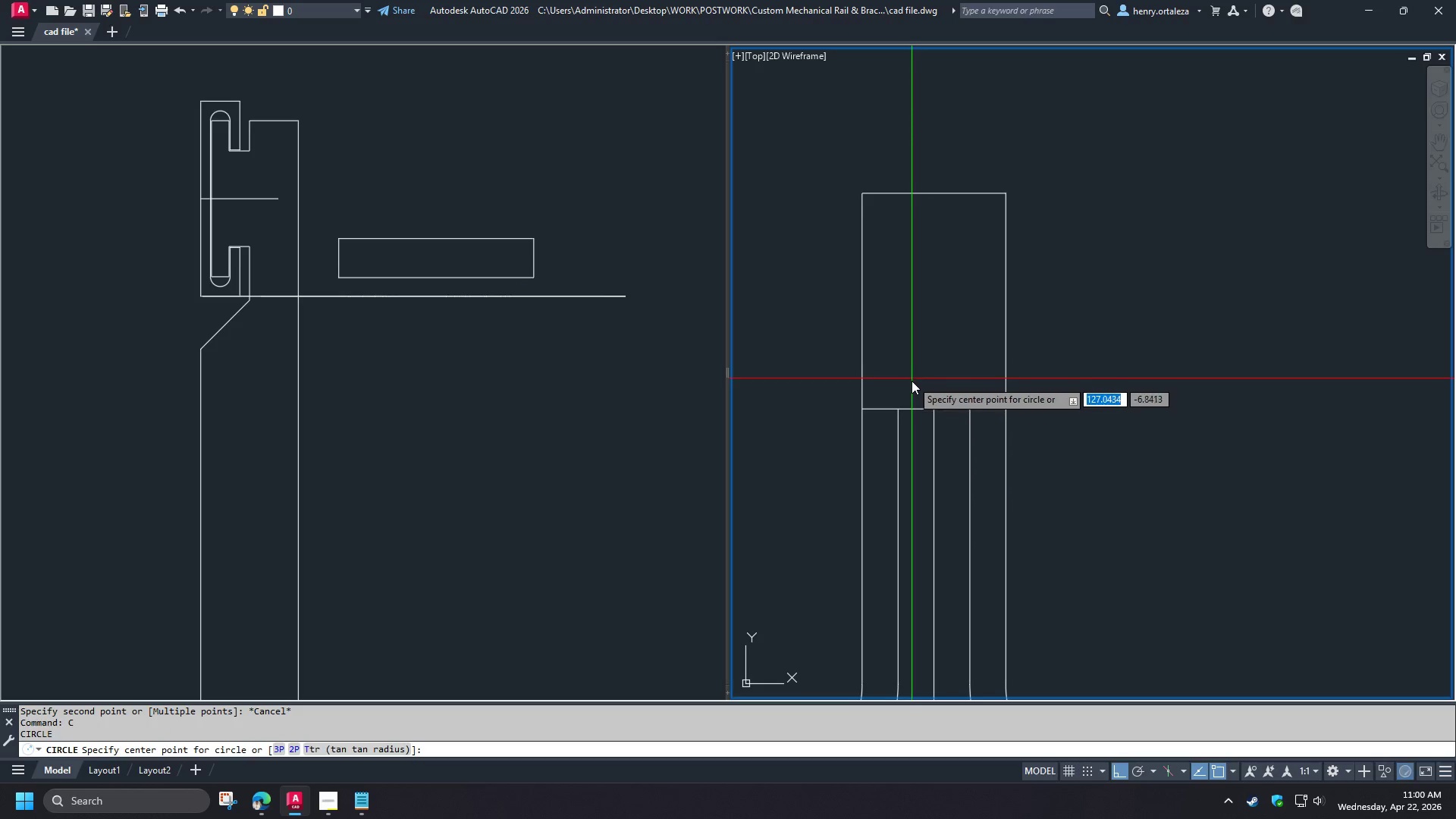 
key(T)
 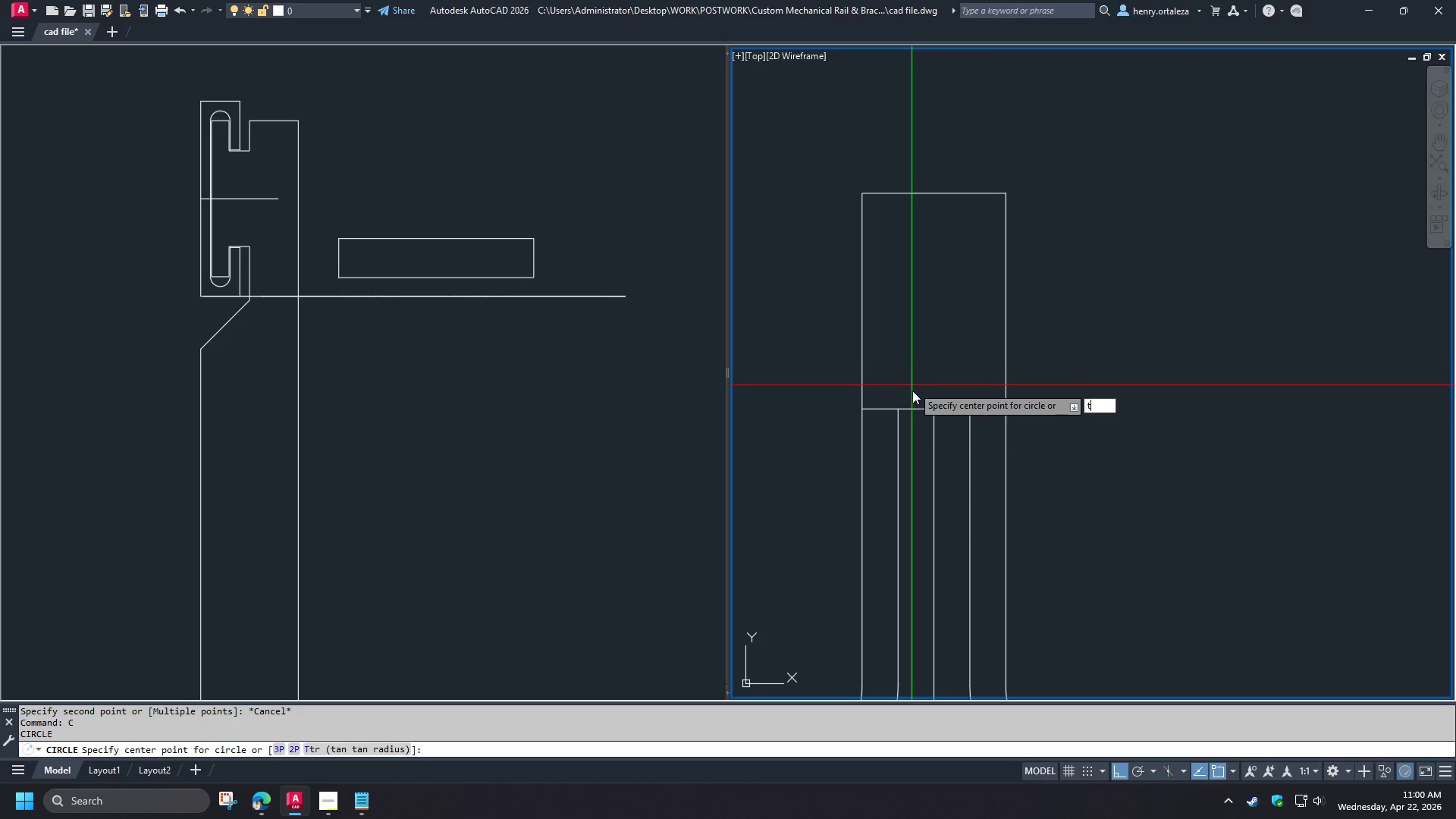 
key(Space)
 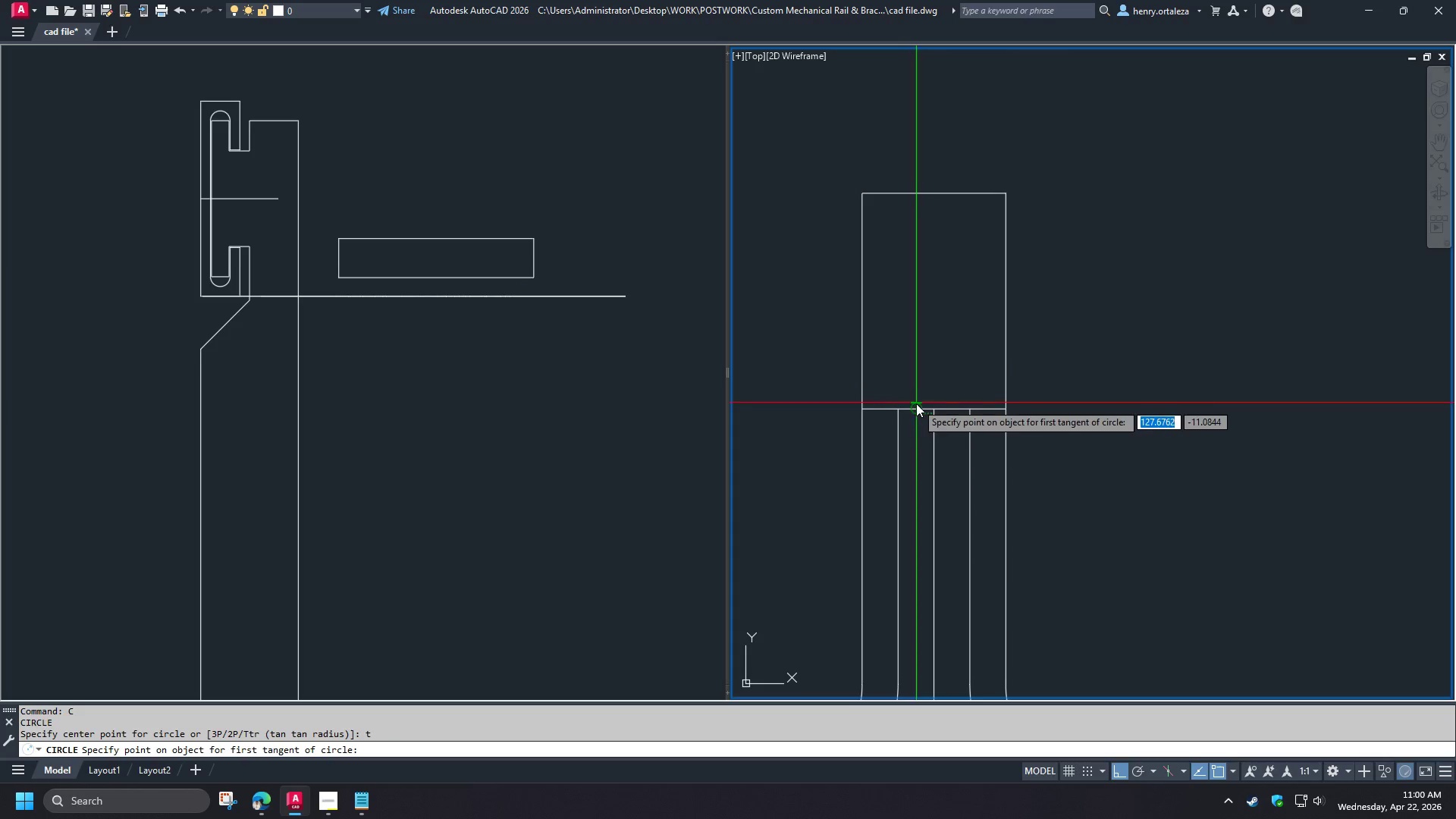 
left_click([916, 404])
 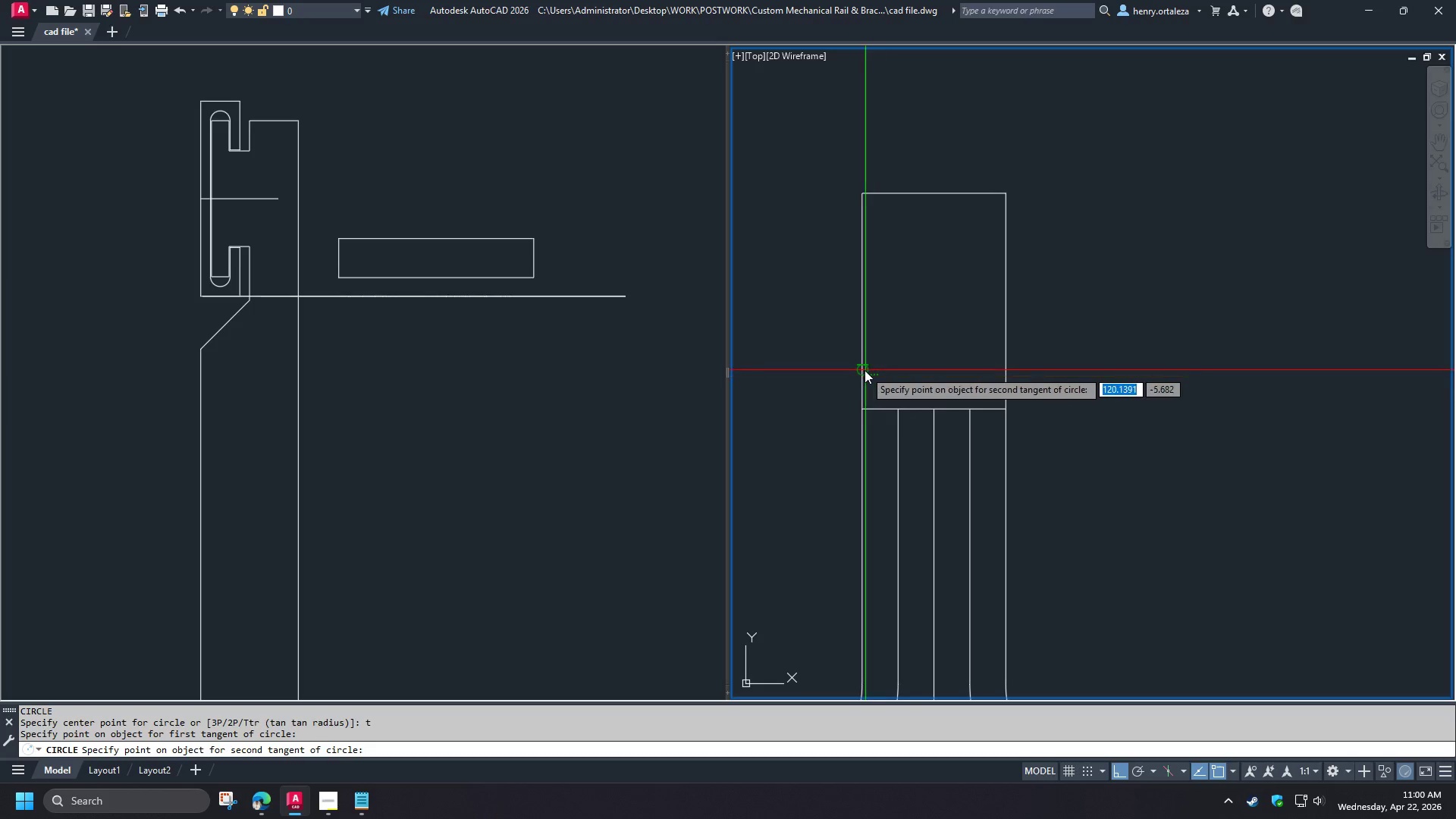 
left_click([864, 370])
 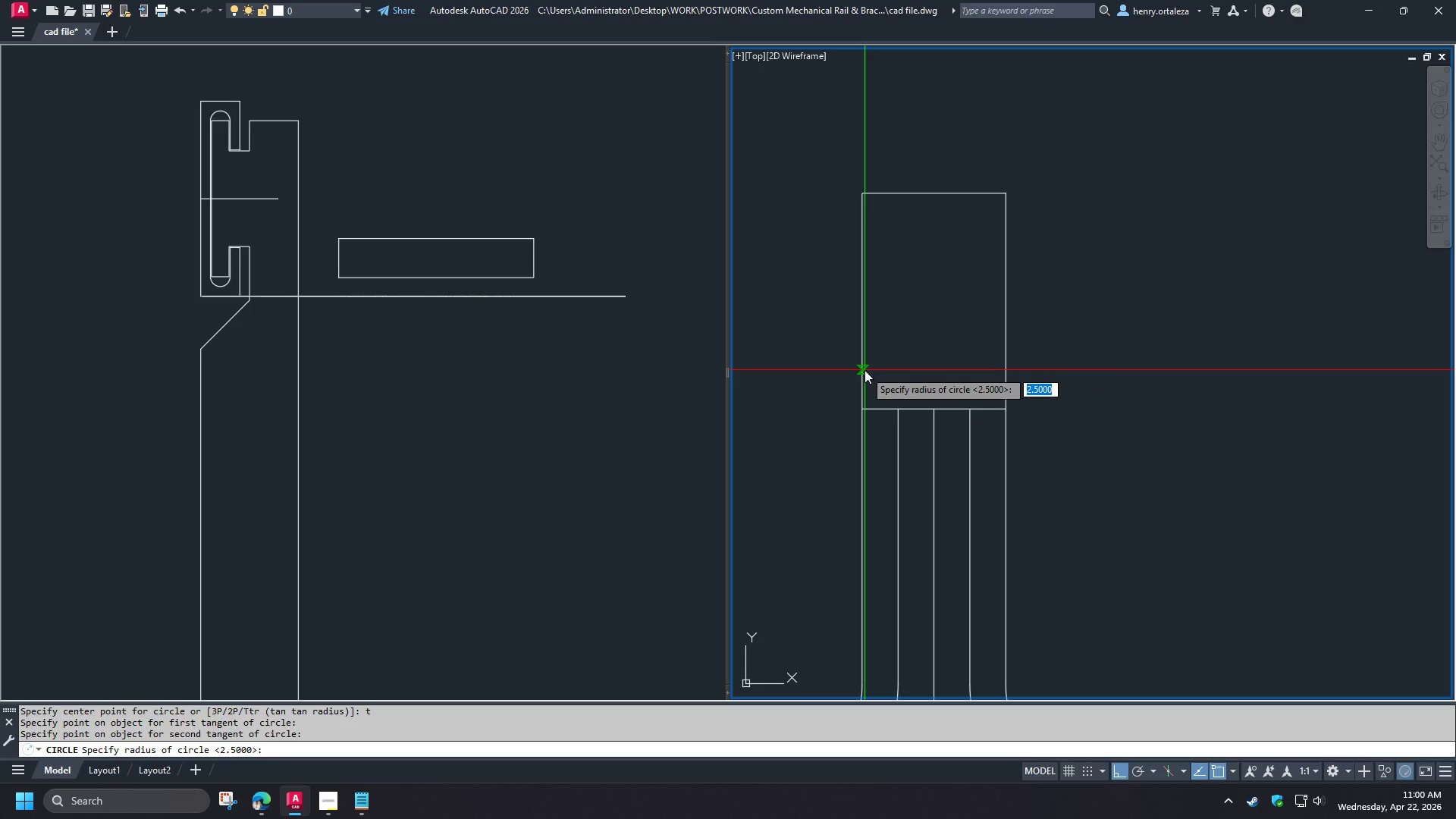 
key(Numpad1)
 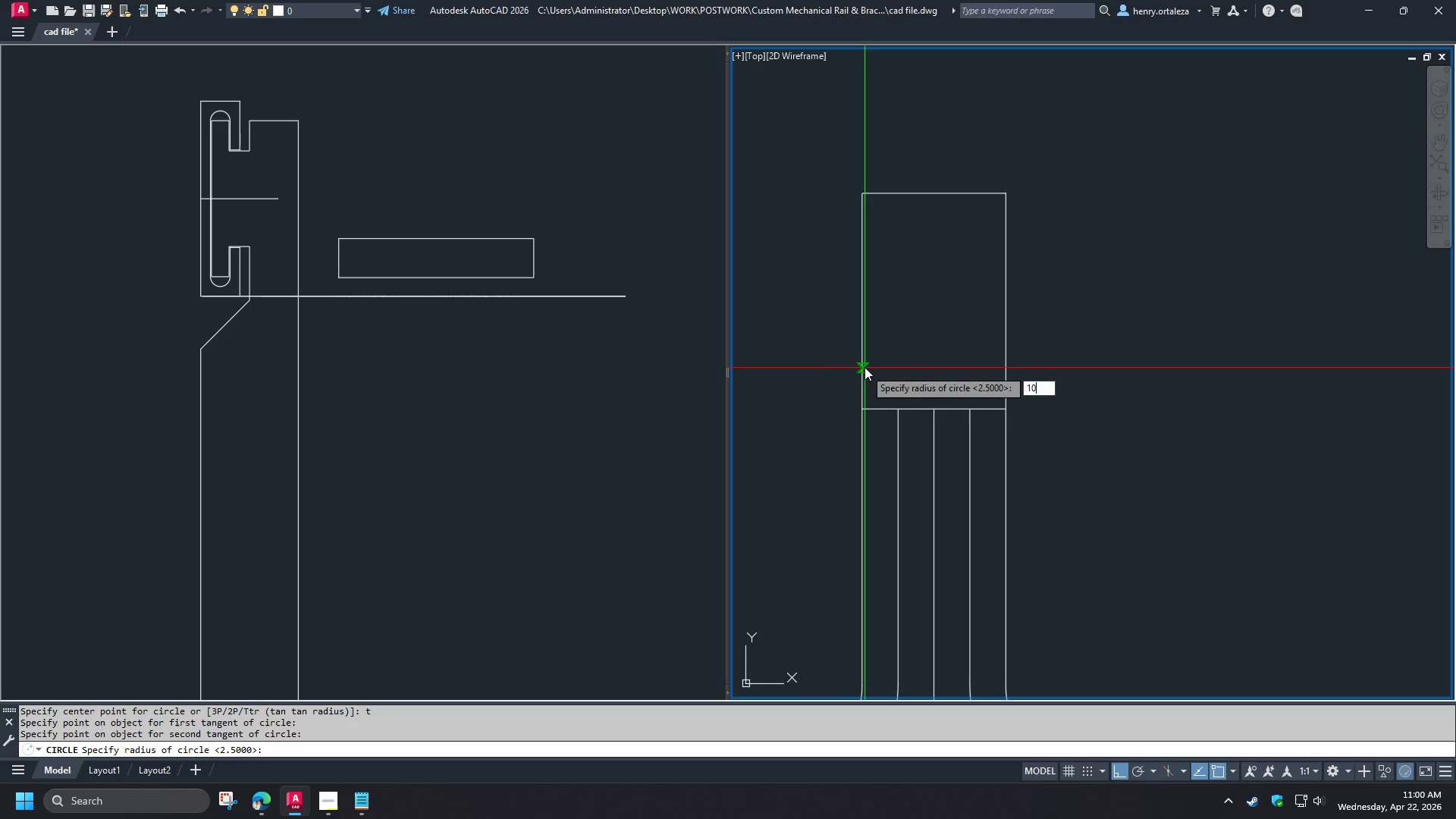 
key(Numpad0)
 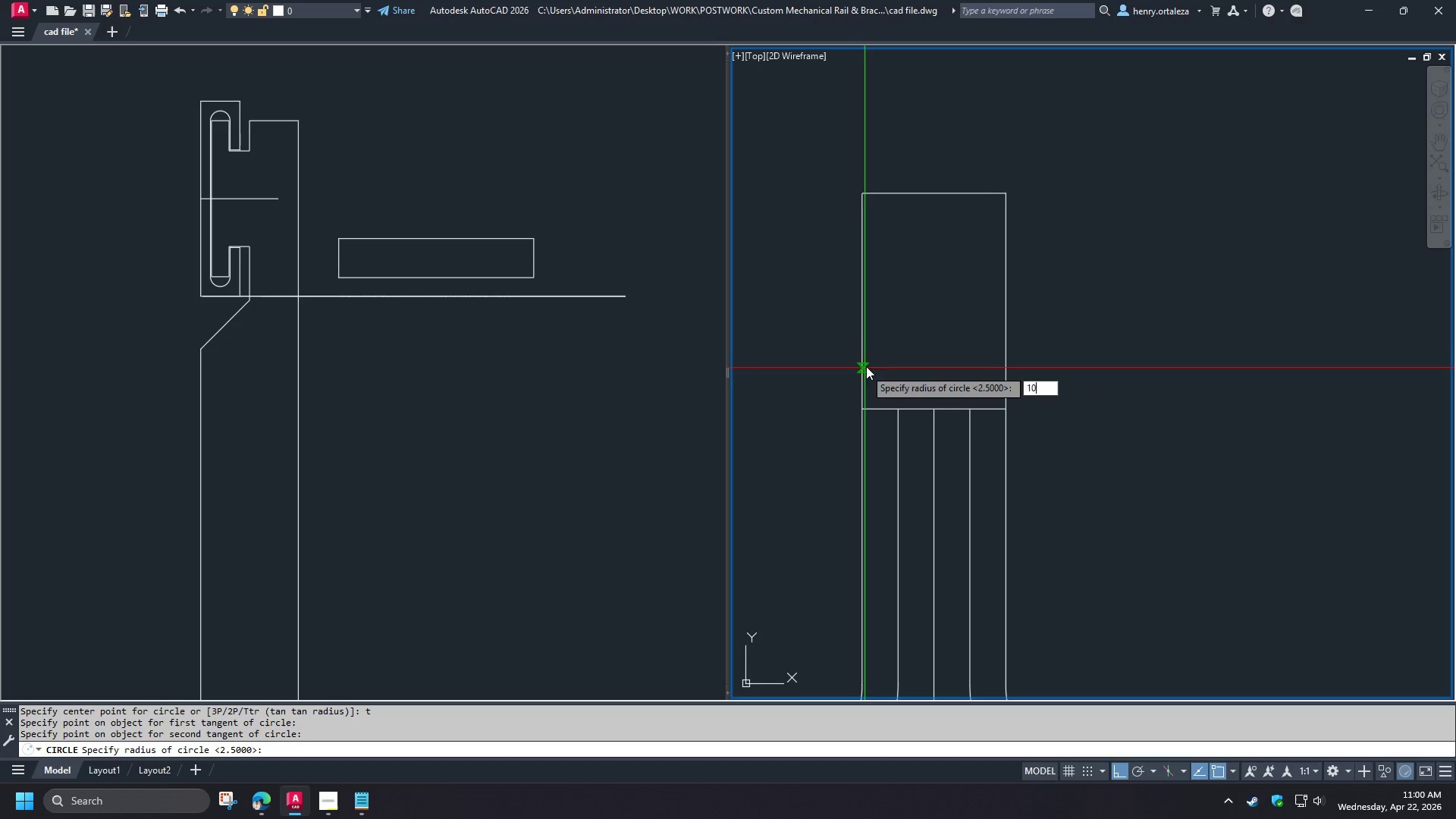 
key(NumpadEnter)
 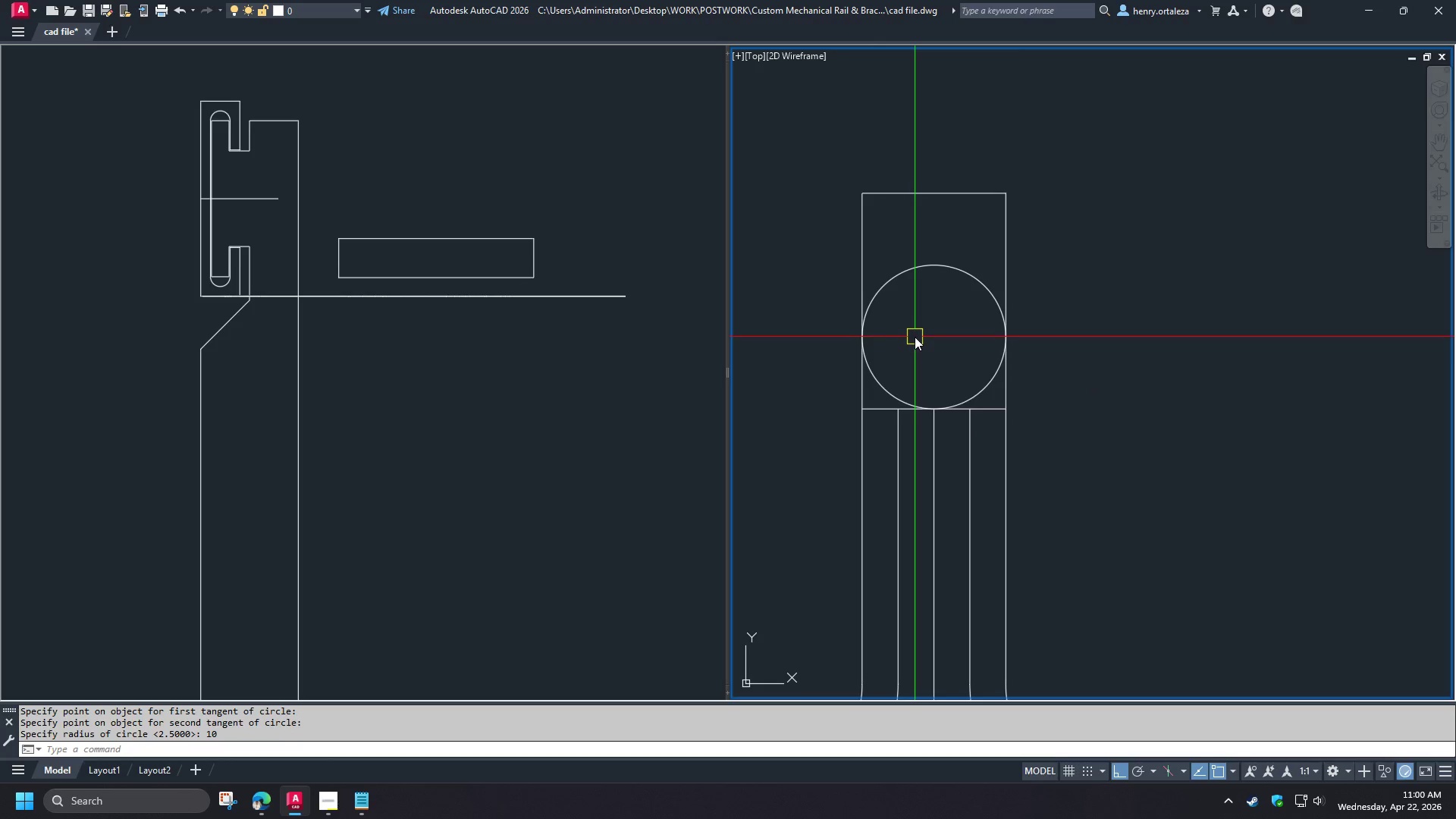 
wait(5.67)
 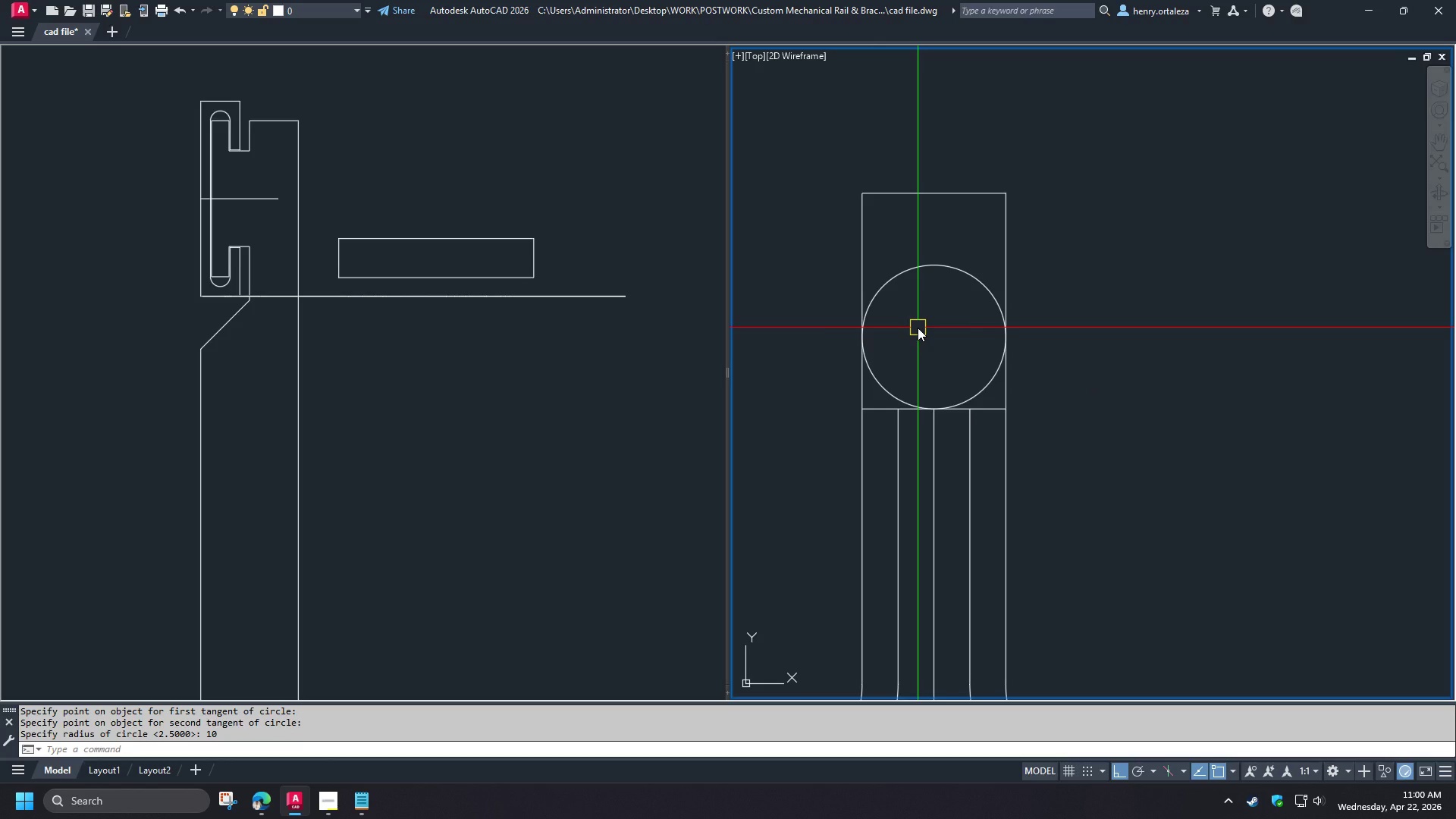 
key(C)
 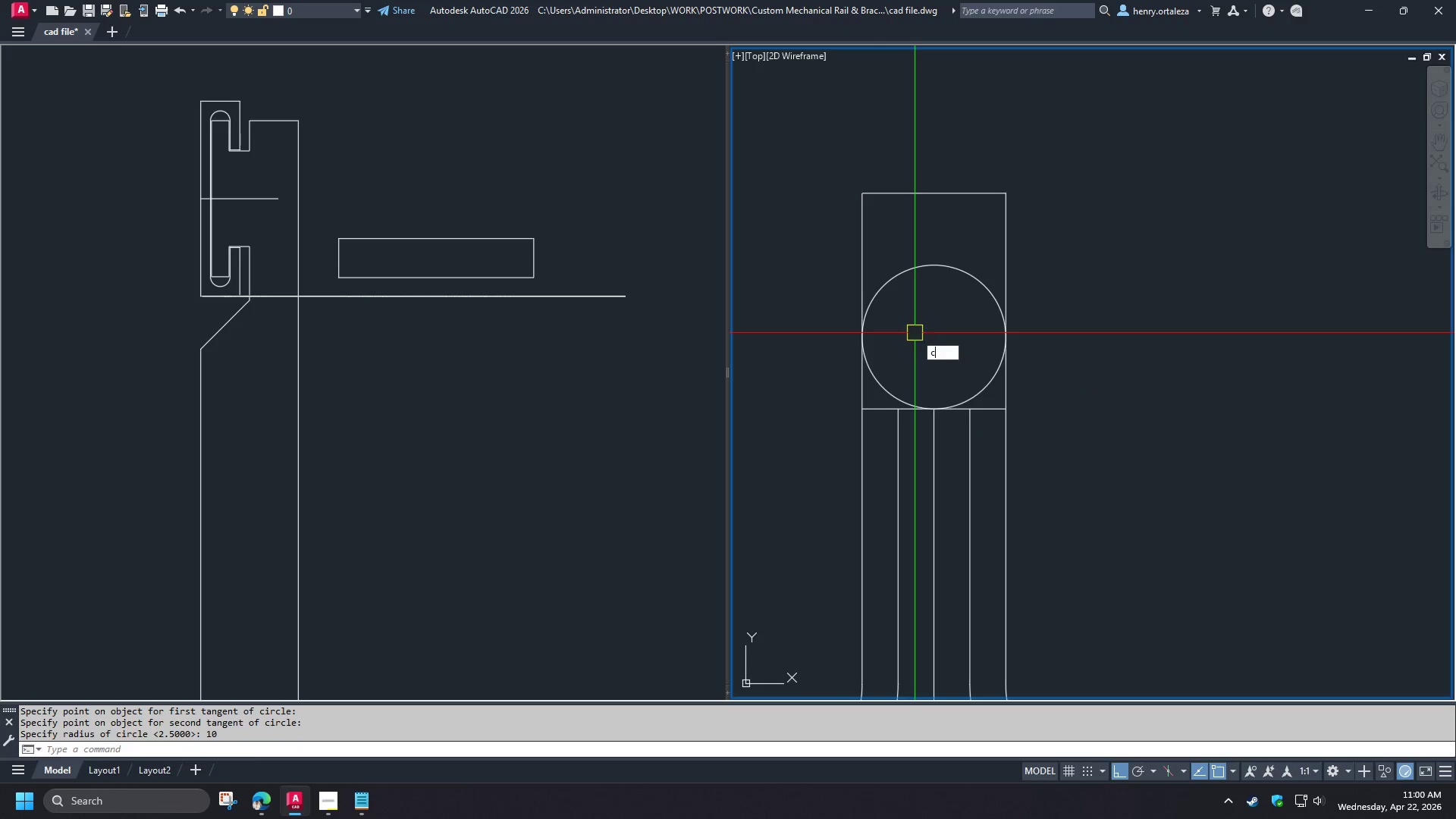 
key(Space)
 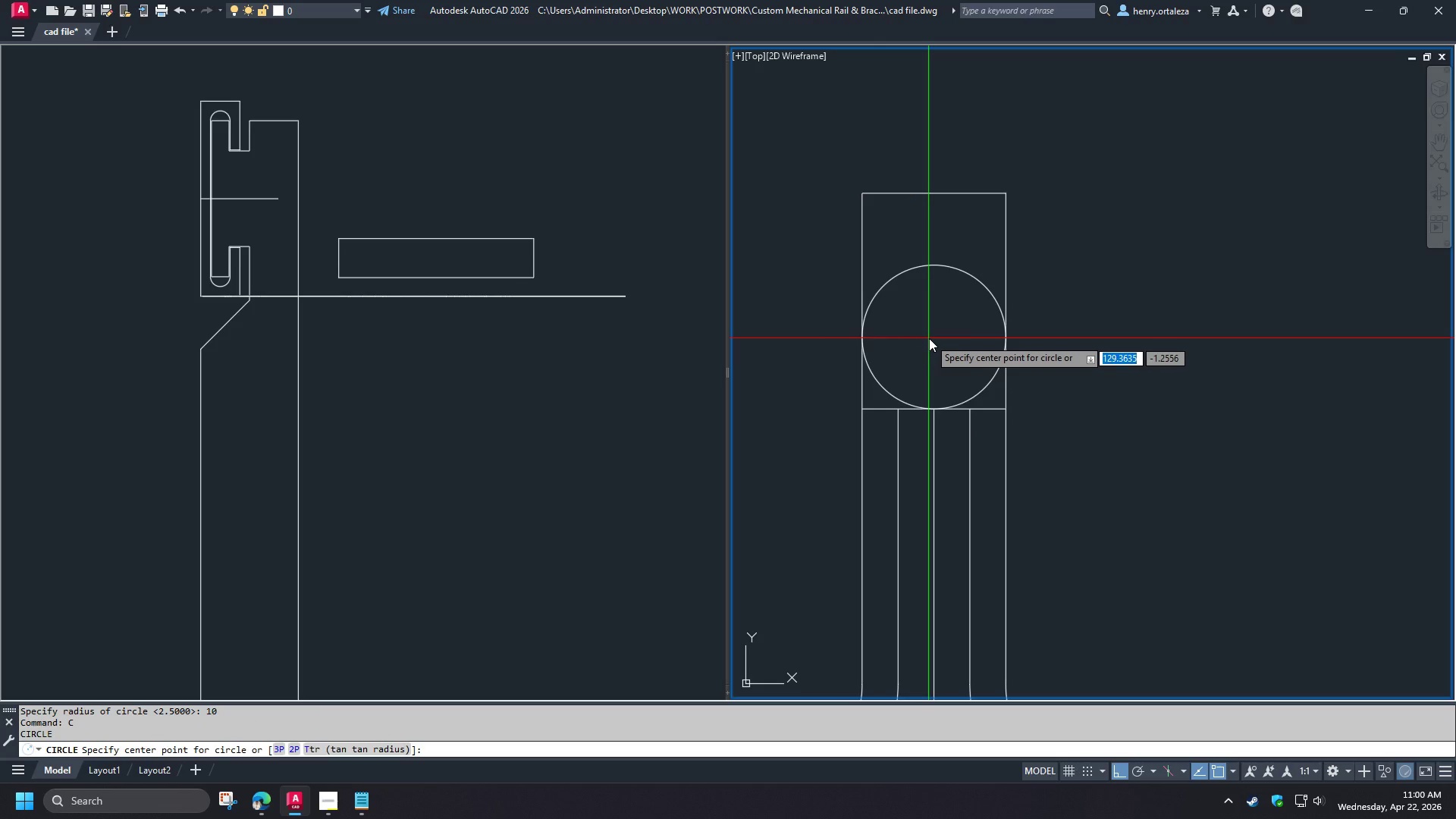 
key(Escape)
 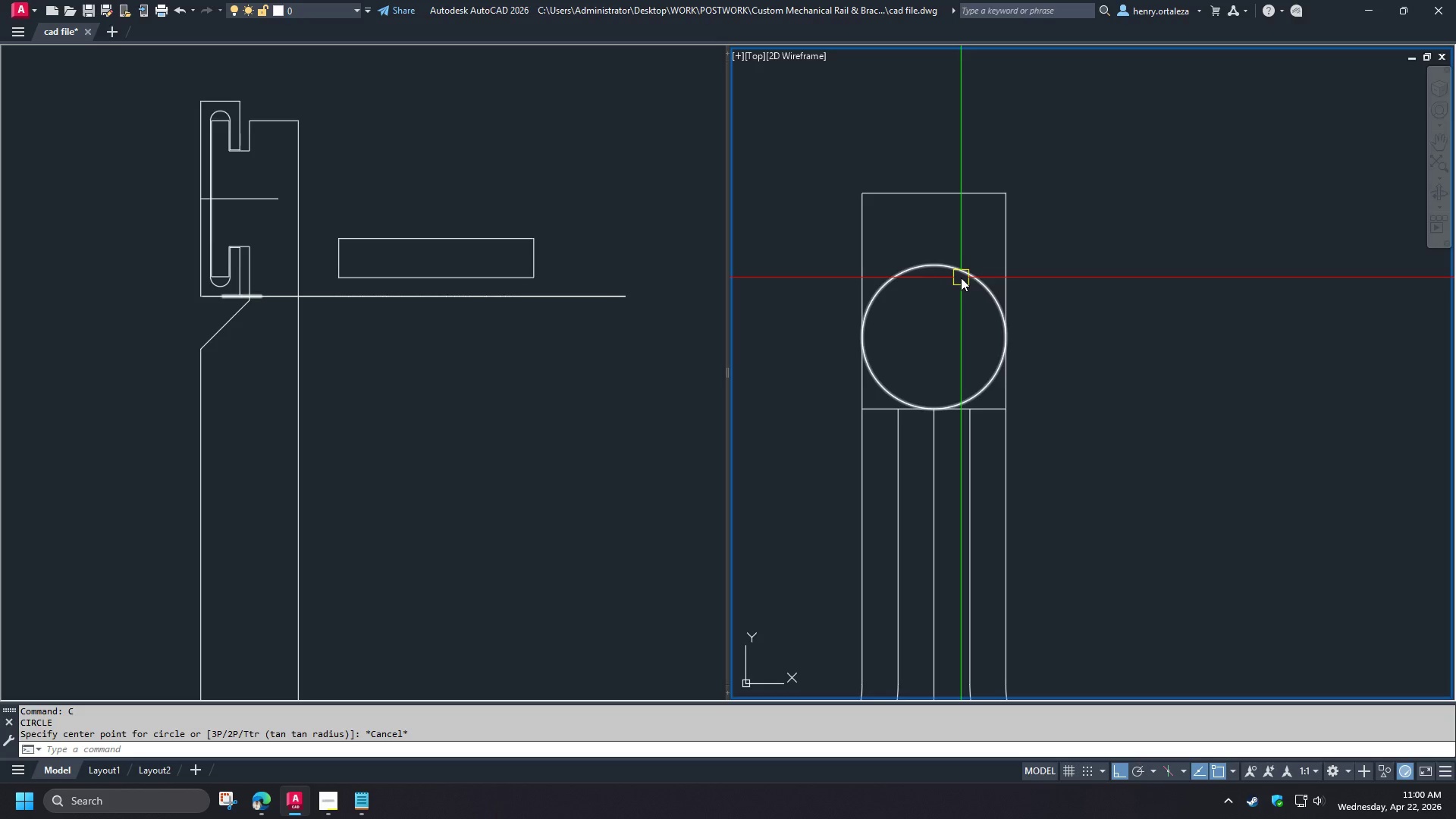 
left_click([961, 278])
 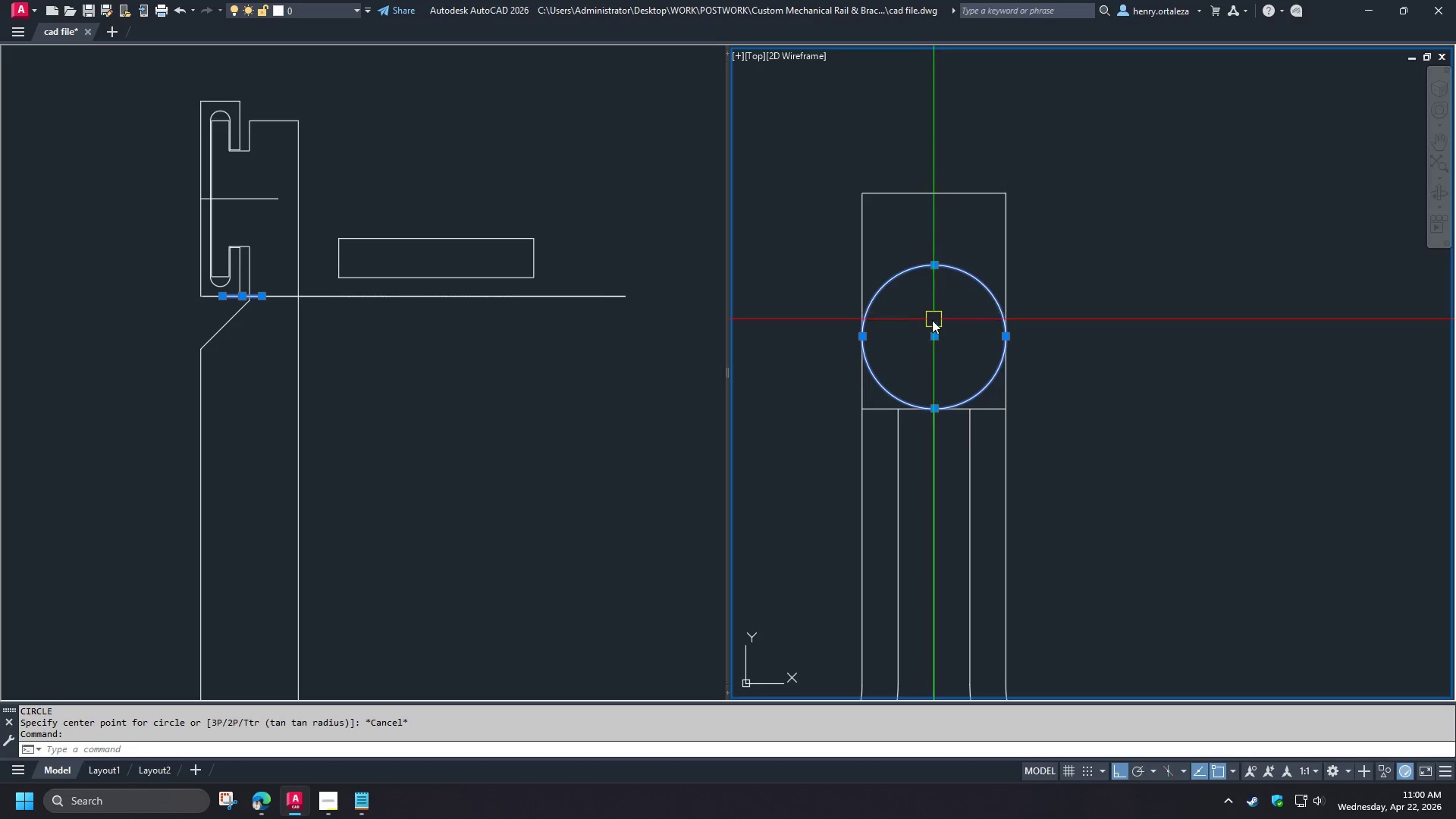 
key(E)
 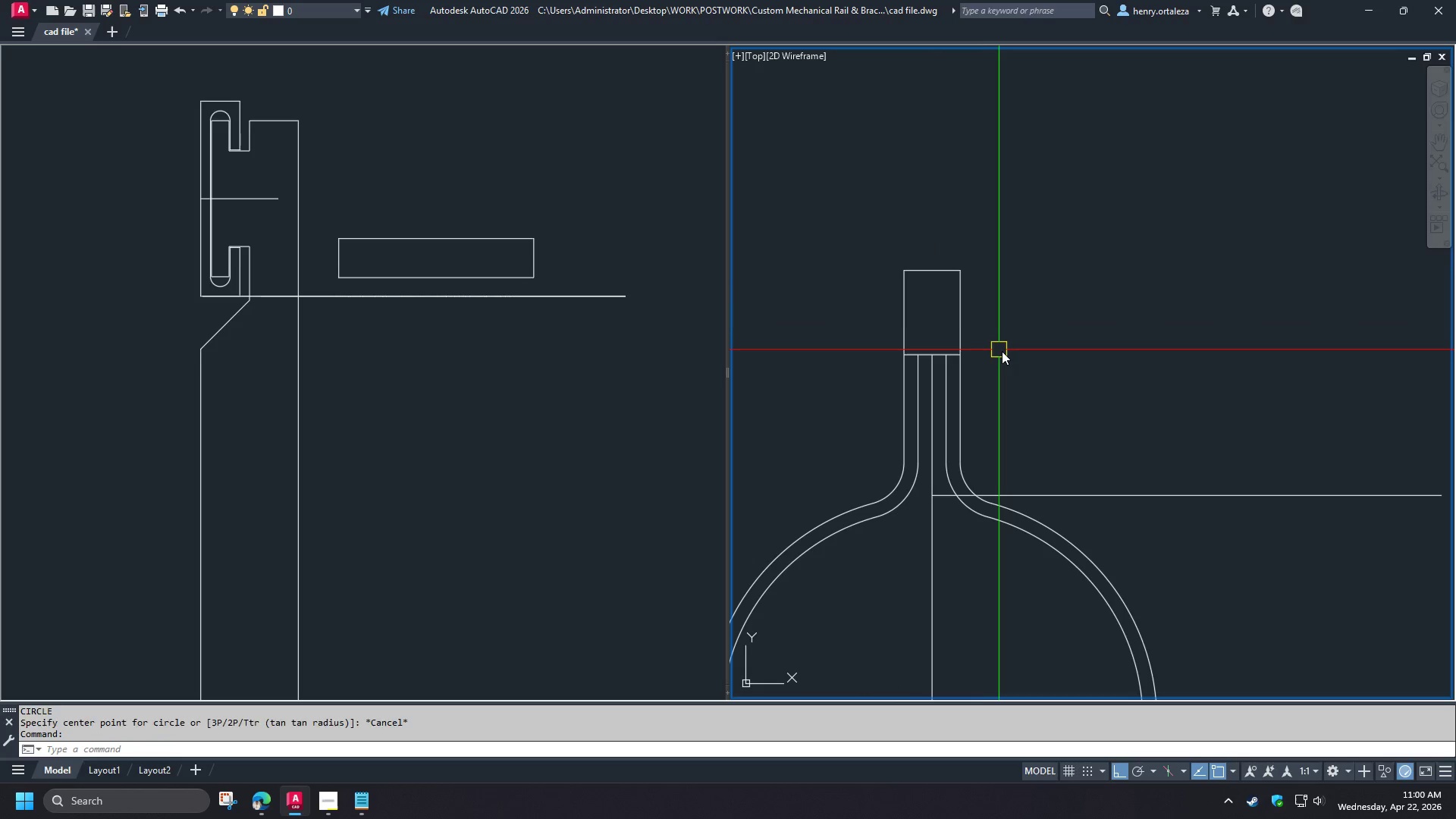 
scroll: coordinate [930, 320], scroll_direction: down, amount: 2.0
 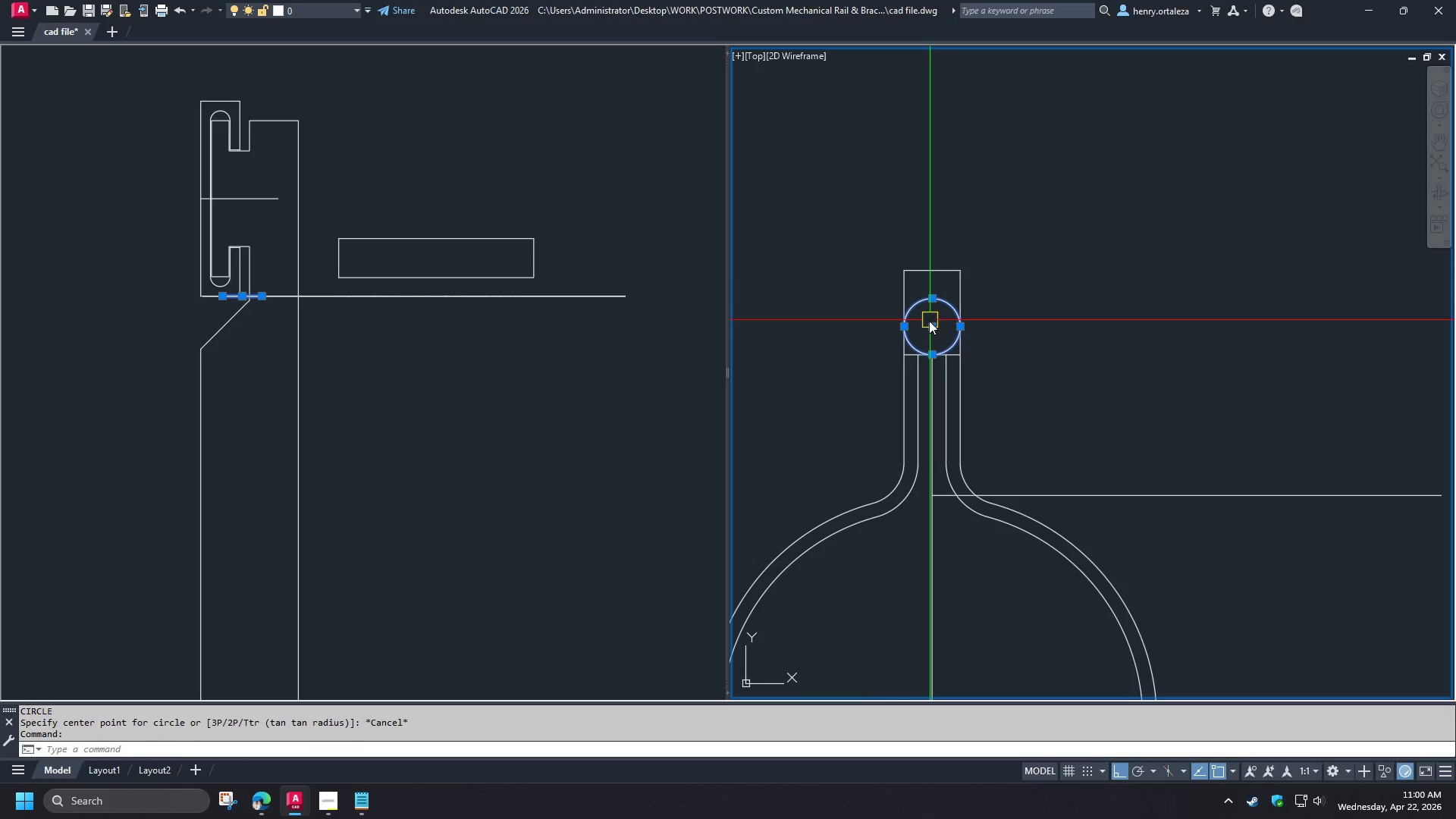 
key(Space)
 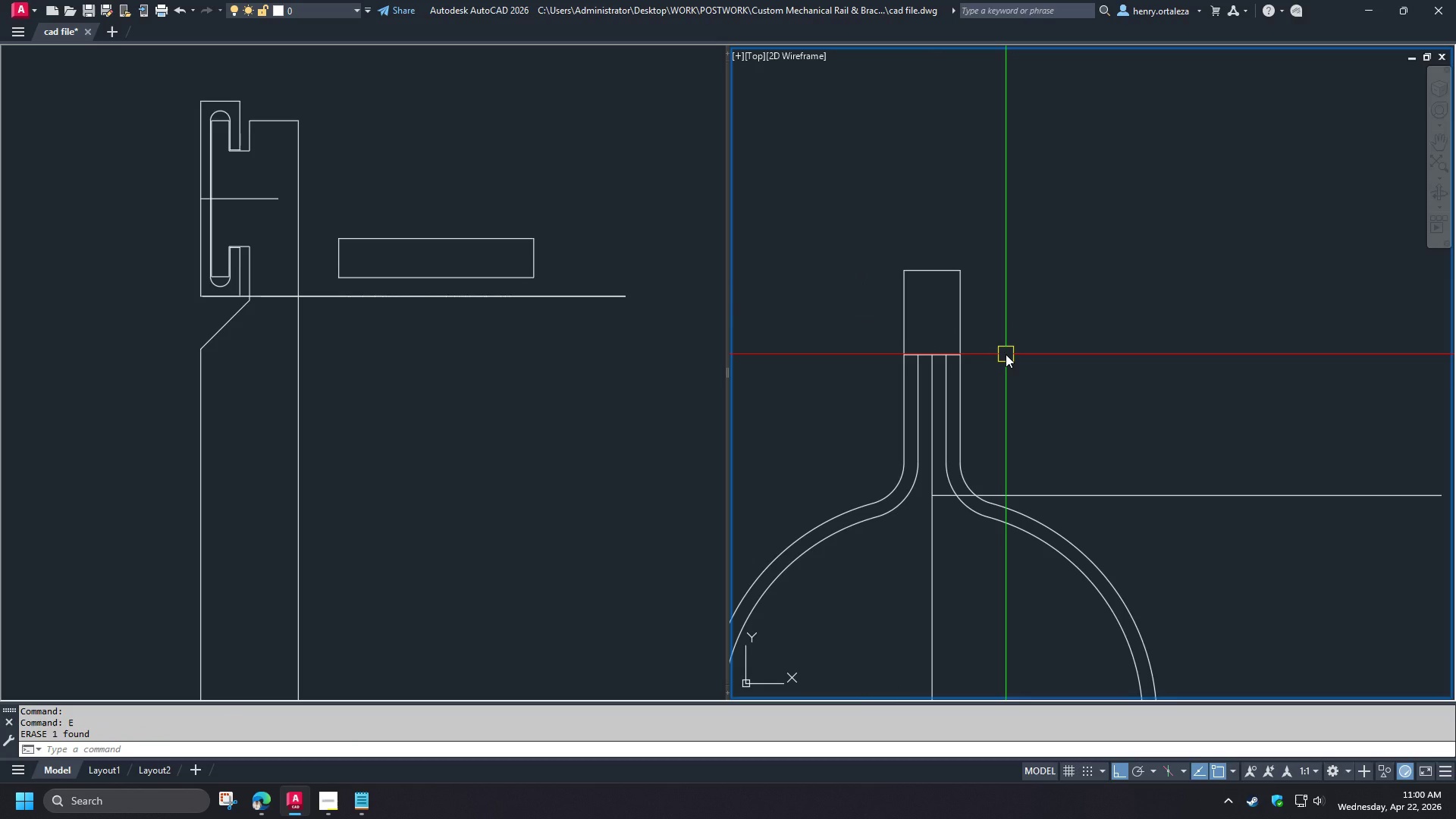 
wait(11.95)
 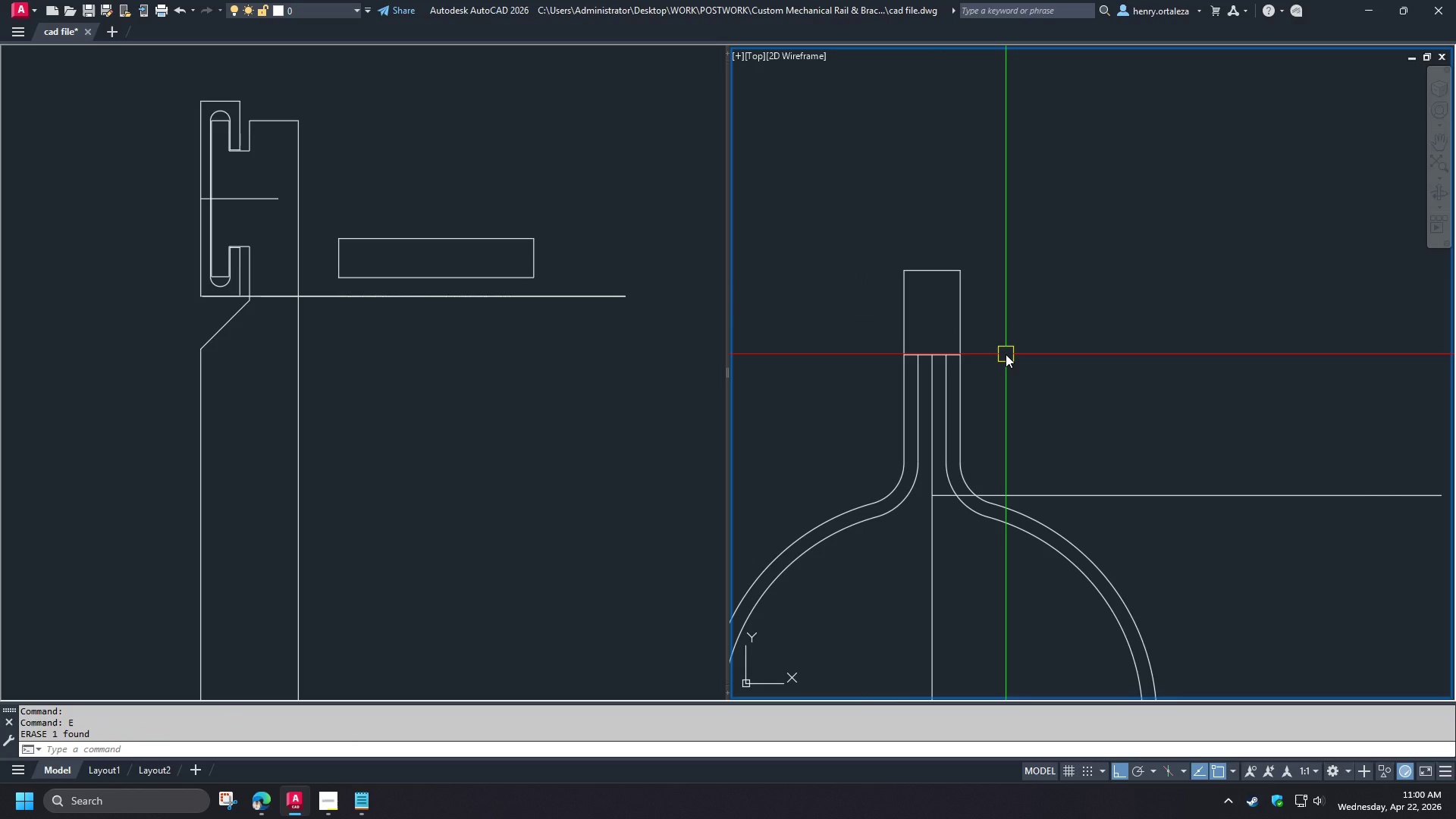 
scroll: coordinate [917, 385], scroll_direction: up, amount: 3.0
 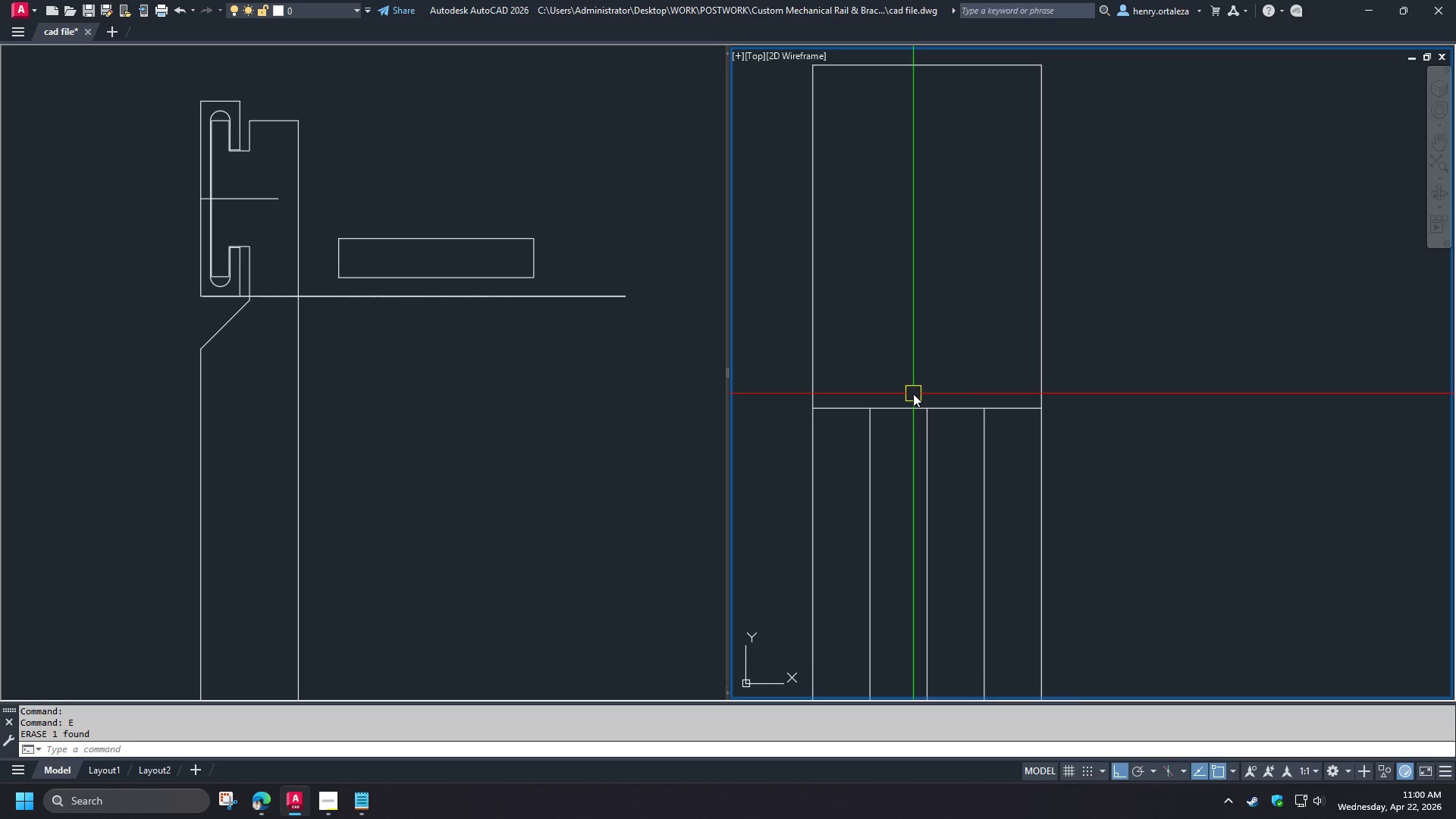 
key(D)
 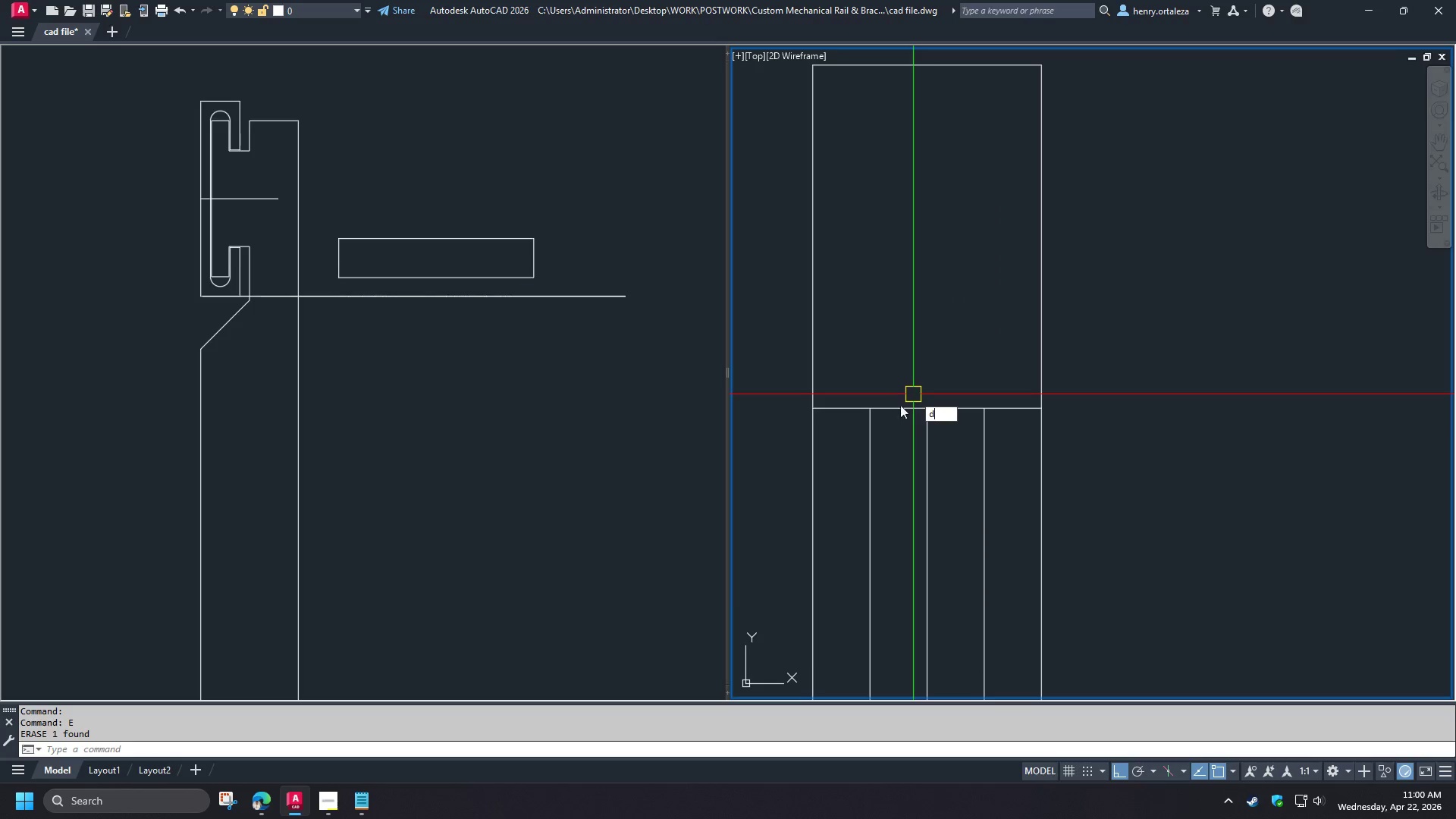 
key(I)
 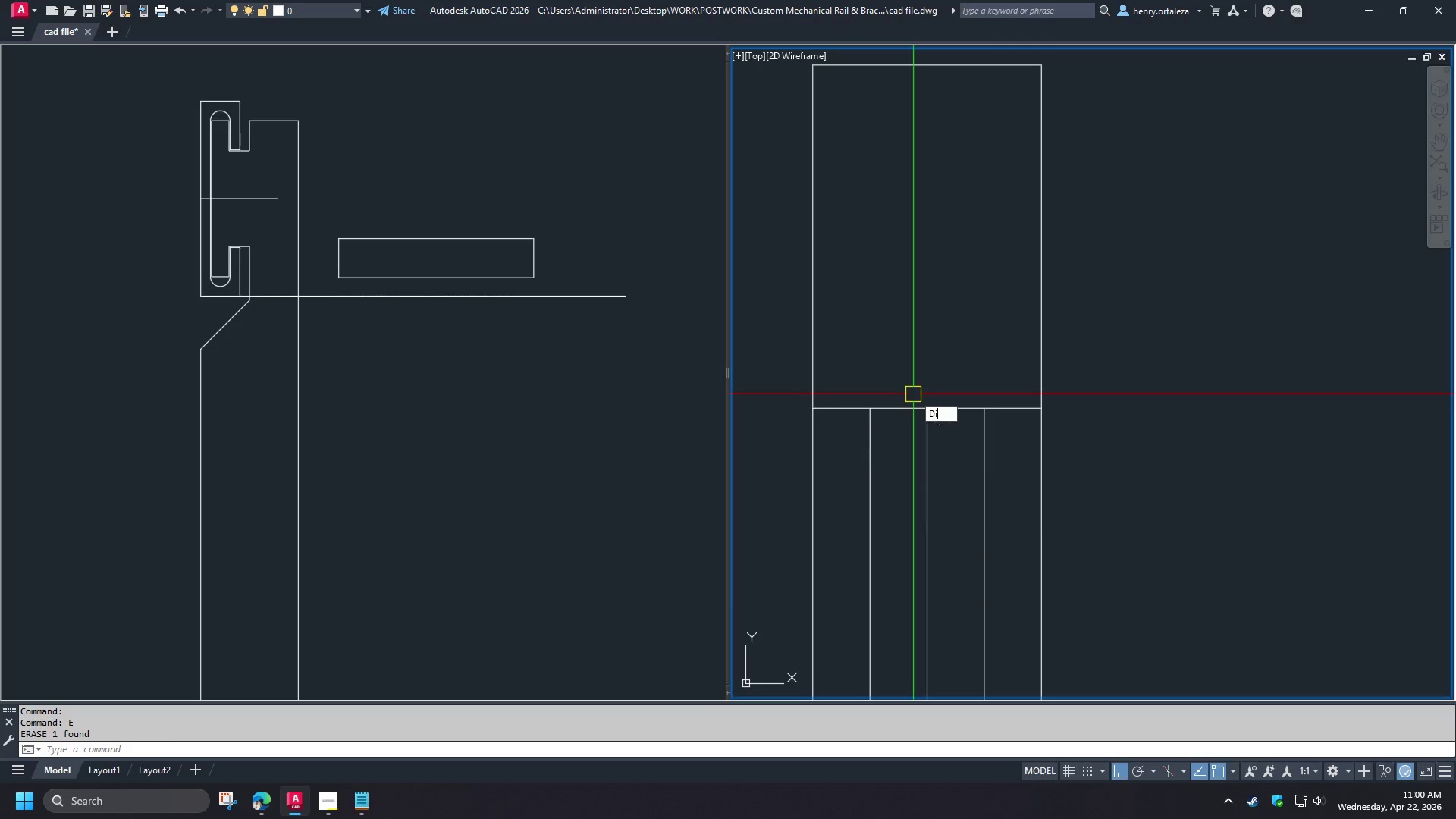 
key(Space)
 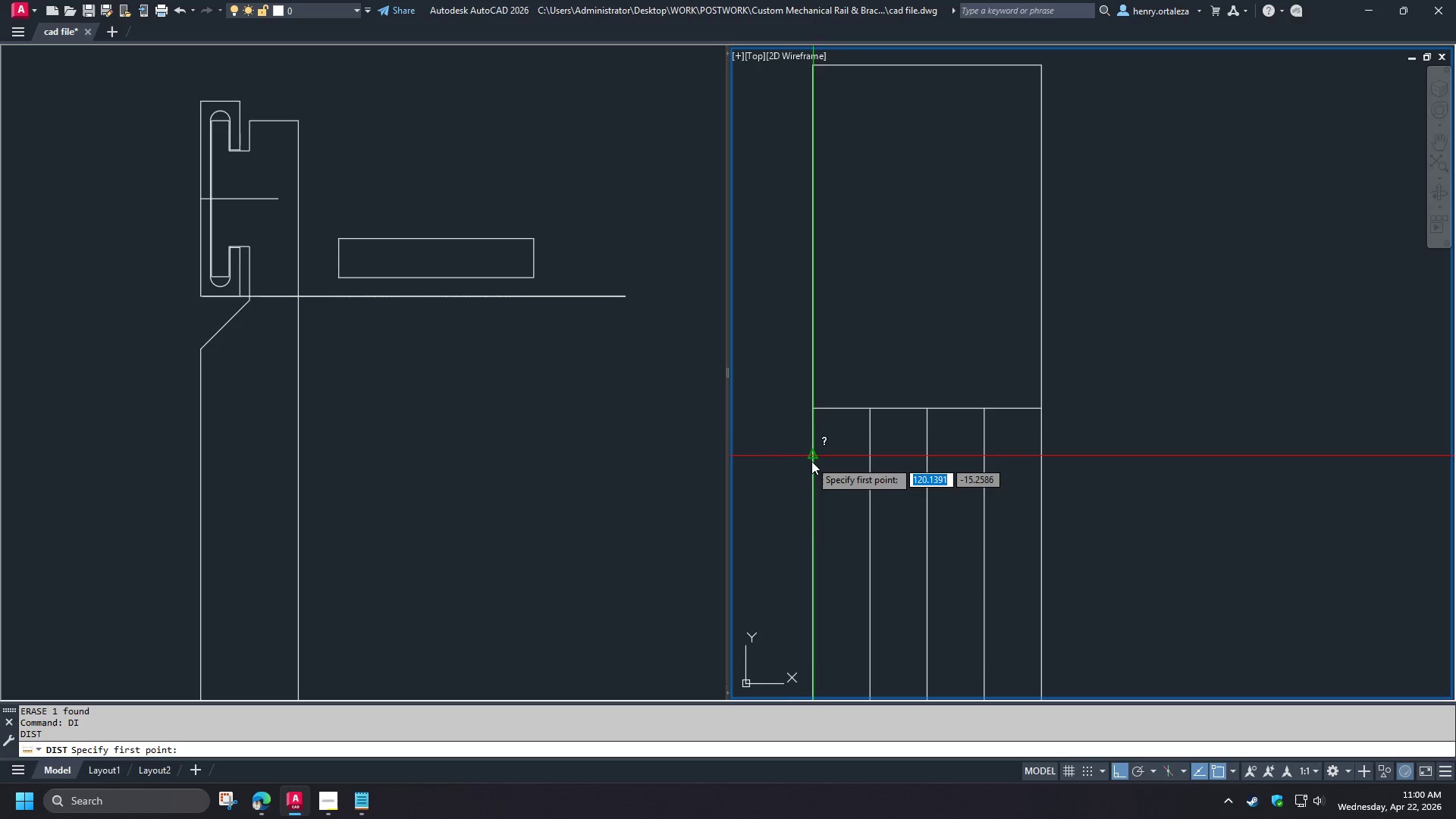 
left_click([812, 461])
 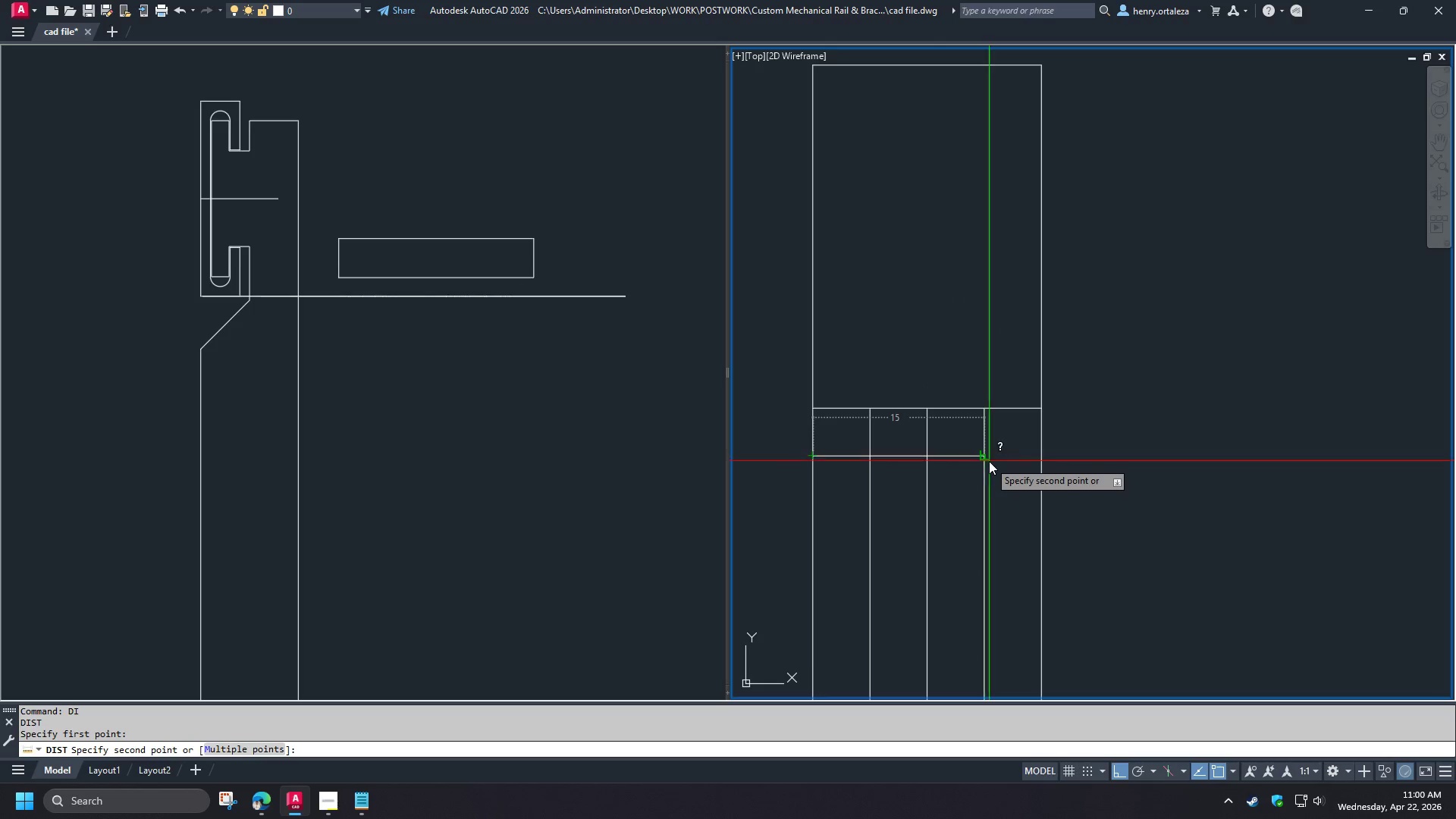 
key(Escape)
 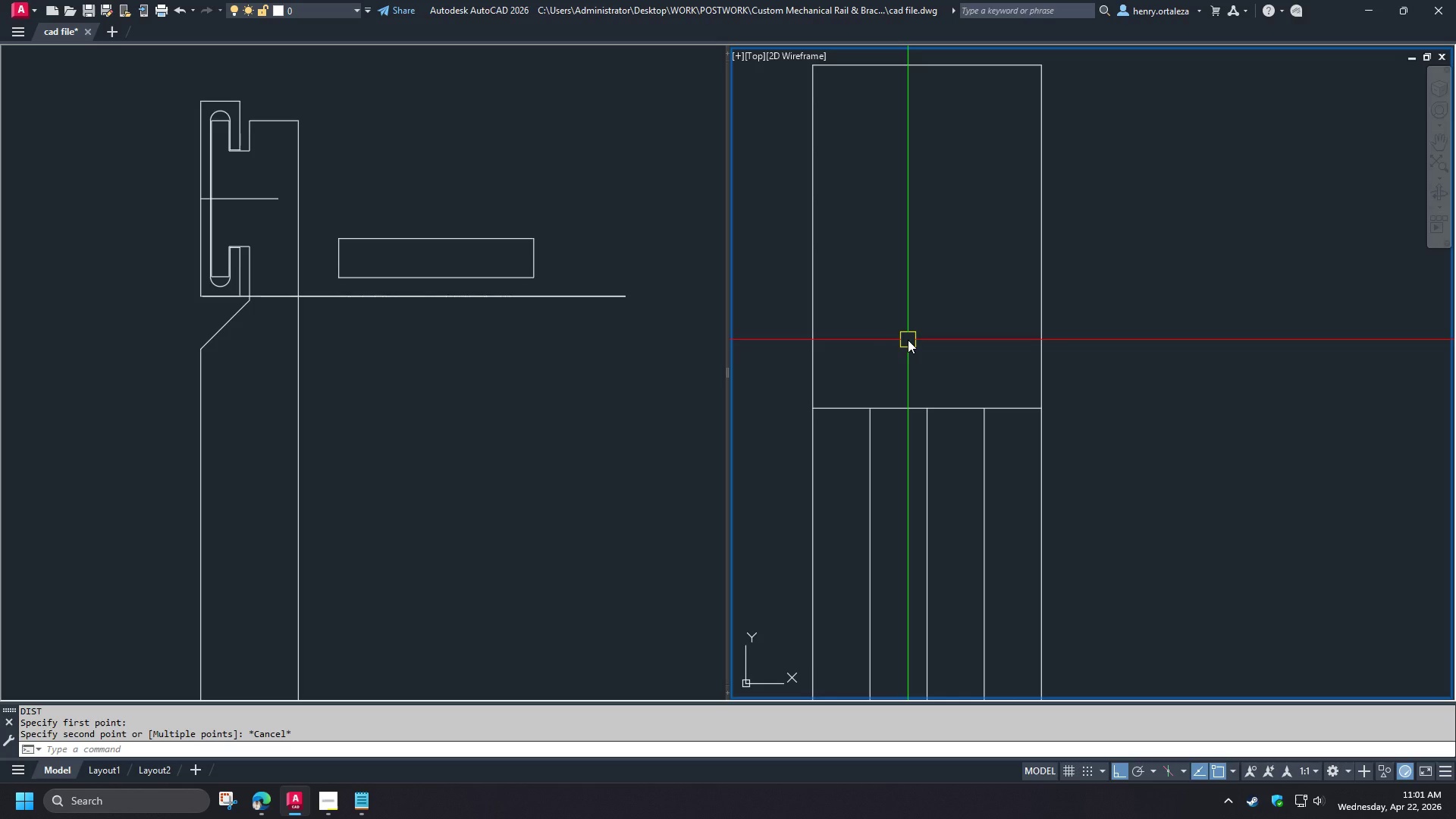 
wait(11.3)
 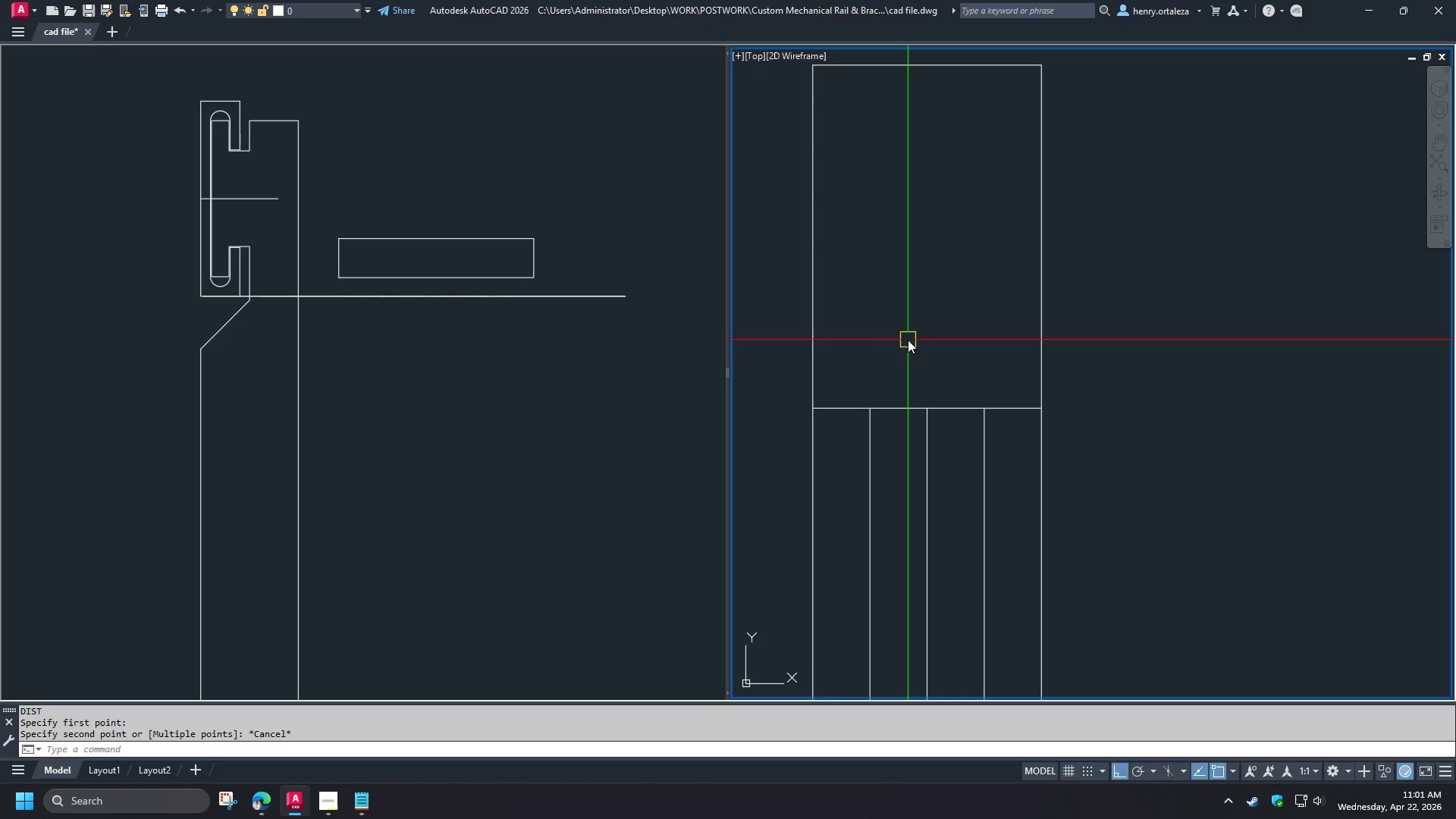 
key(F)
 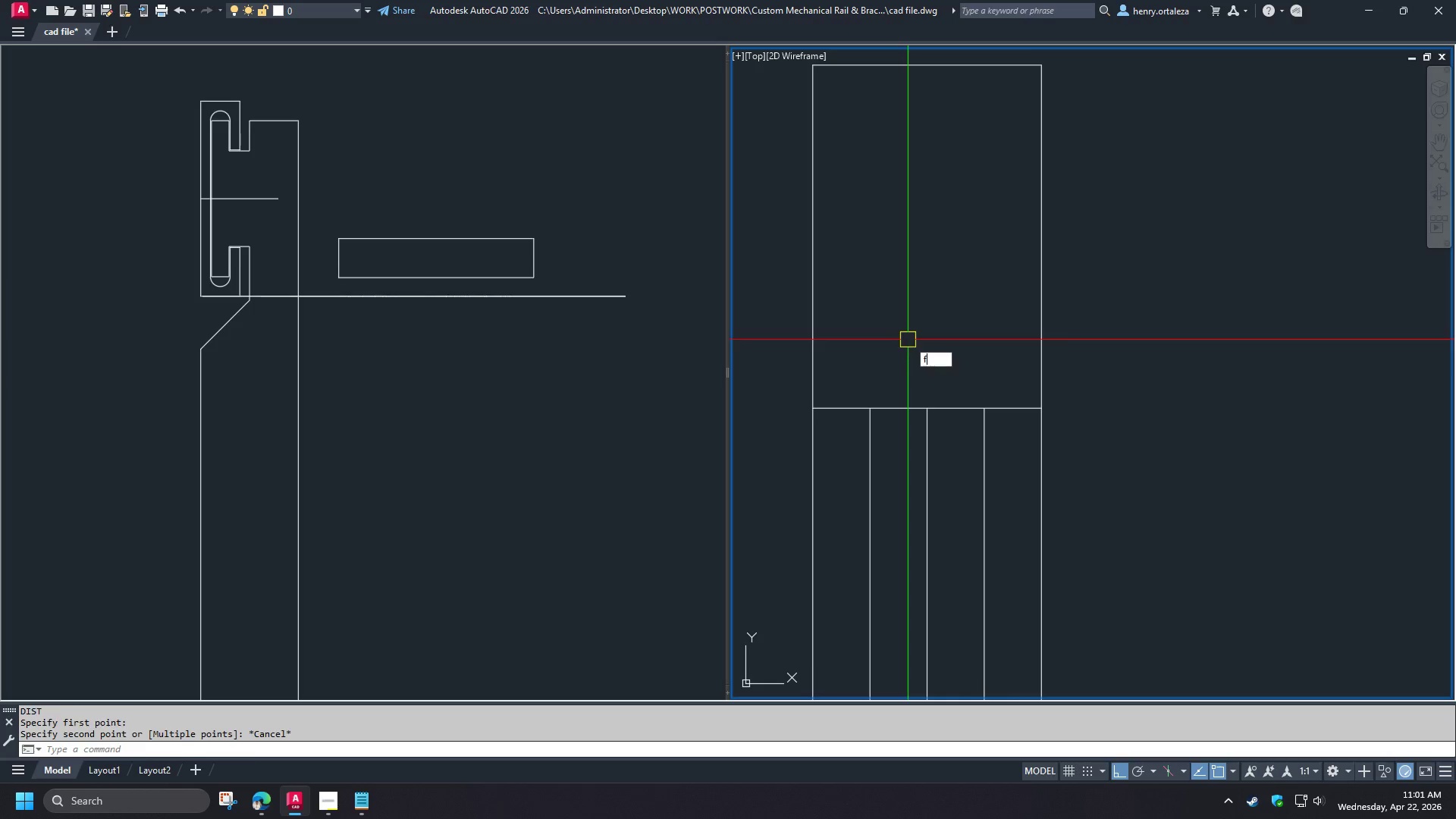 
key(Space)
 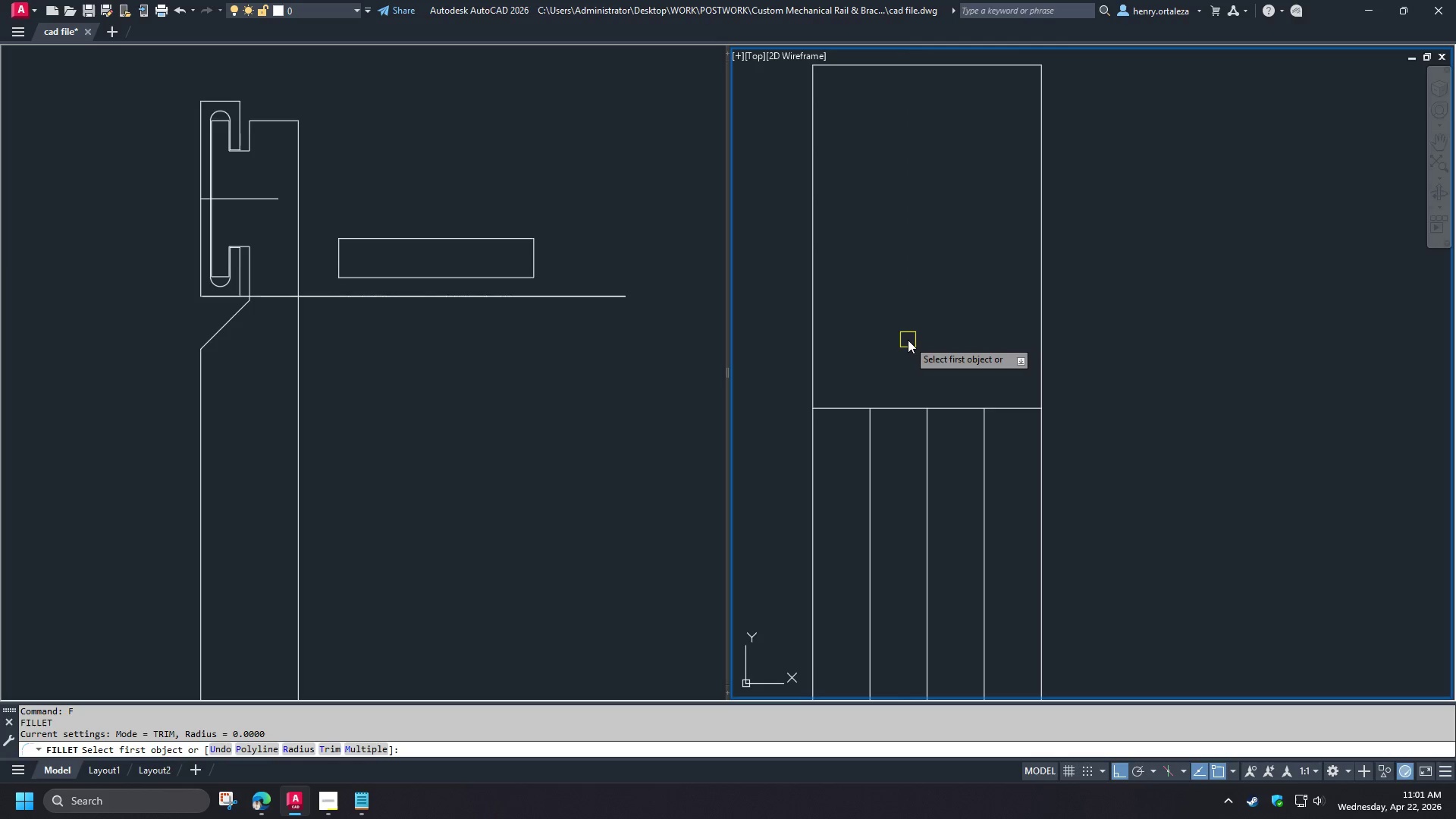 
key(R)
 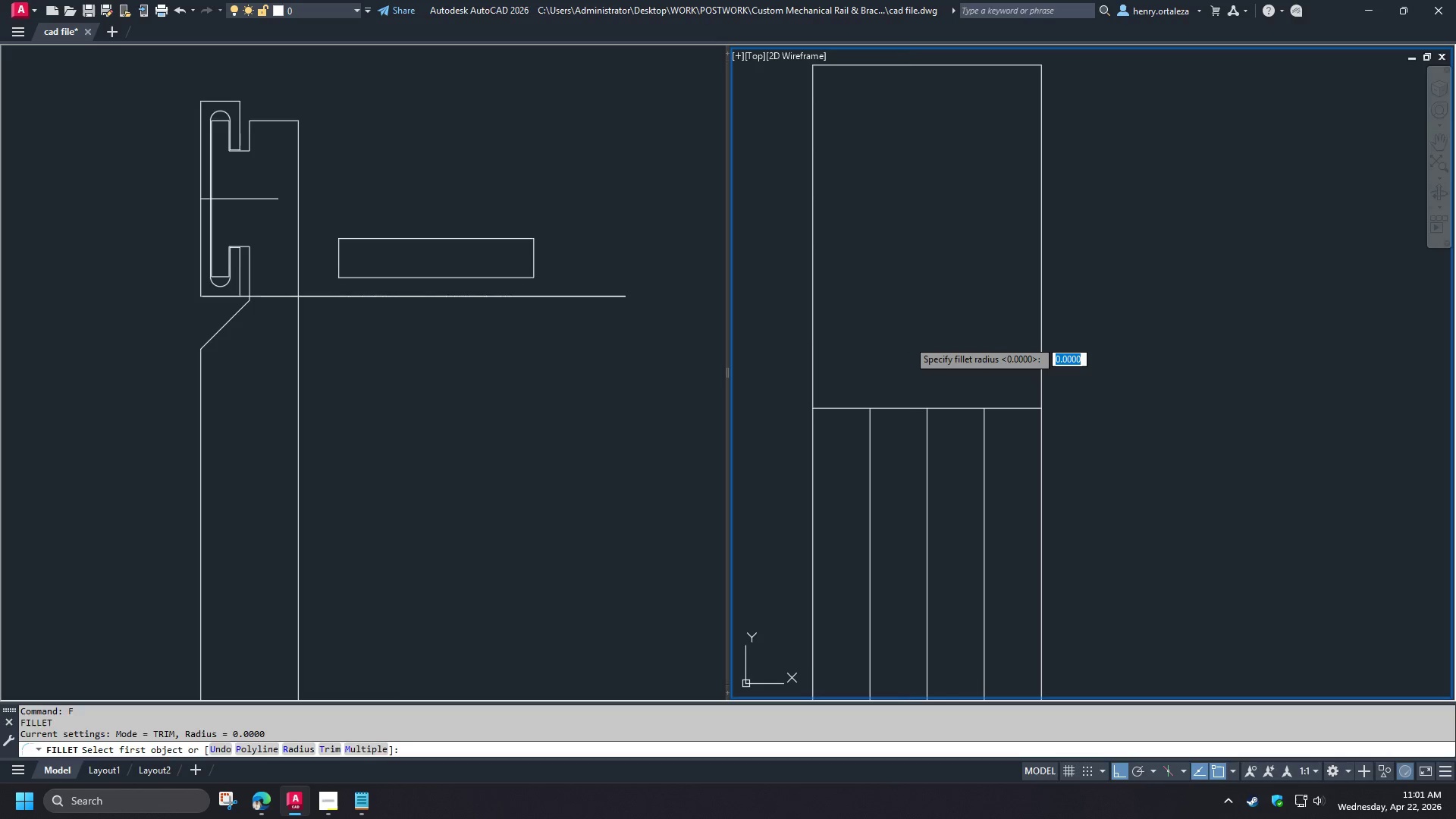 
key(Space)
 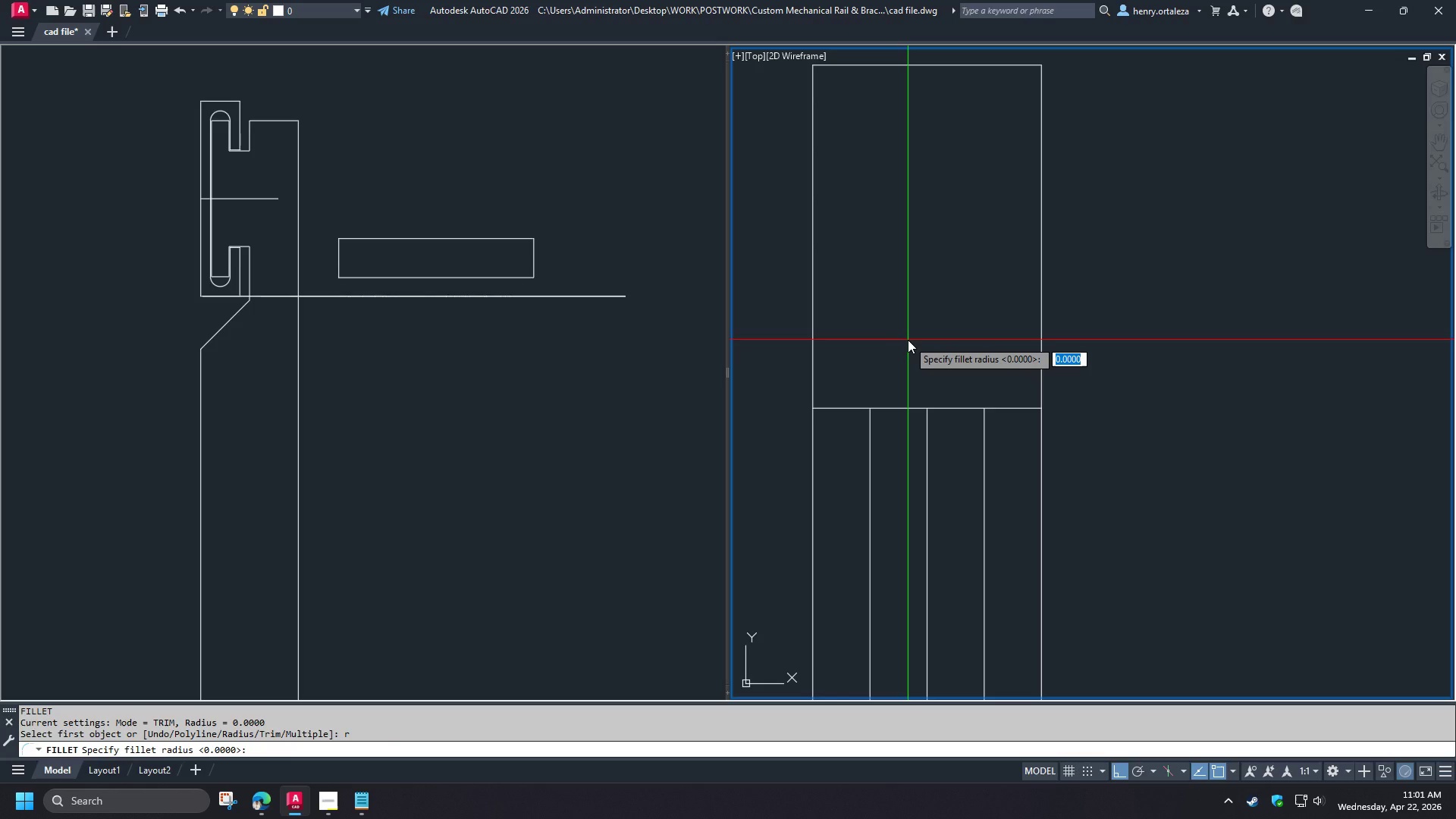 
key(Numpad1)
 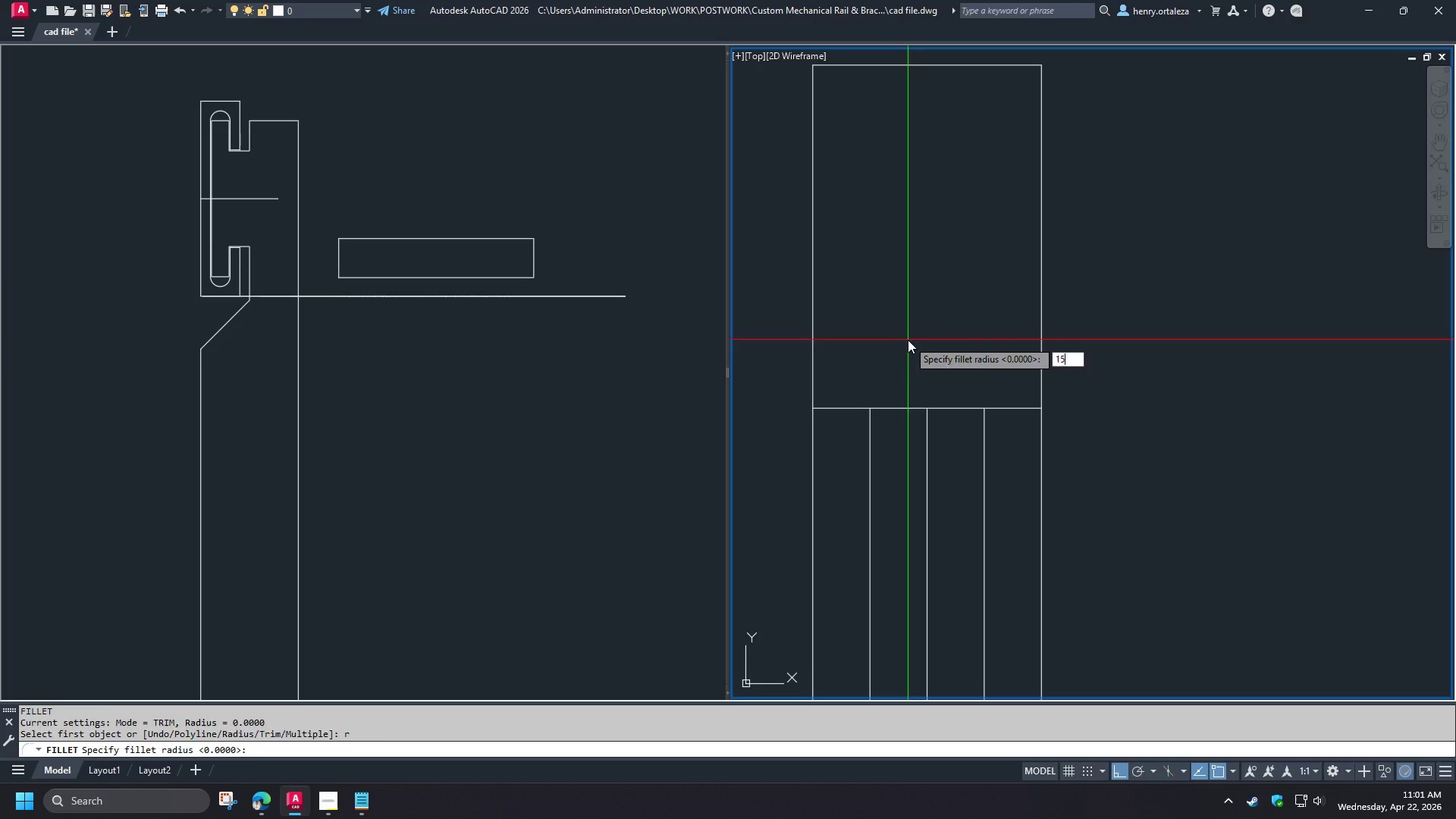 
key(Numpad5)
 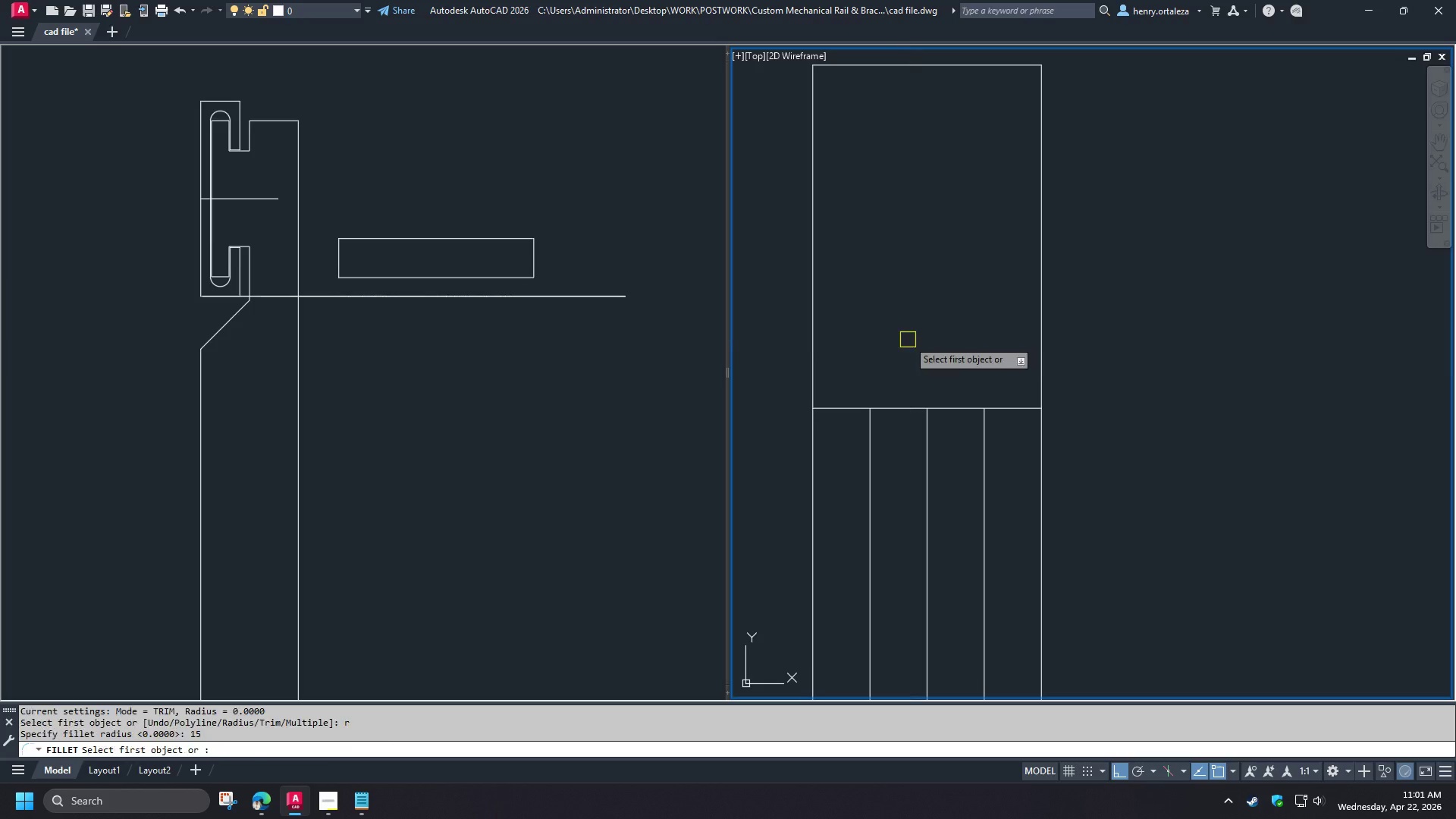 
key(NumpadEnter)
 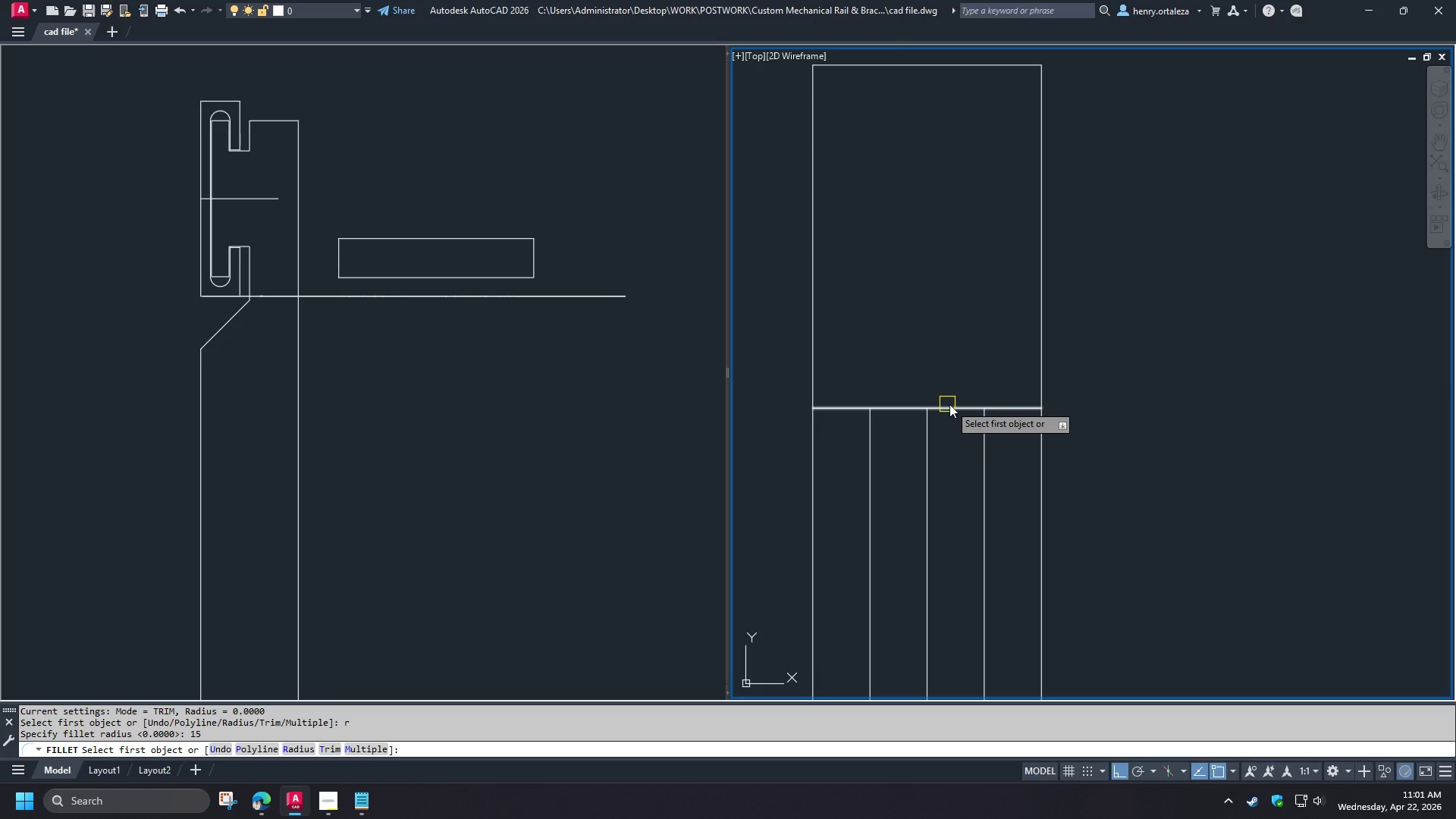 
left_click([951, 409])
 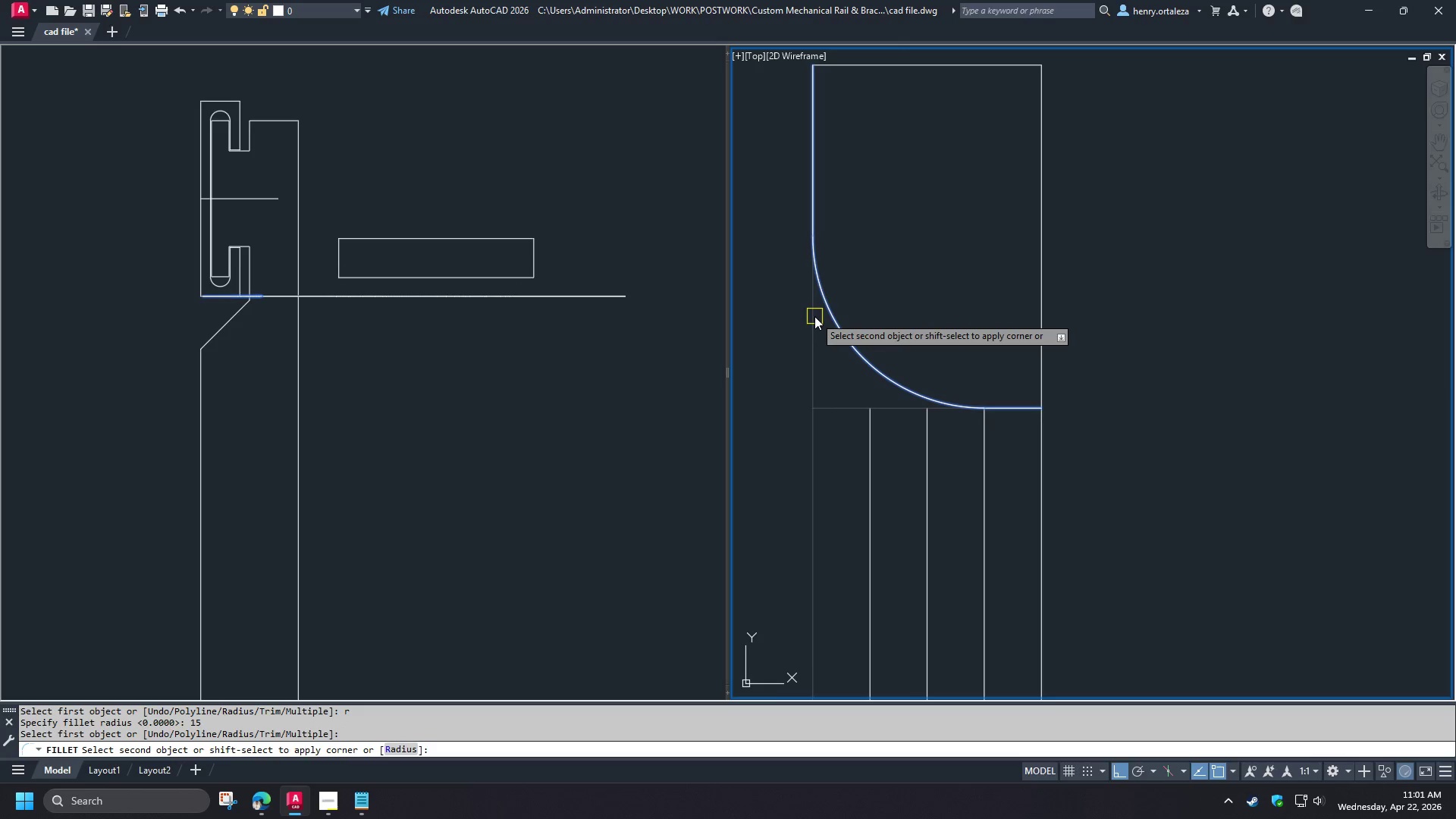 
left_click([814, 318])
 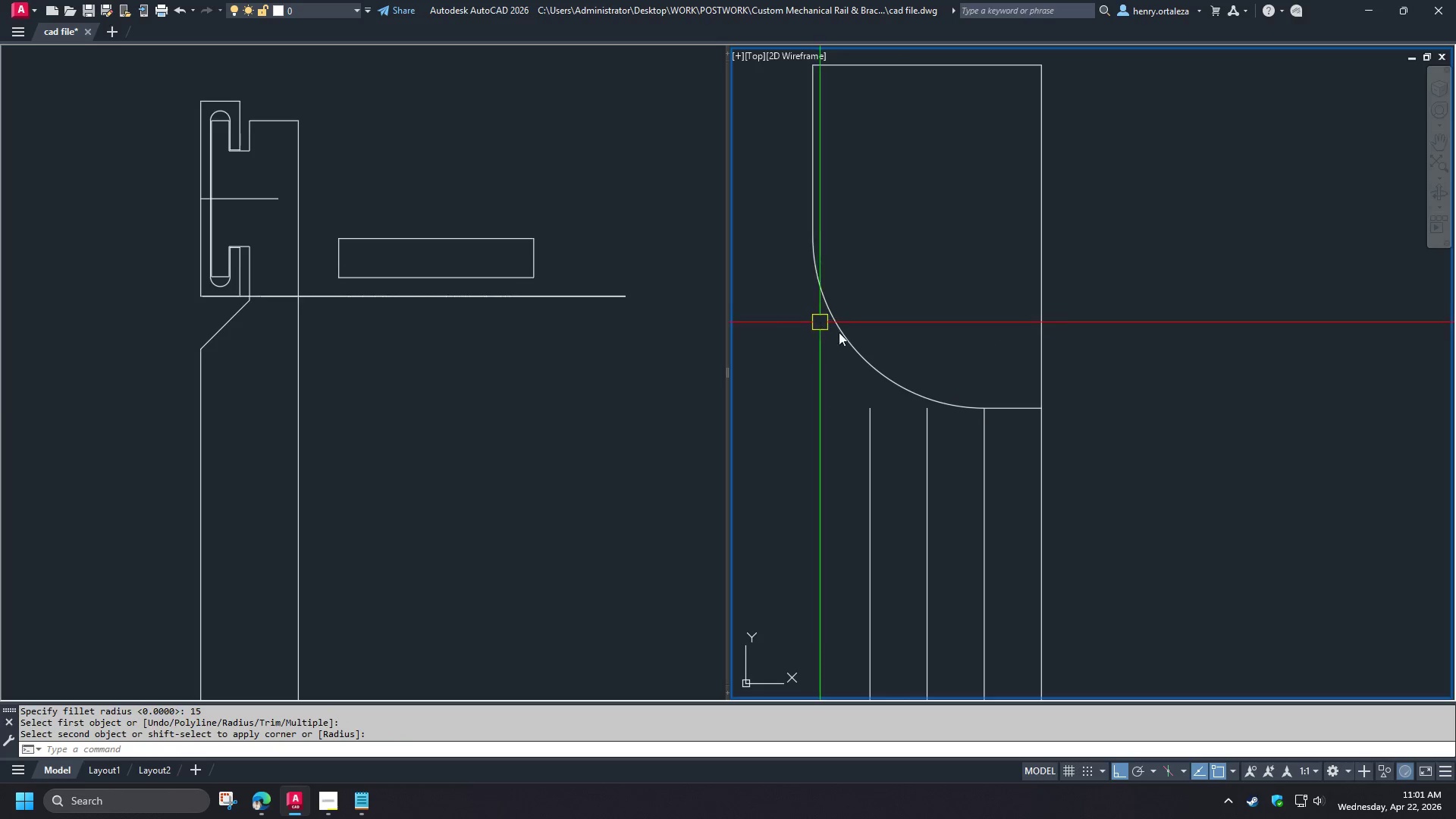 
key(C)
 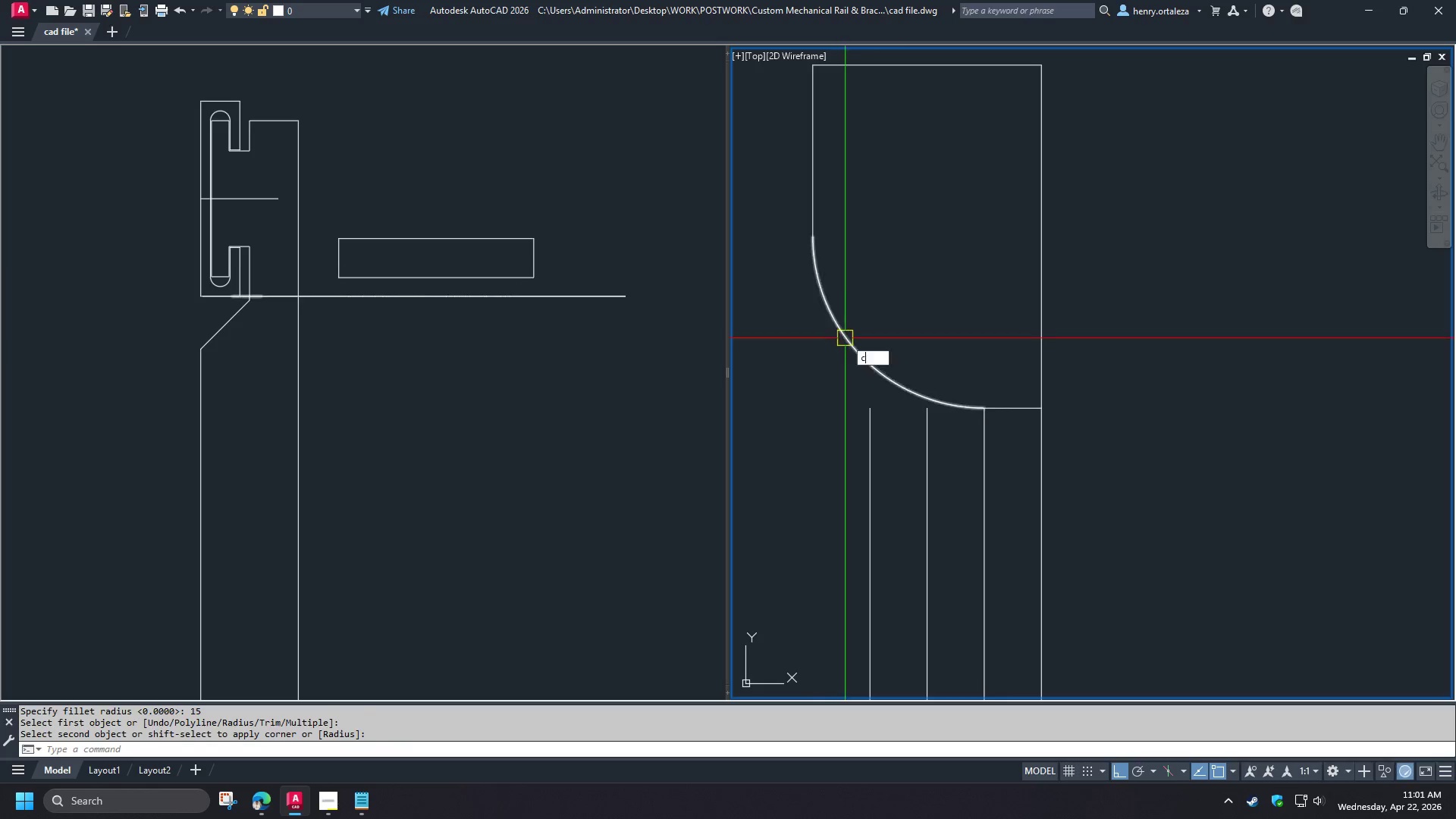 
key(Space)
 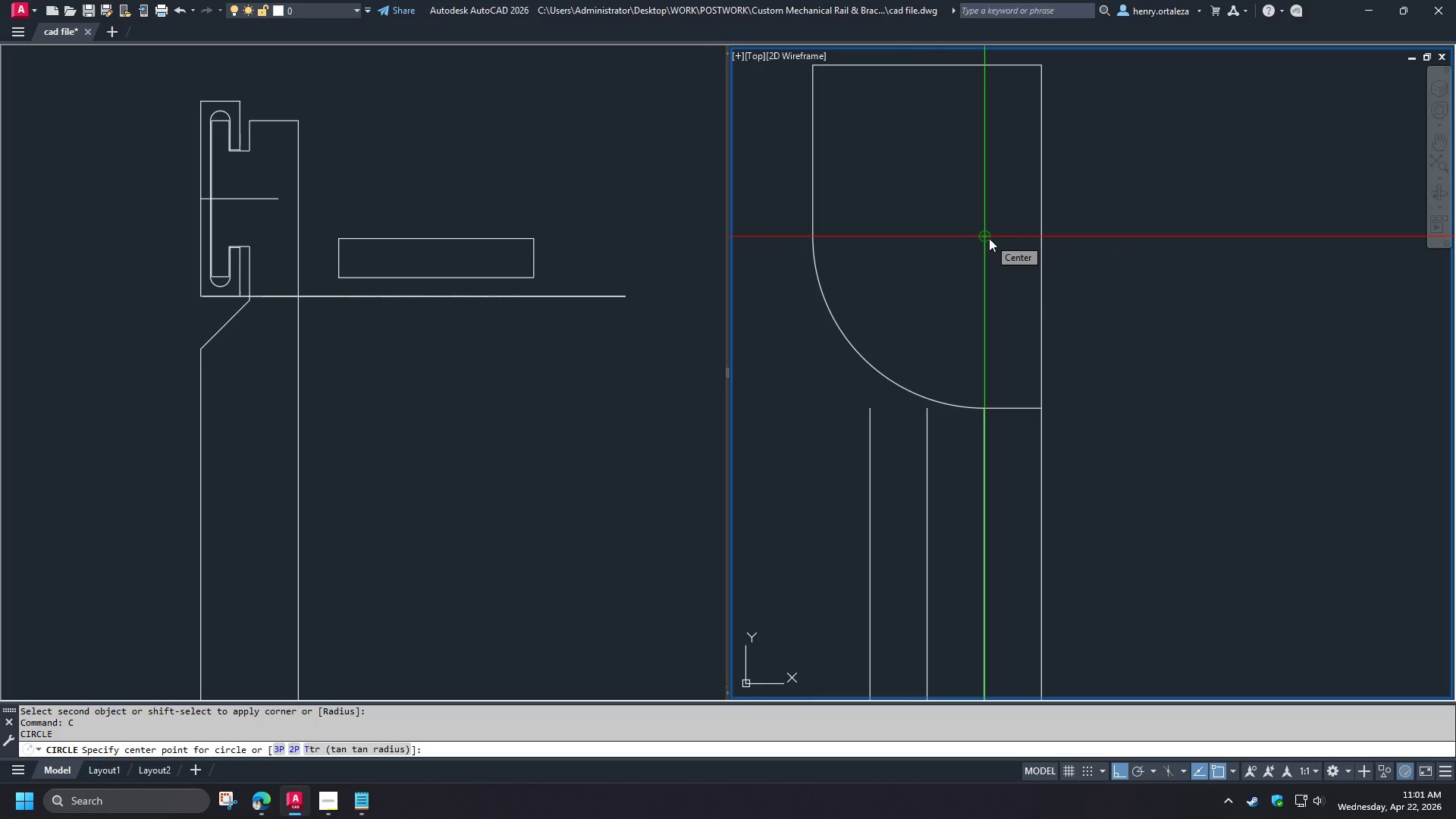 
key(Escape)
 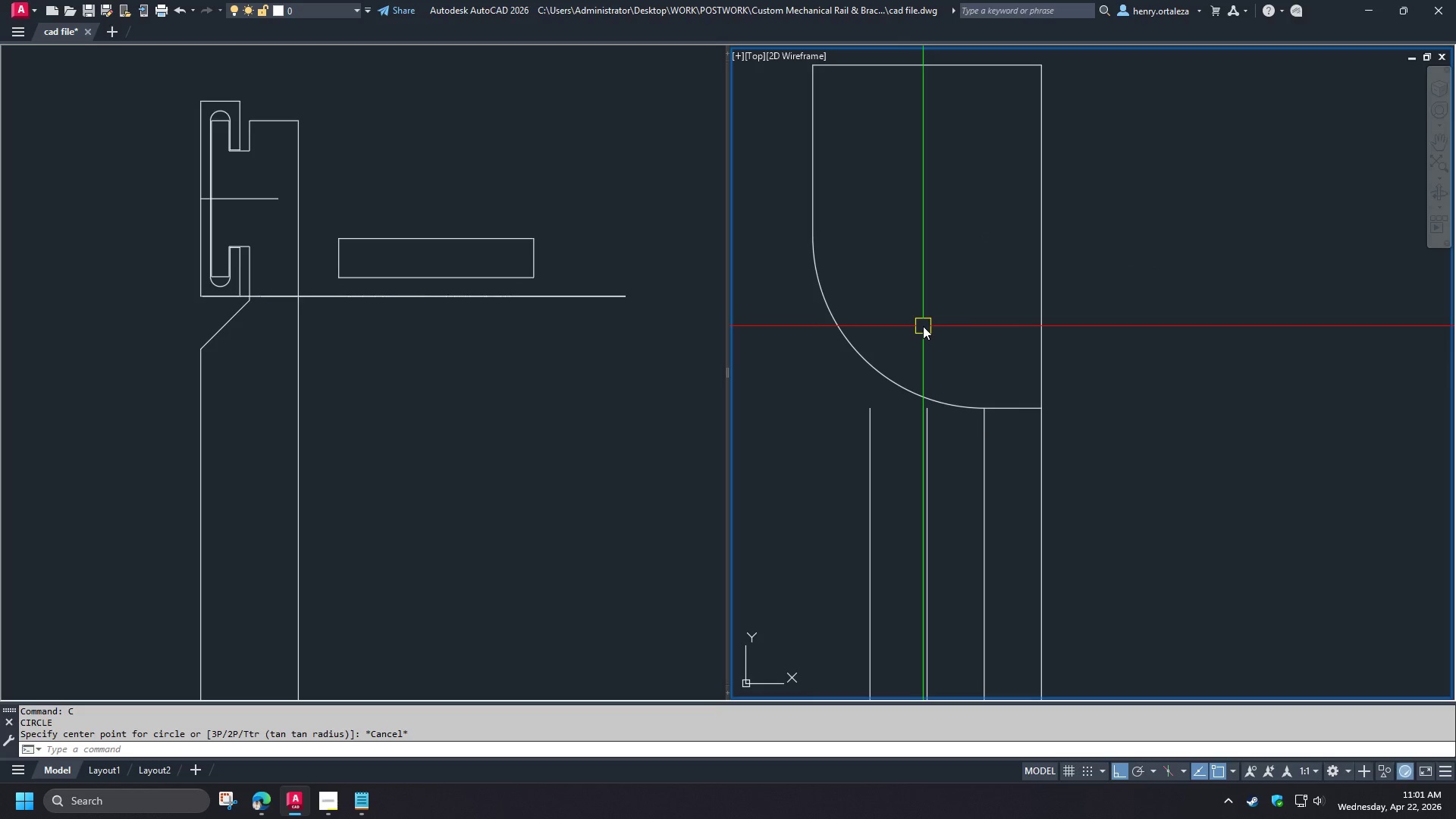 
key(Control+Z)
 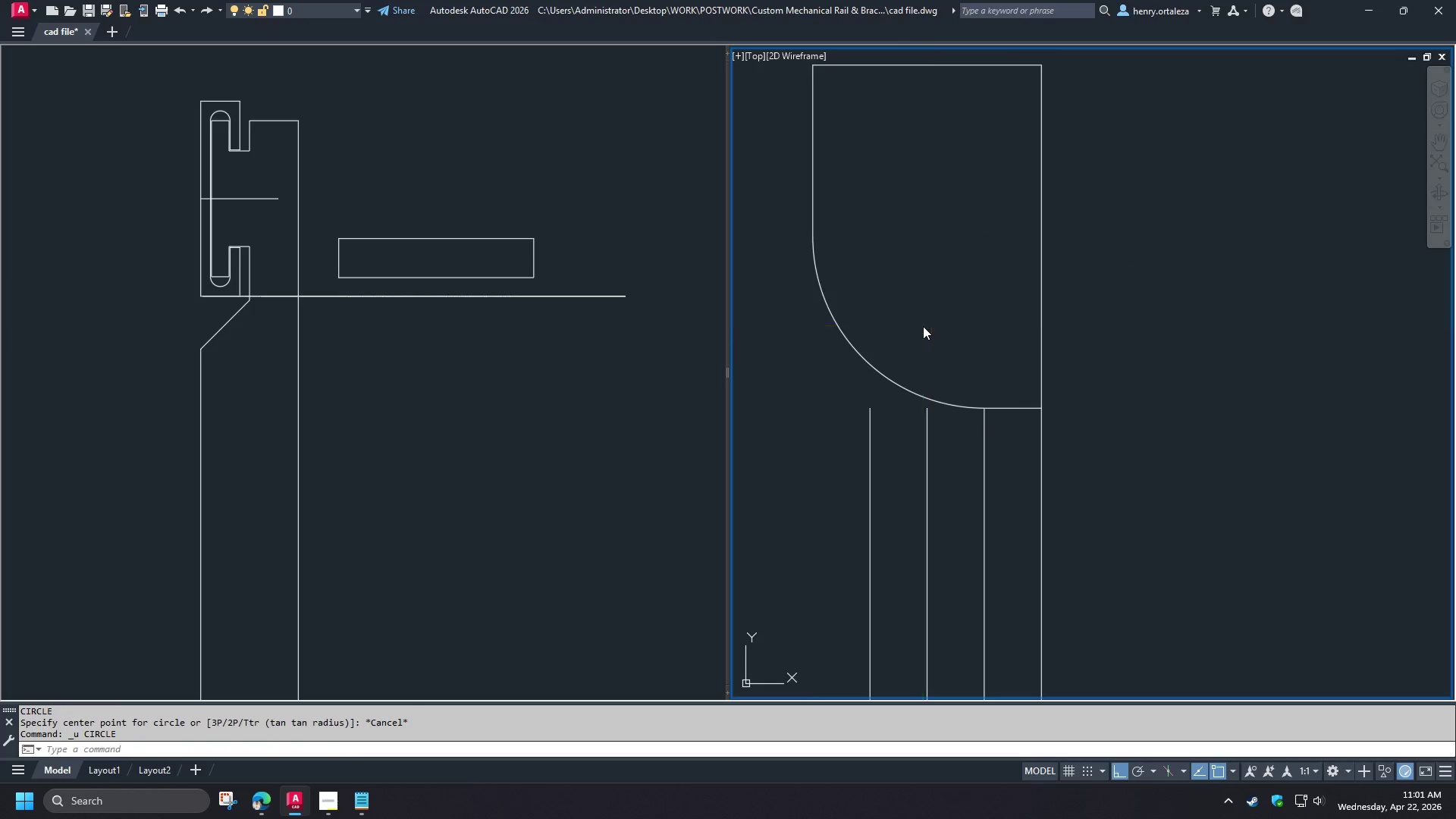 
key(Control+Z)
 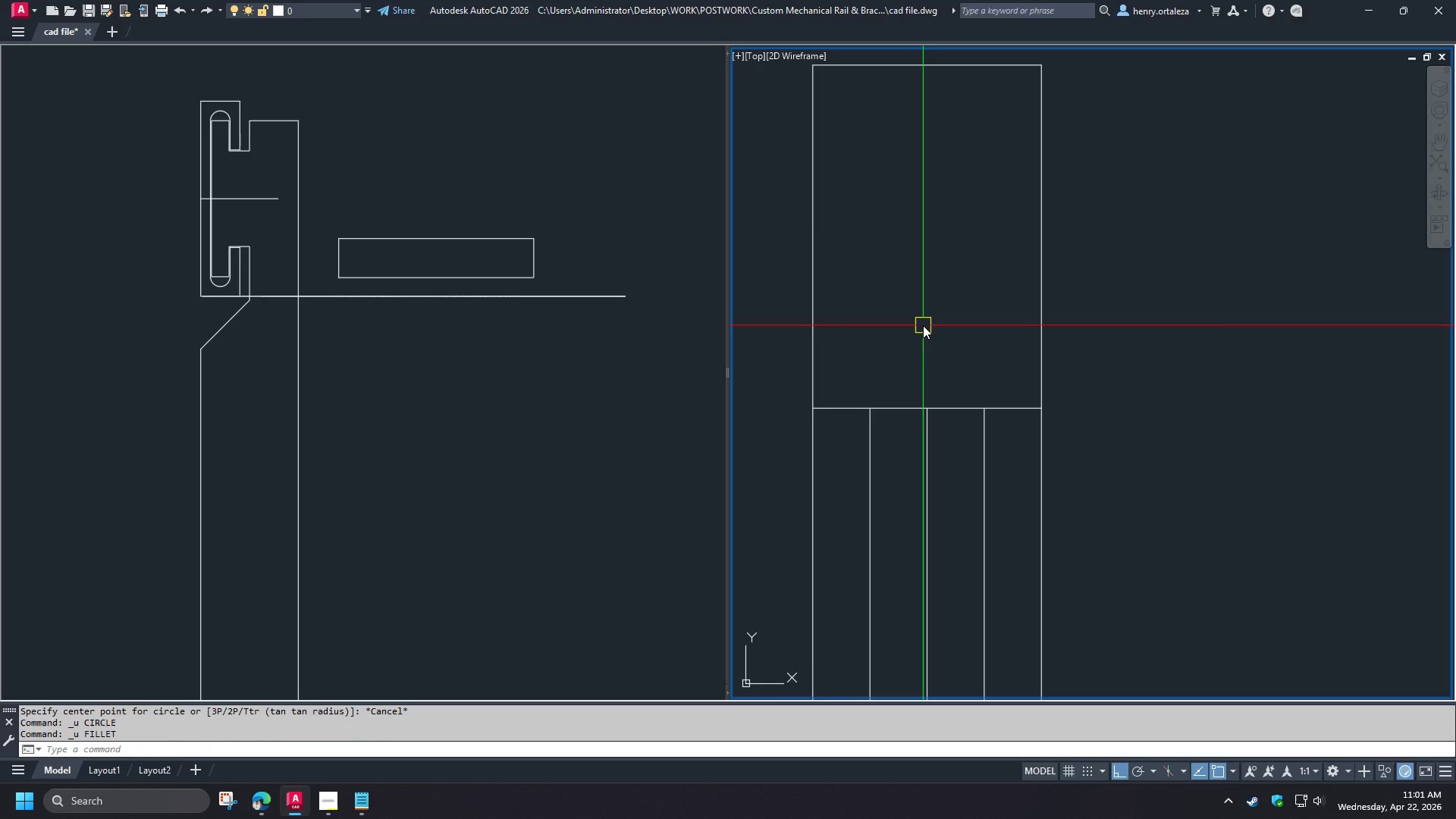 
key(C)
 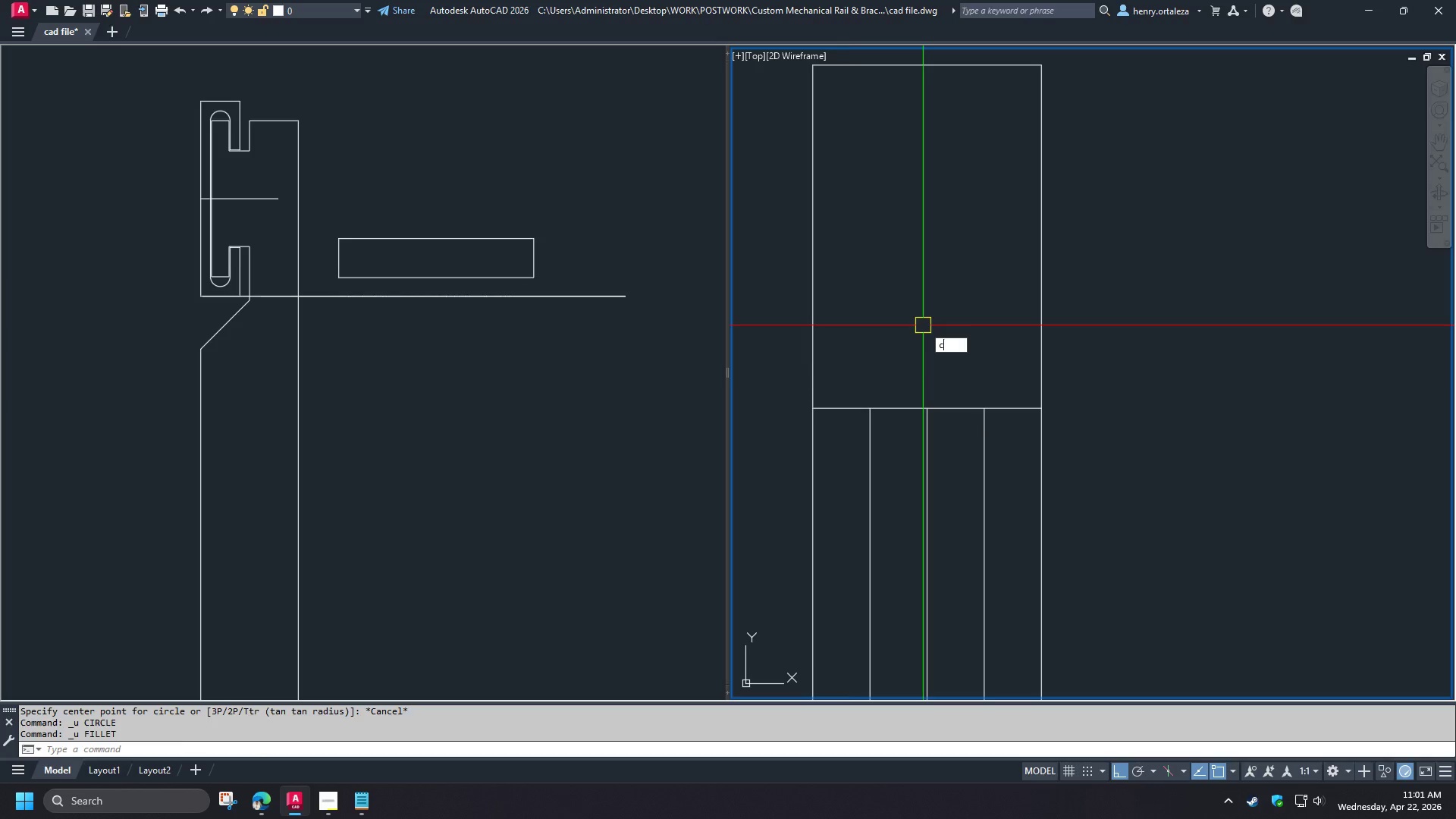 
key(Space)
 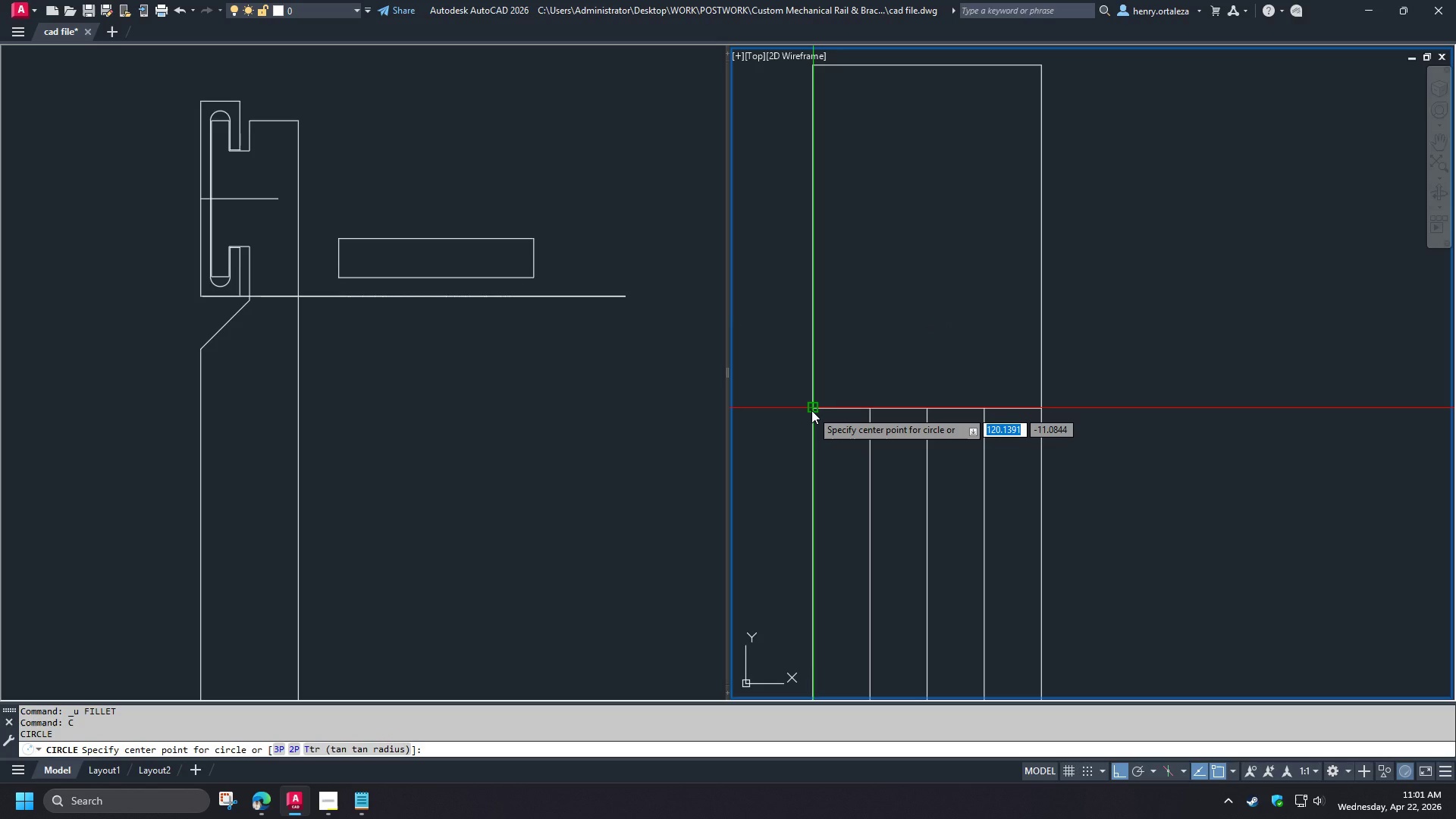 
left_click([811, 410])
 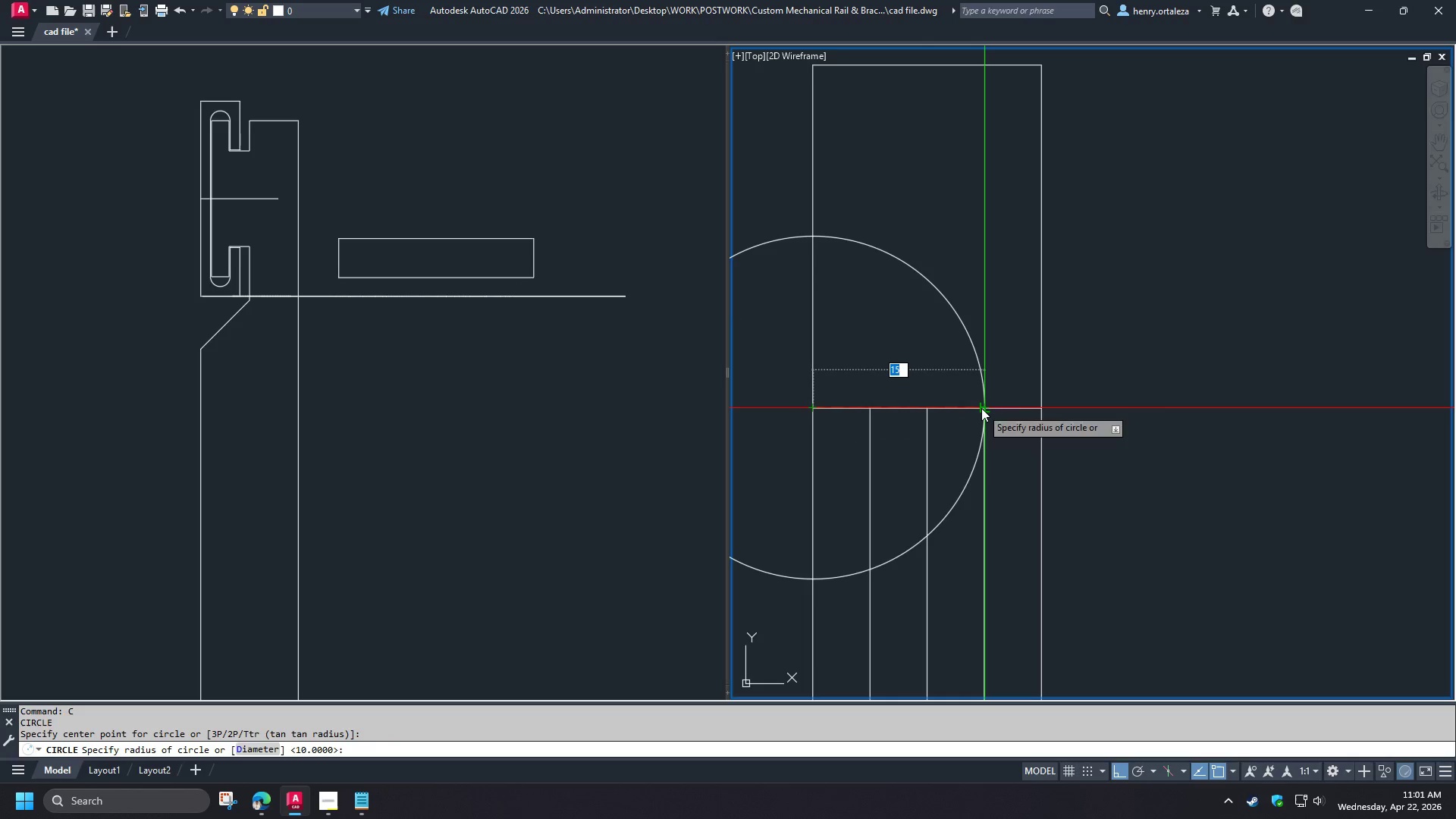 
left_click([981, 408])
 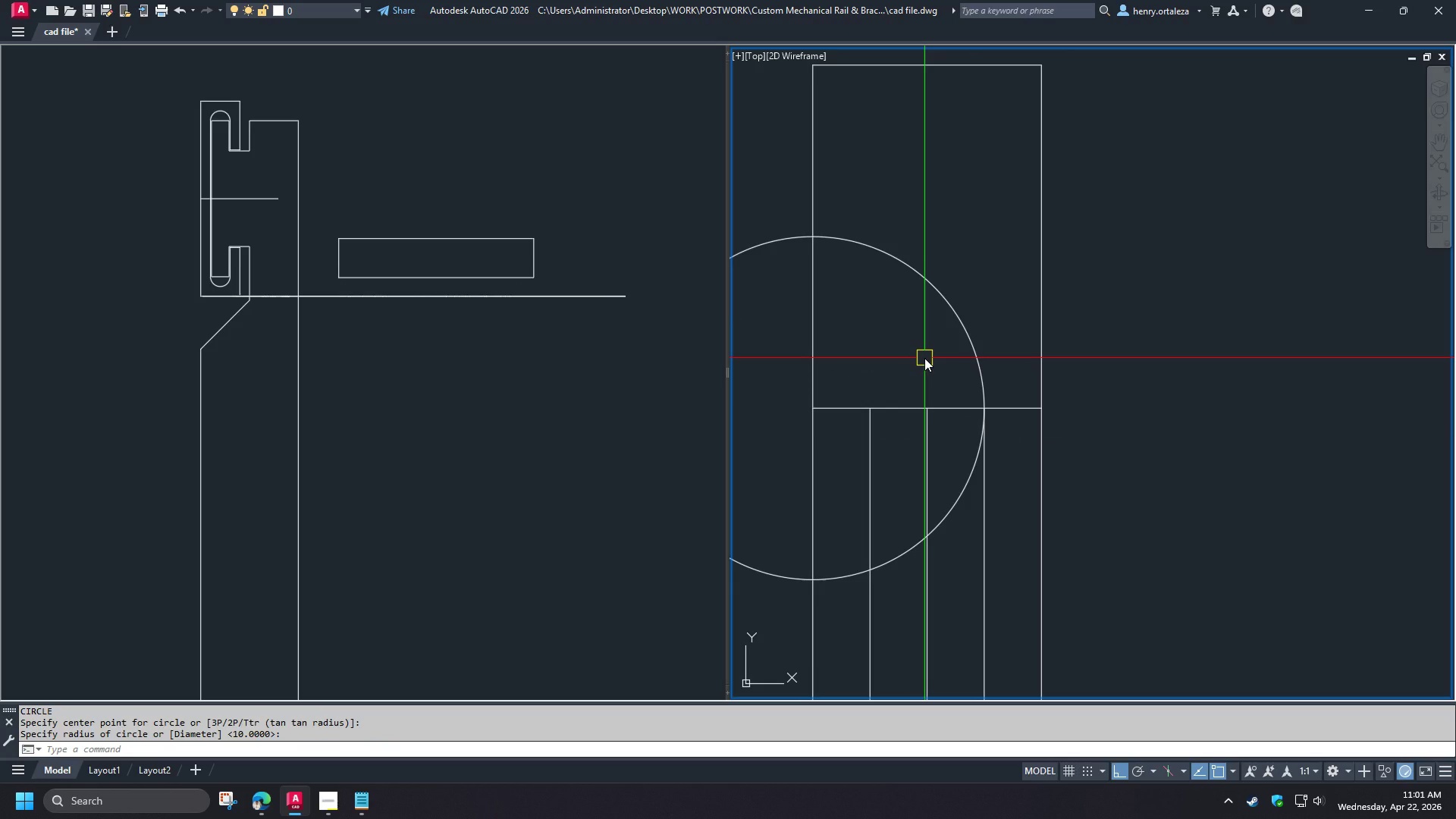 
wait(6.02)
 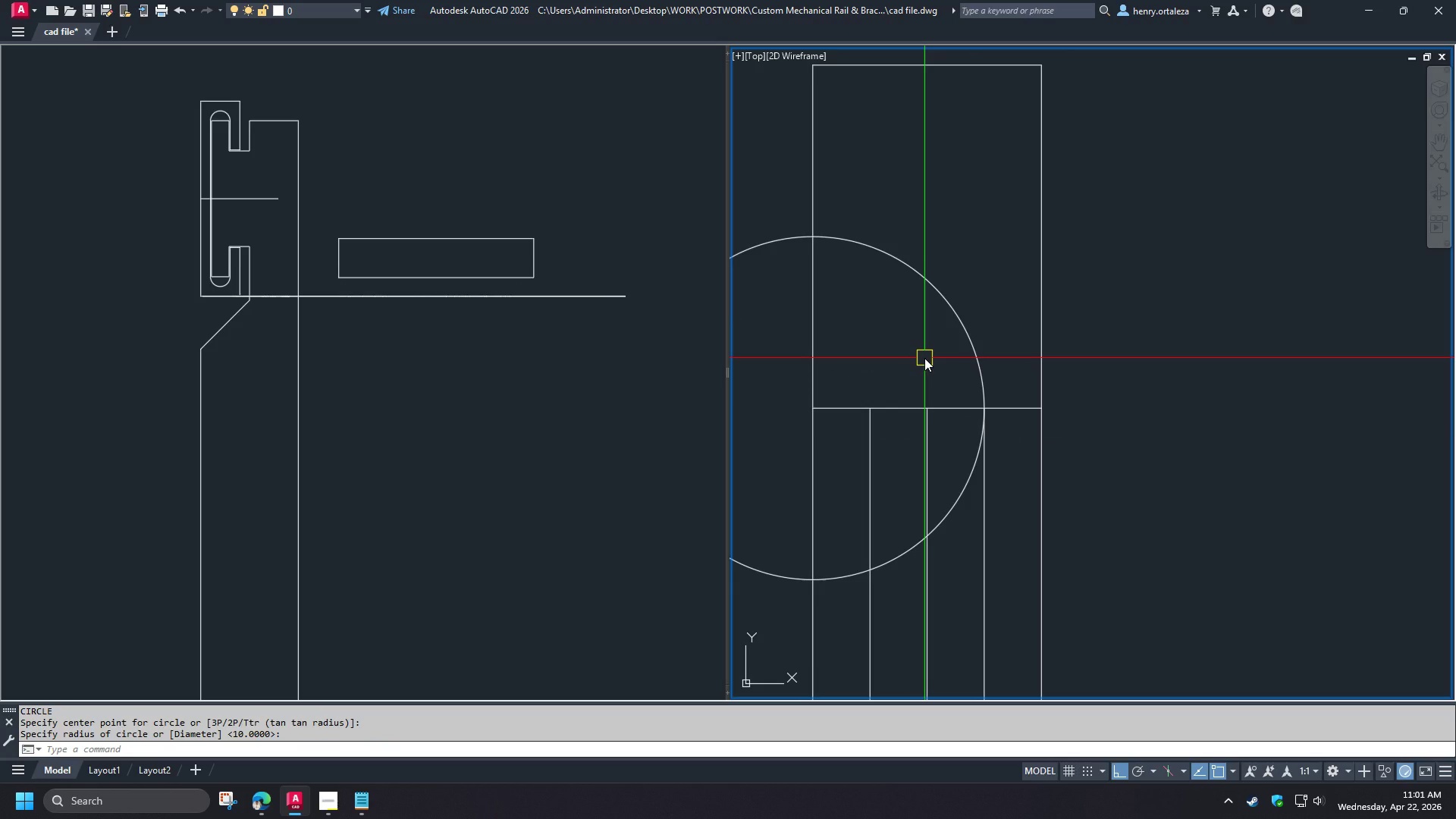 
left_click([951, 317])
 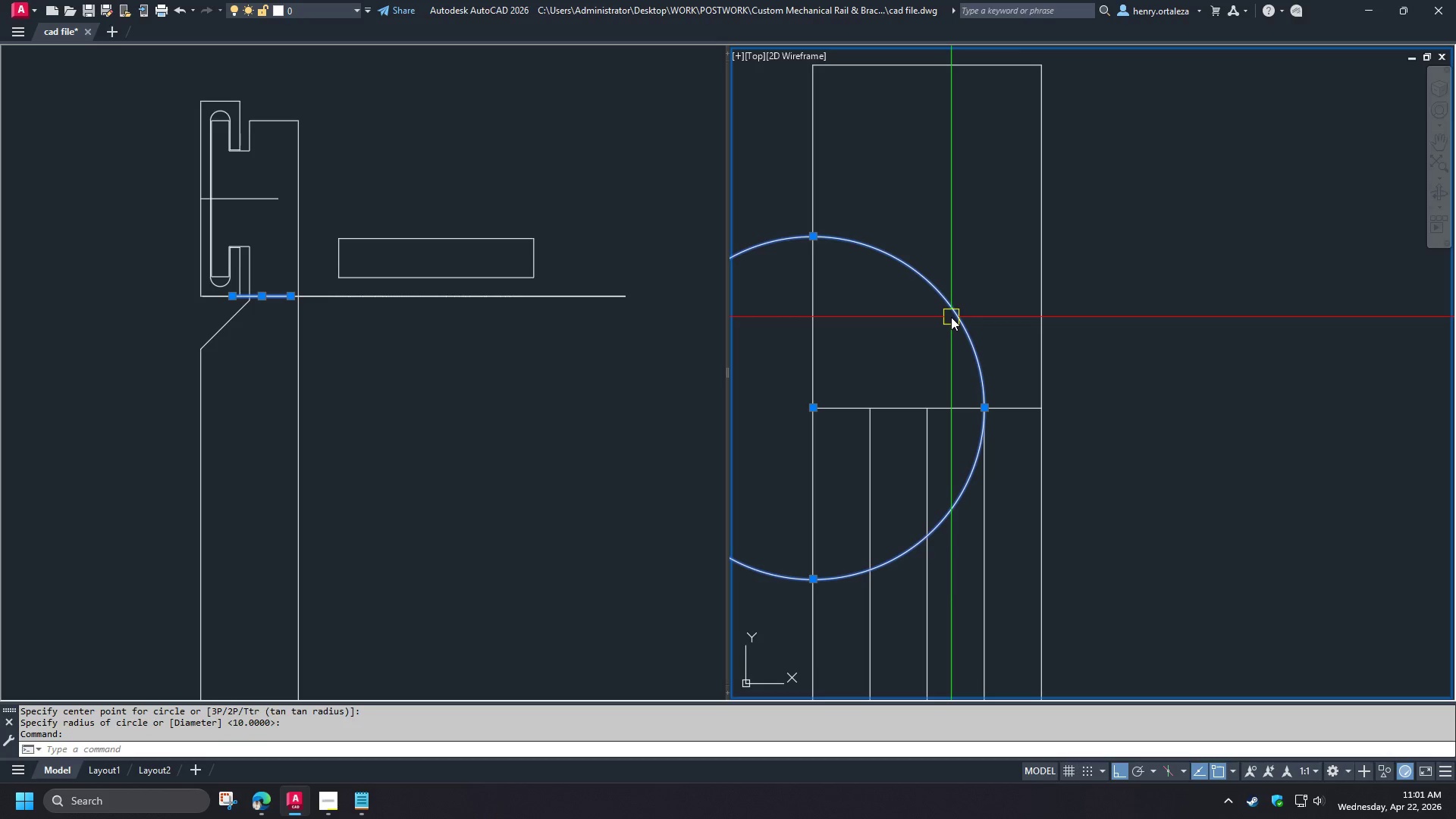 
key(E)
 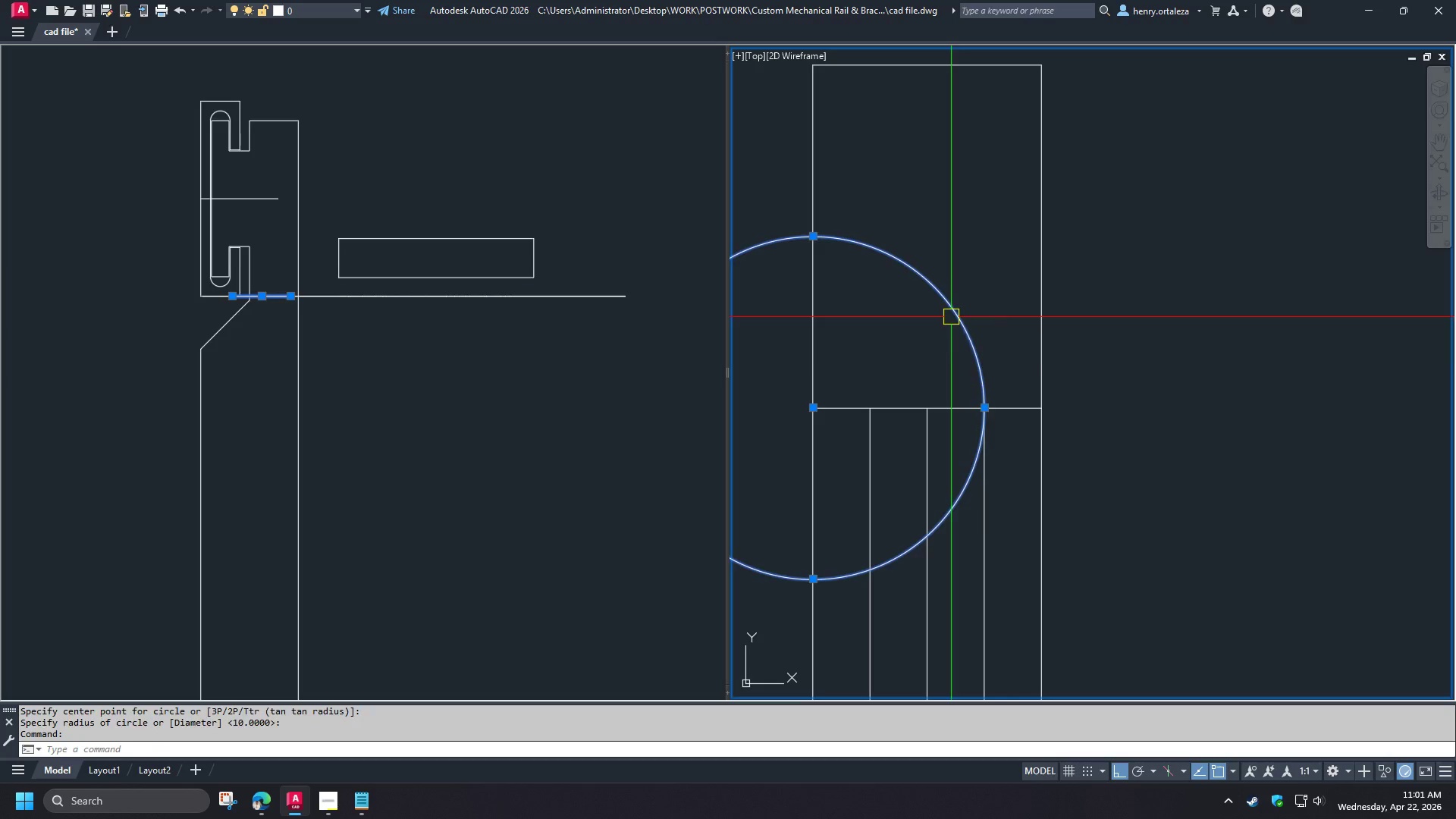 
key(Space)
 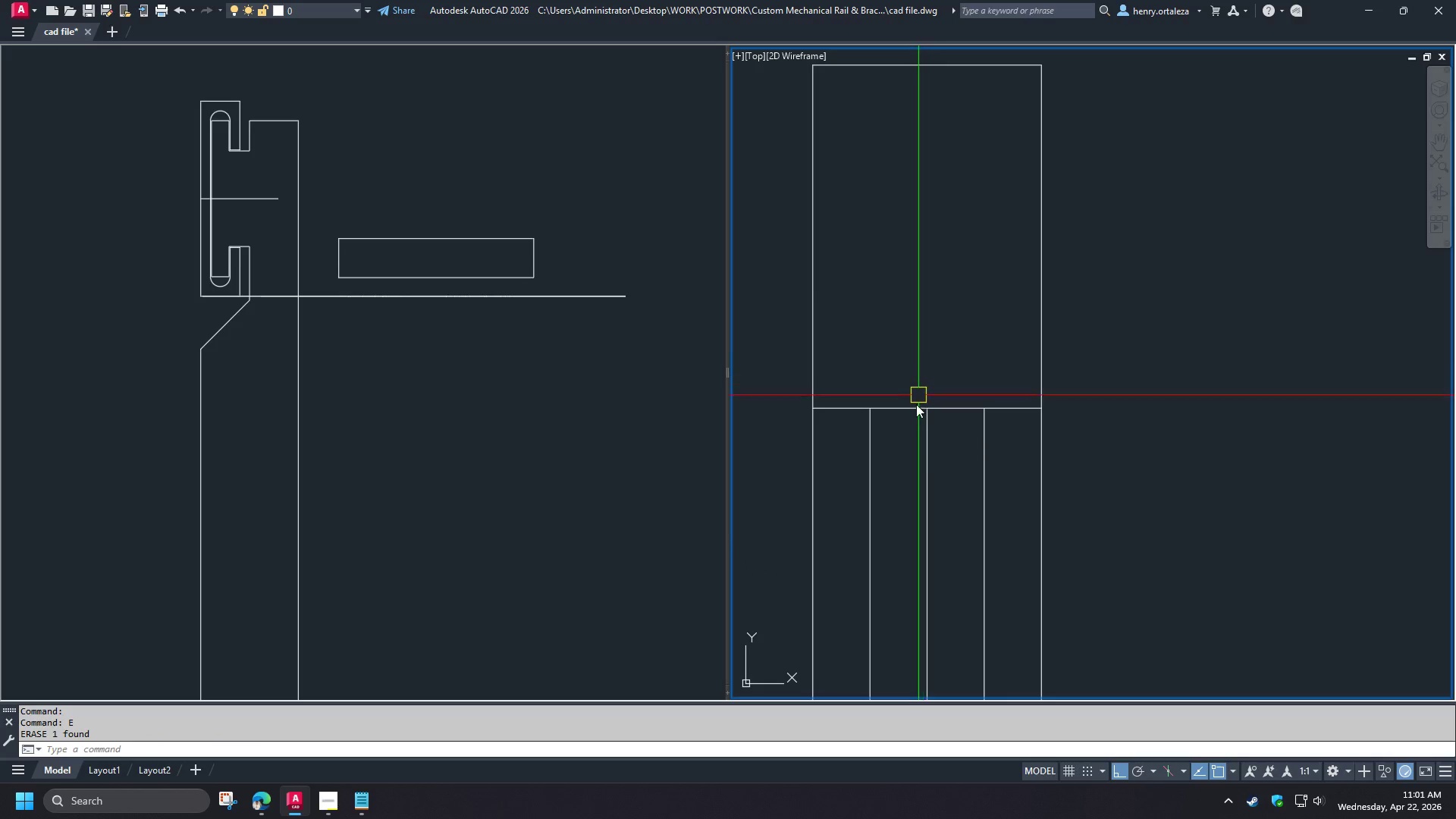 
key(C)
 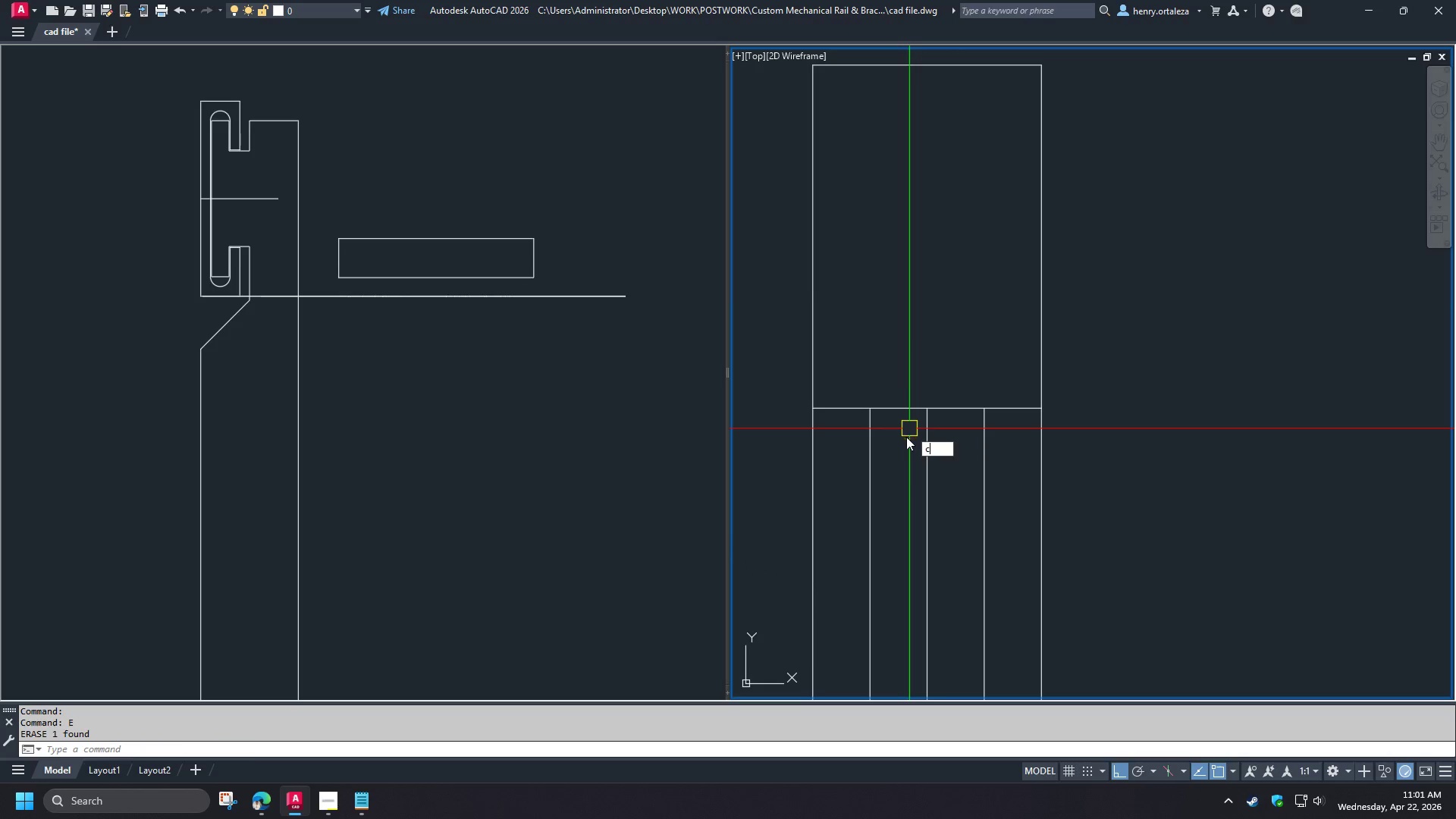 
key(Space)
 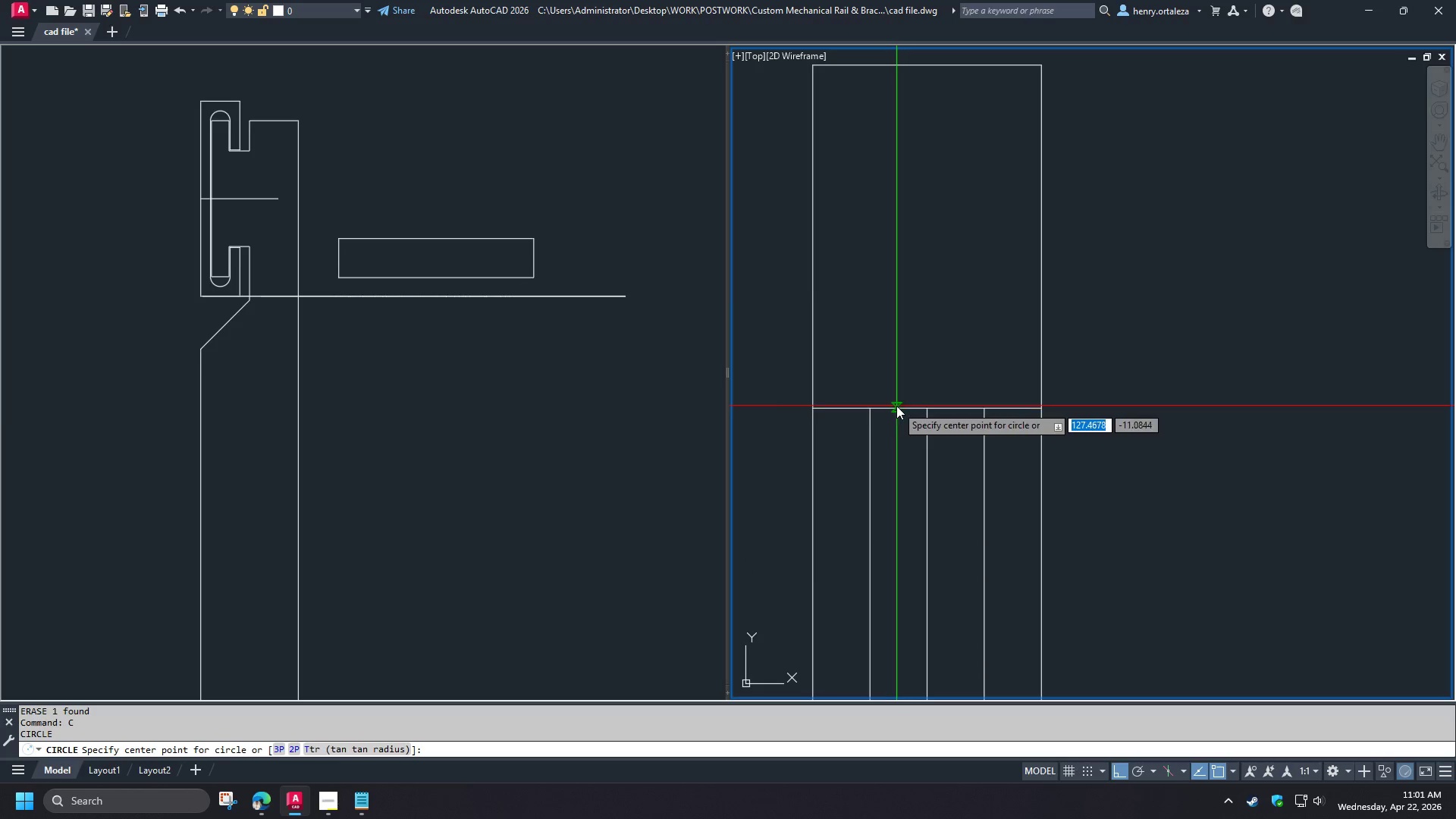 
key(Escape)
 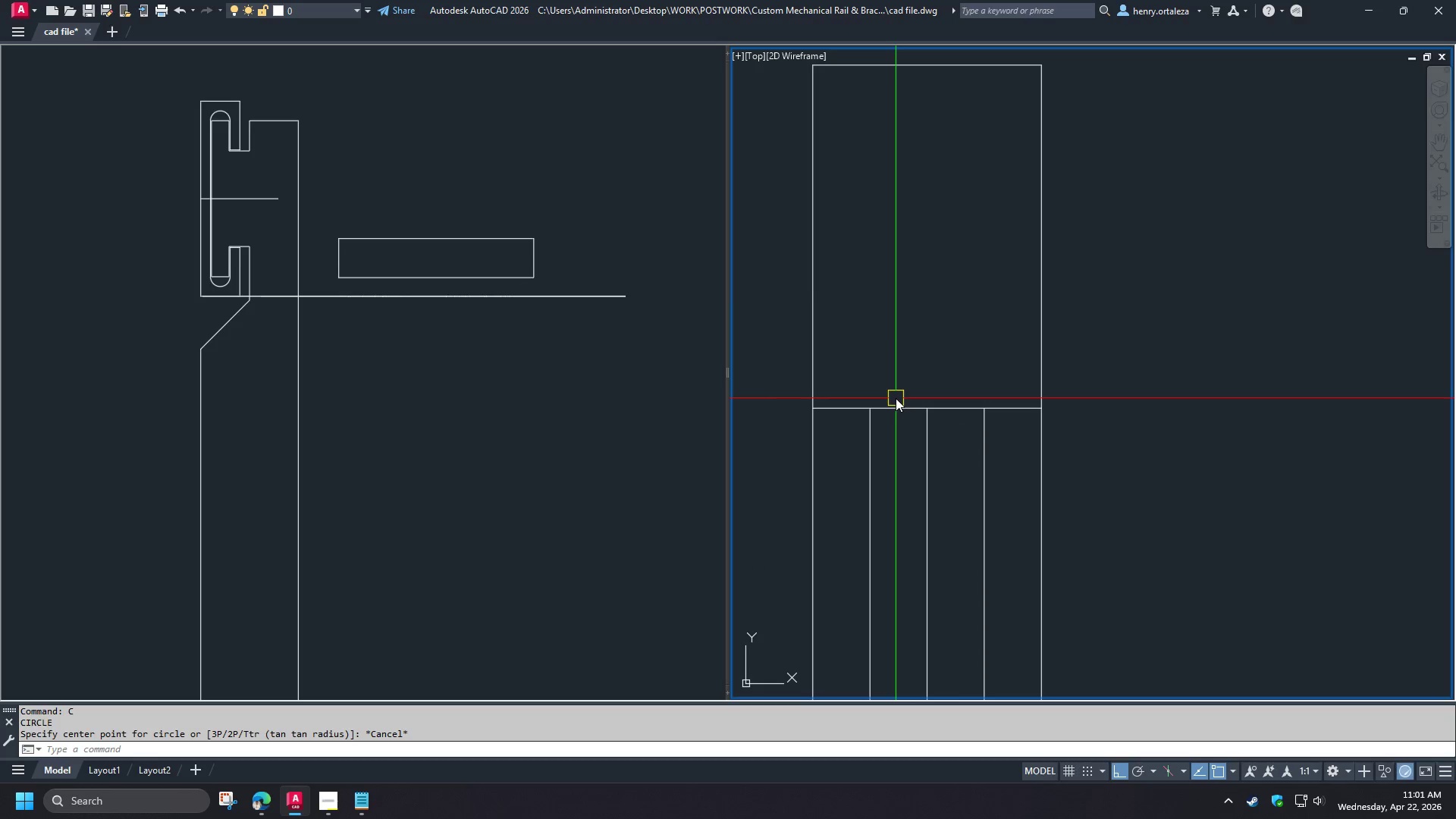 
key(O)
 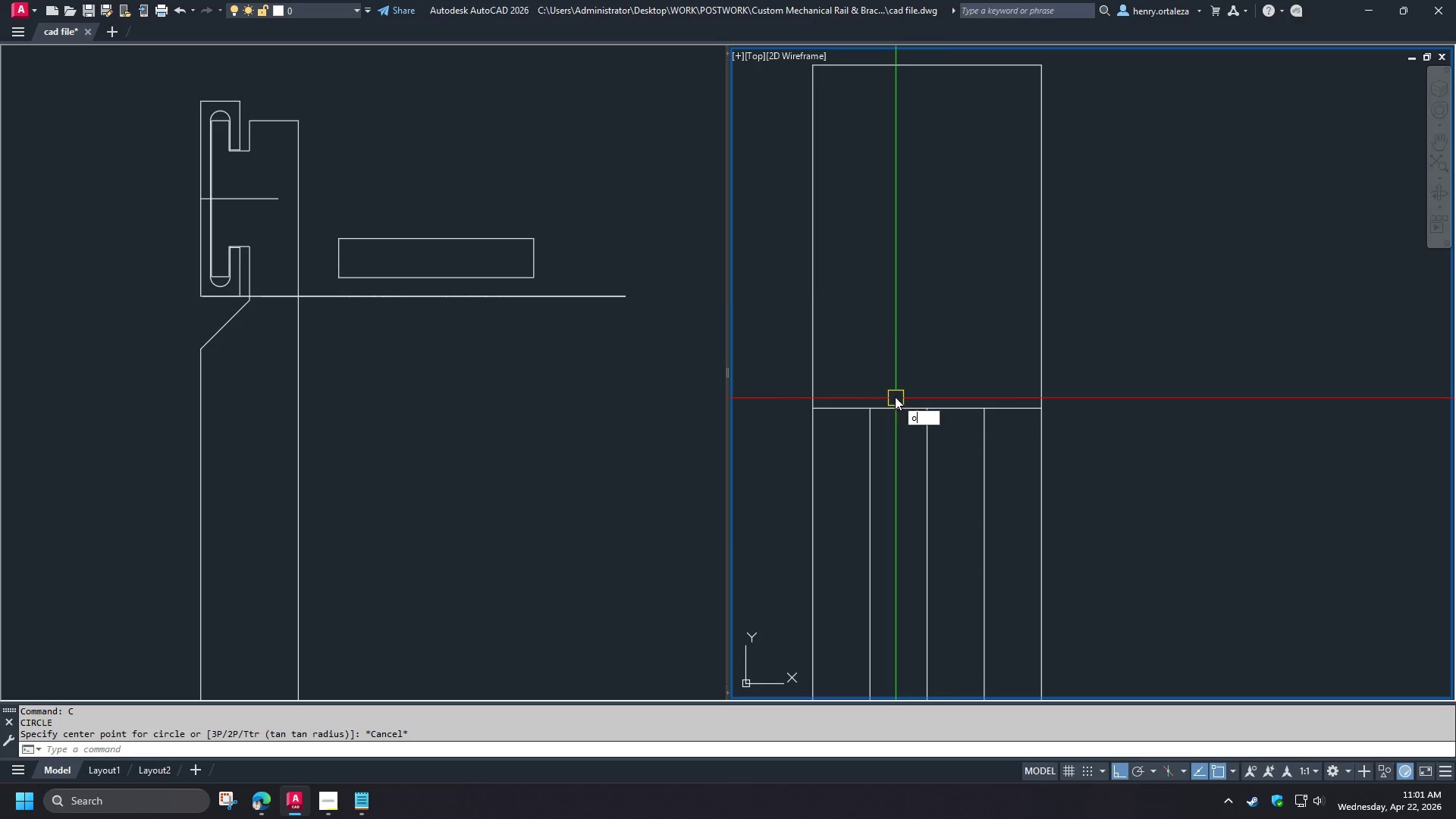 
key(Space)
 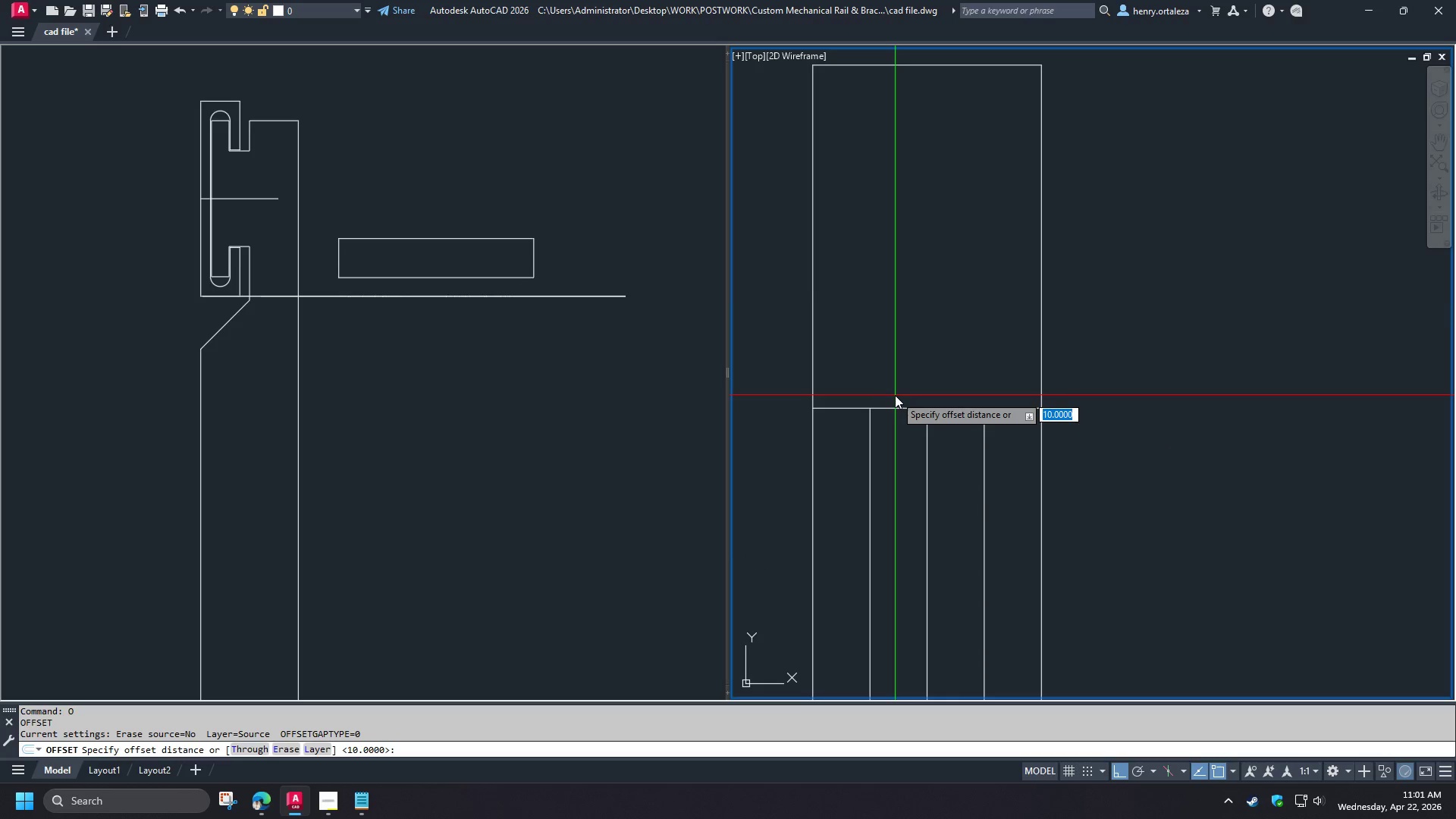 
key(Numpad1)
 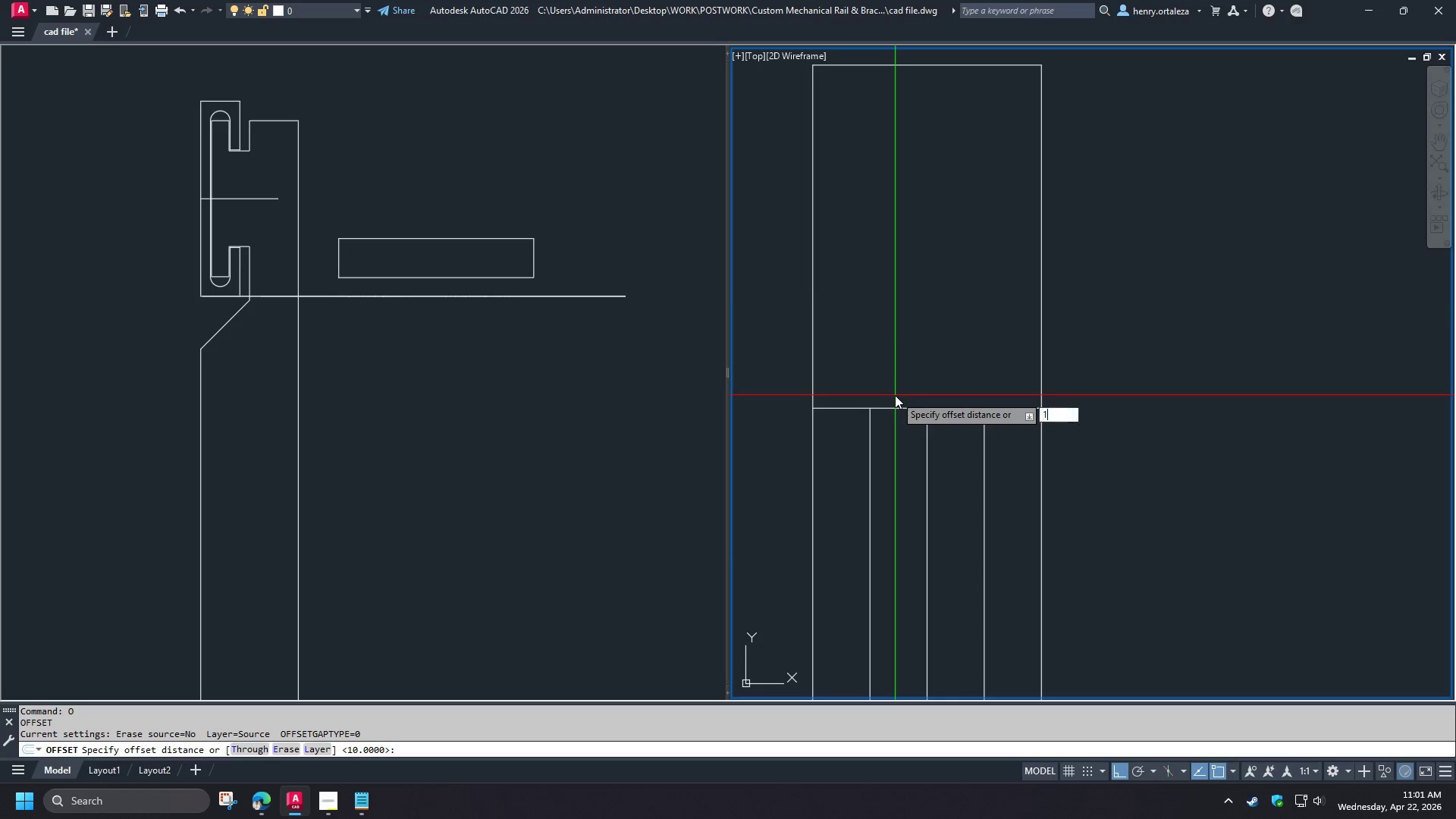 
key(Numpad5)
 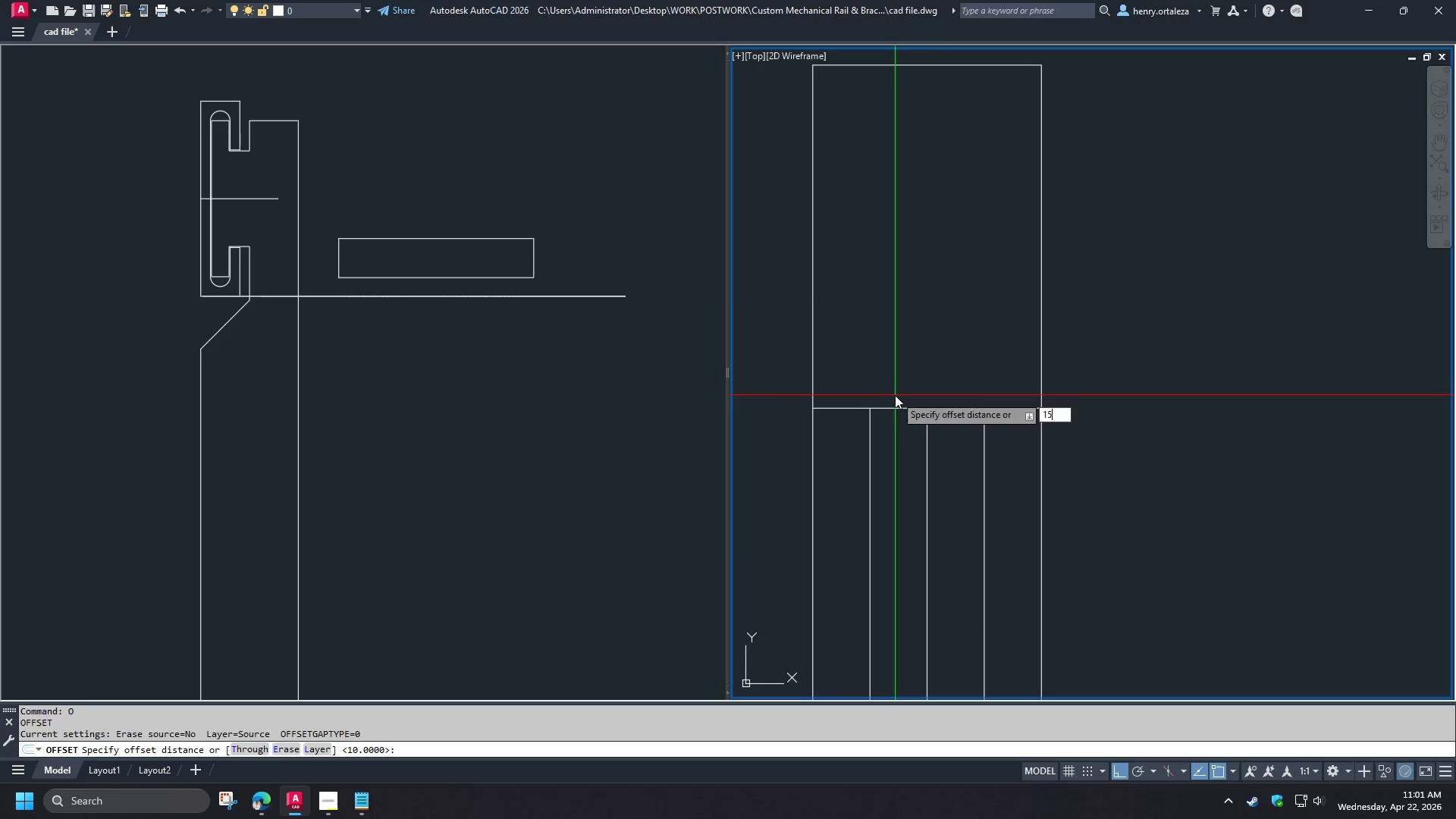 
key(NumpadEnter)
 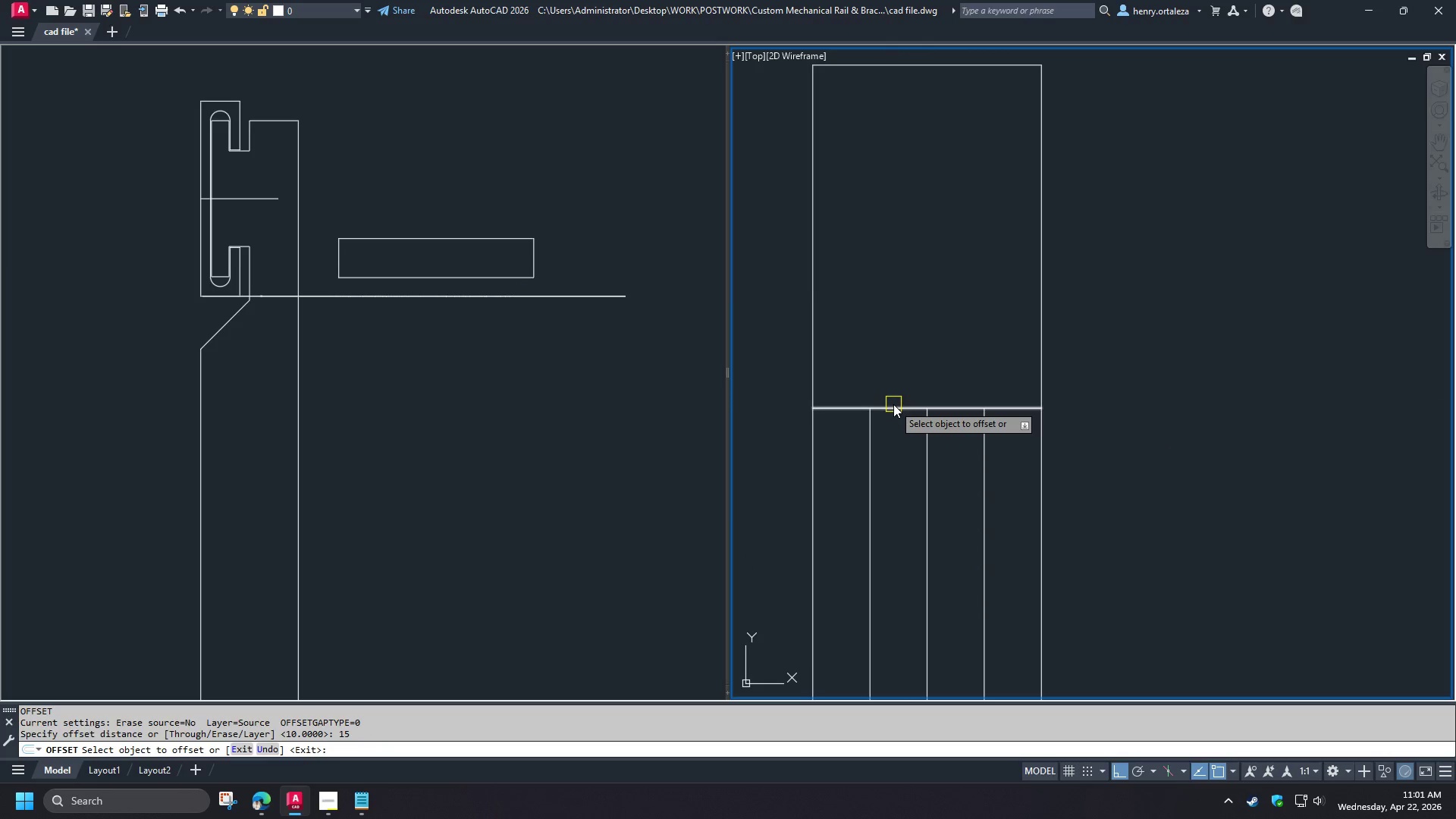 
left_click([893, 404])
 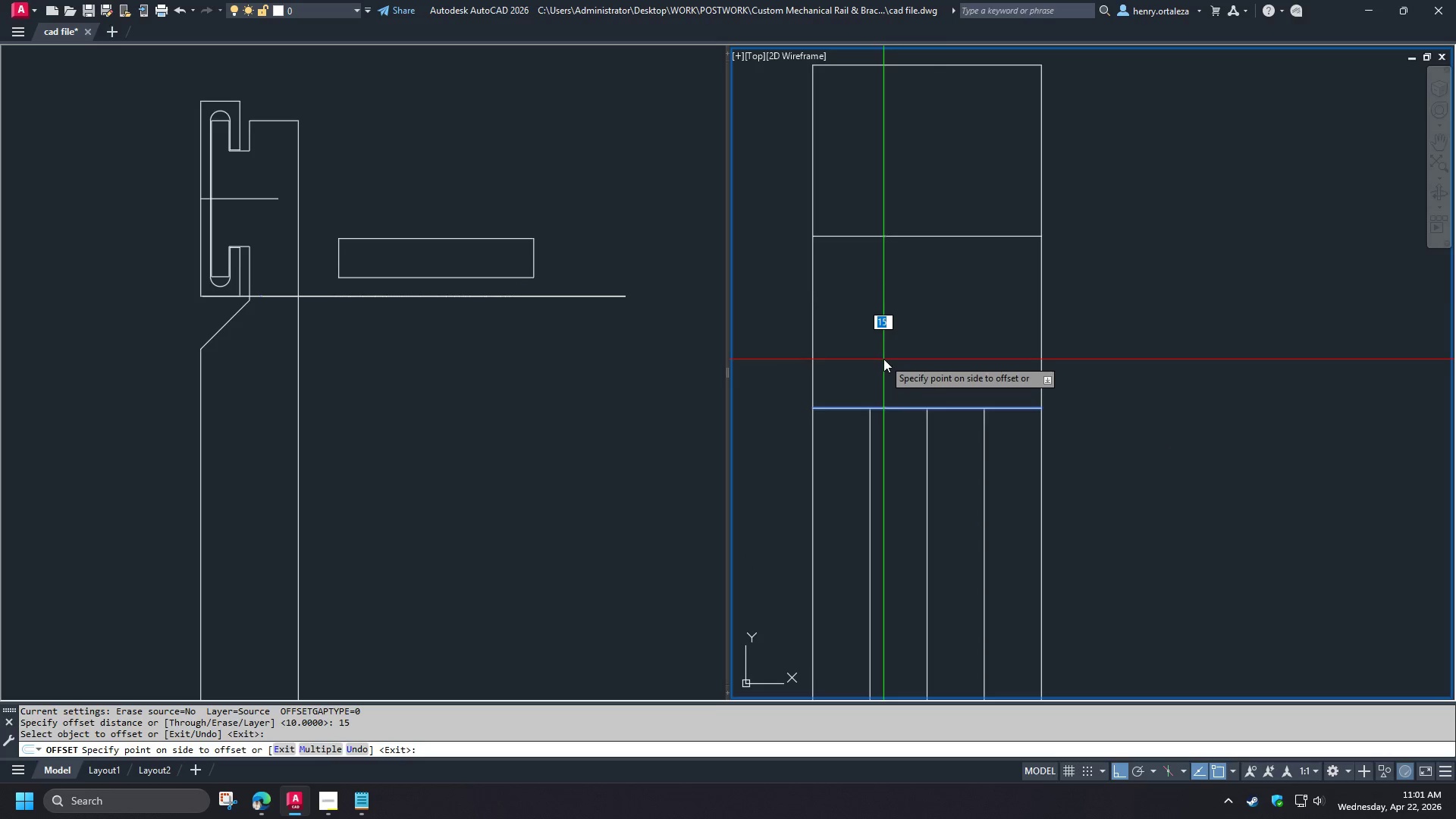 
key(Escape)
 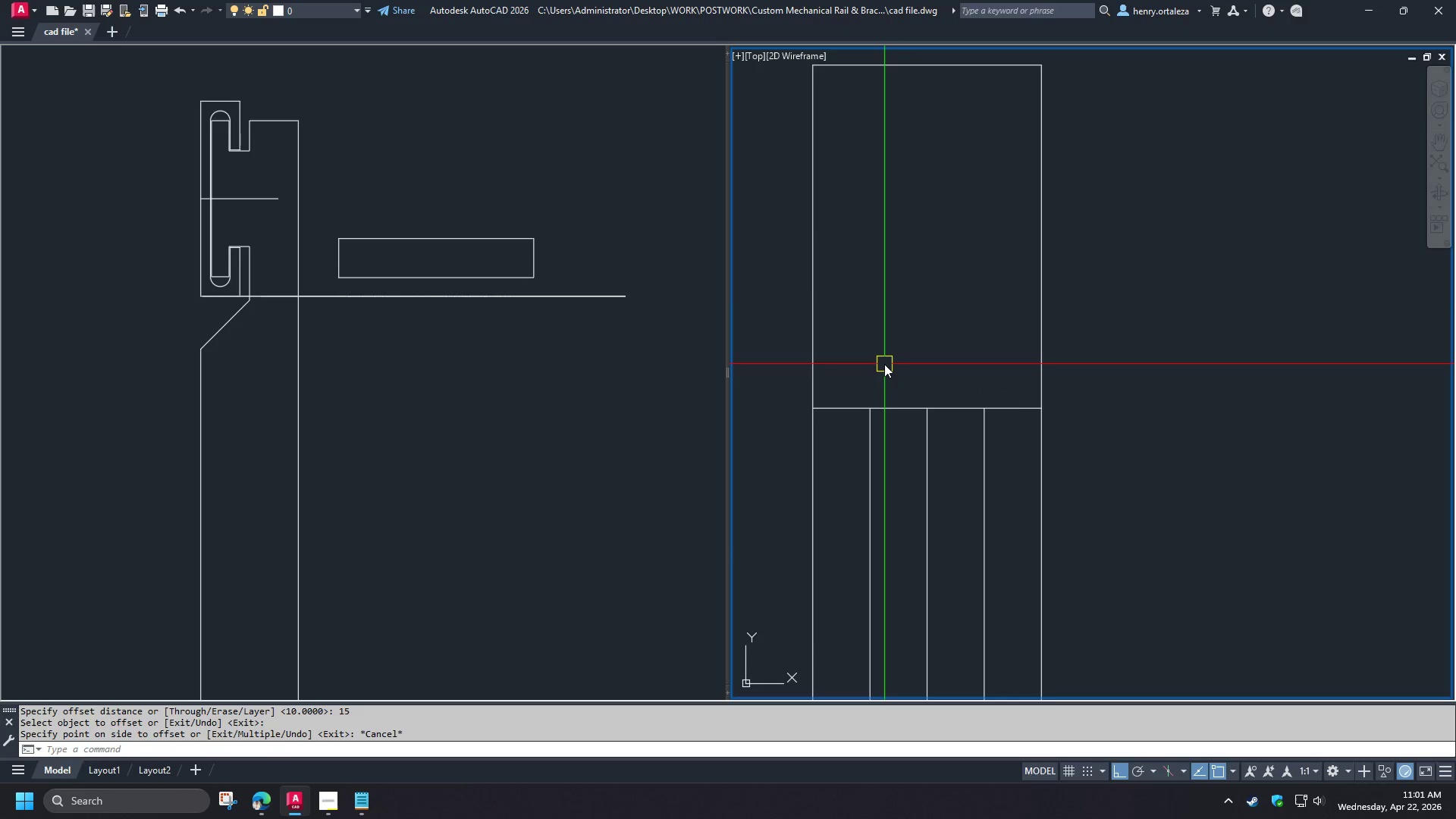 
key(O)
 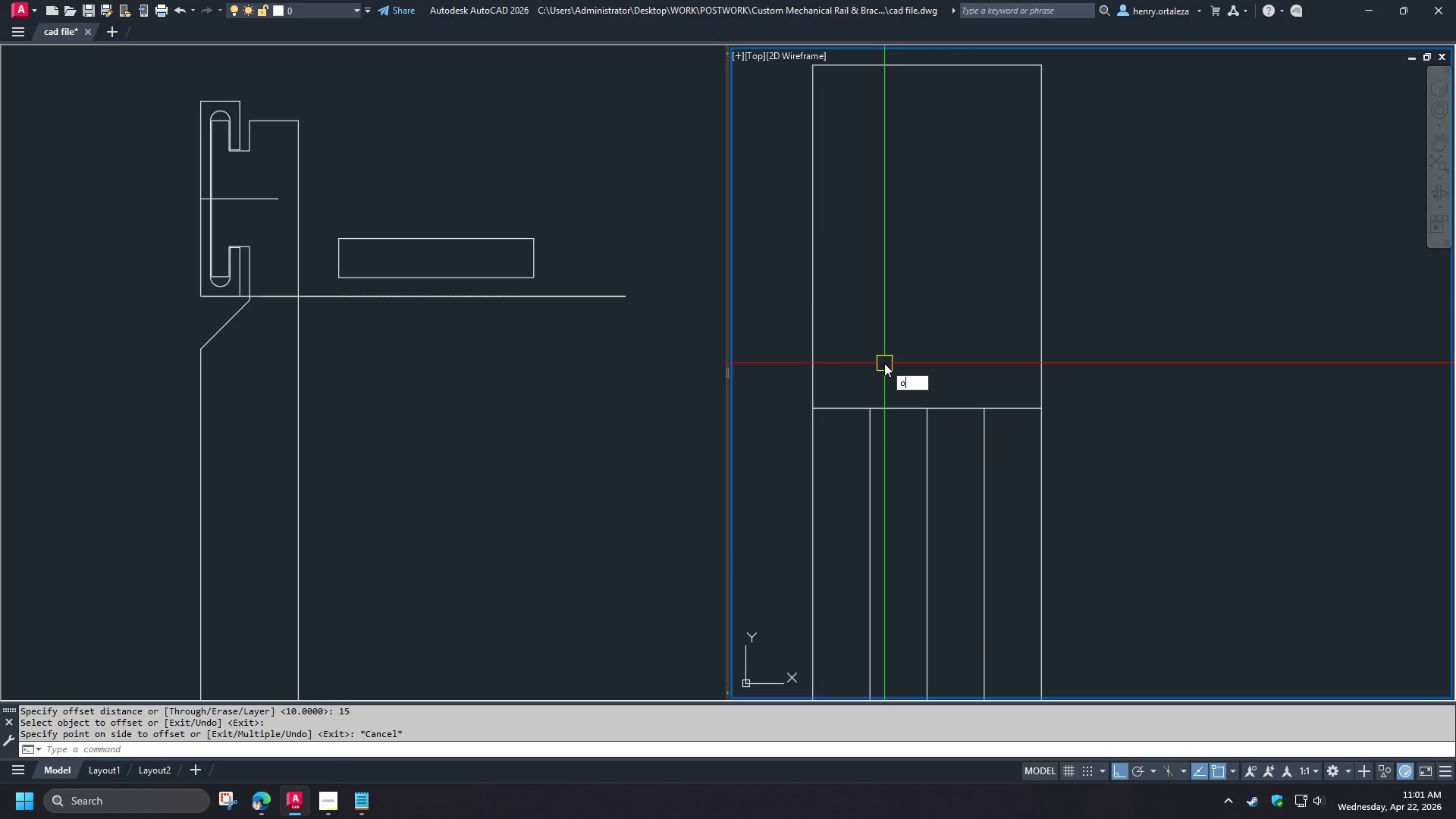 
key(Space)
 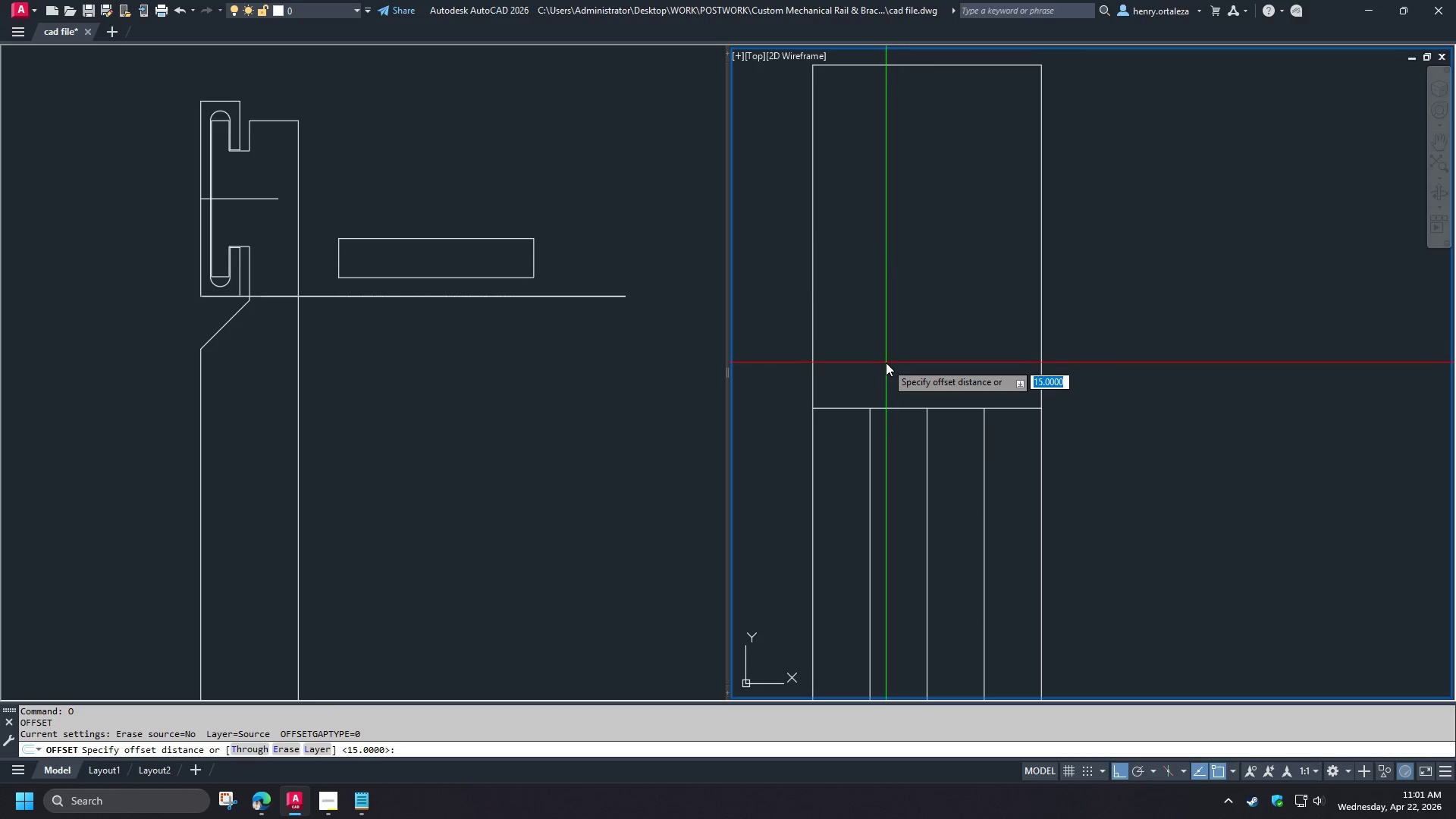 
key(Numpad7)
 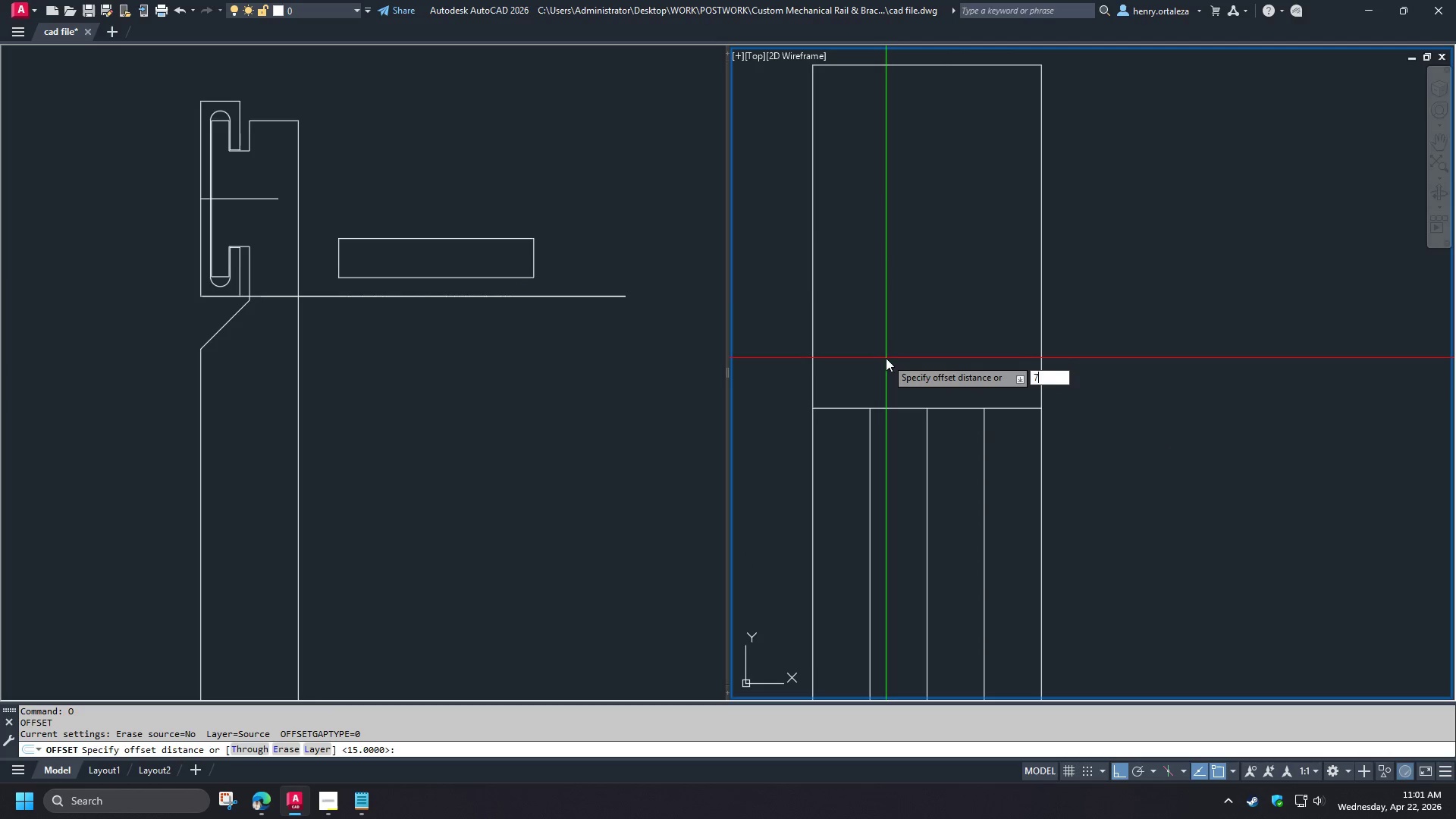 
key(NumpadDecimal)
 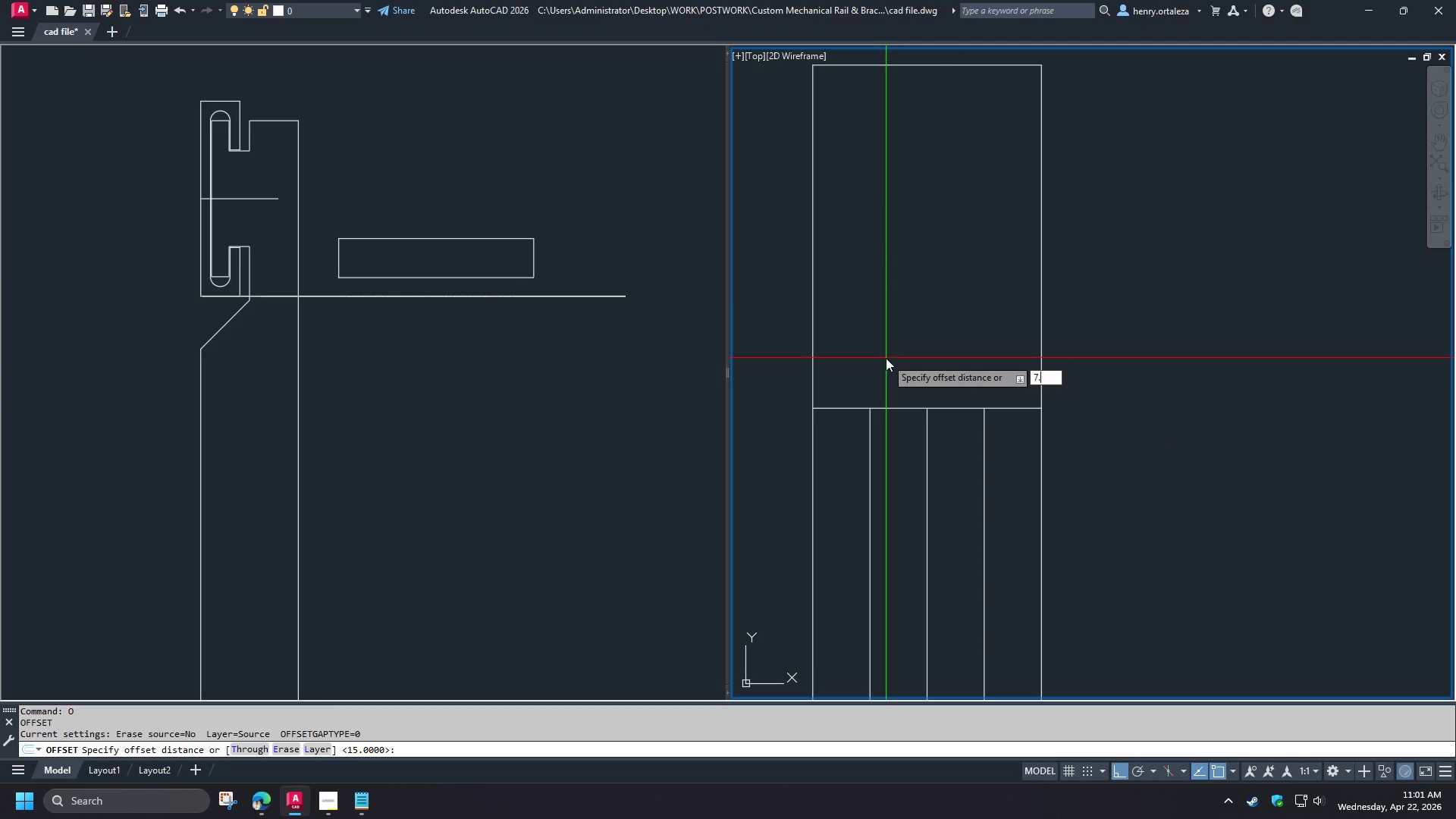 
key(Numpad5)
 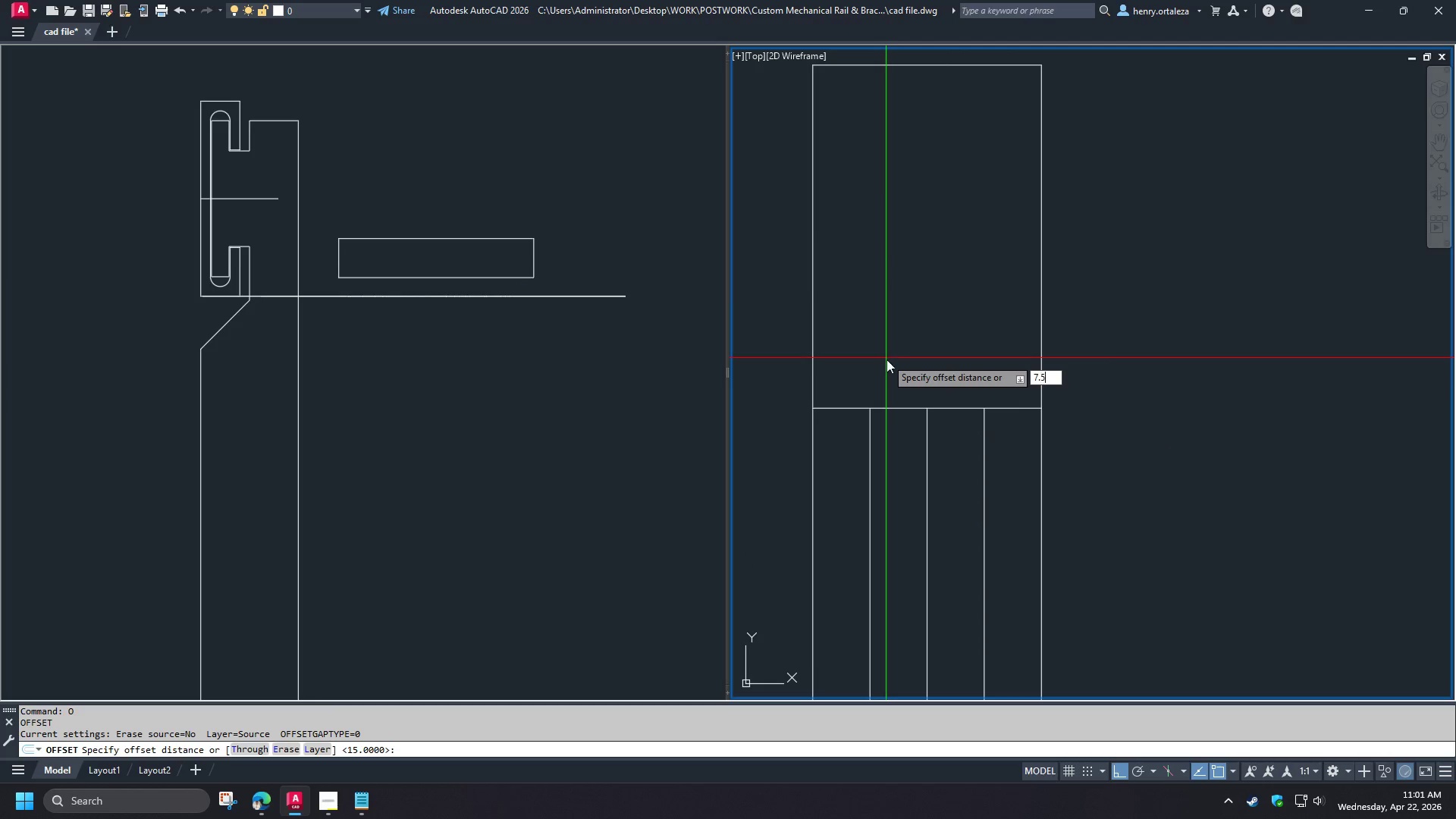 
key(NumpadEnter)
 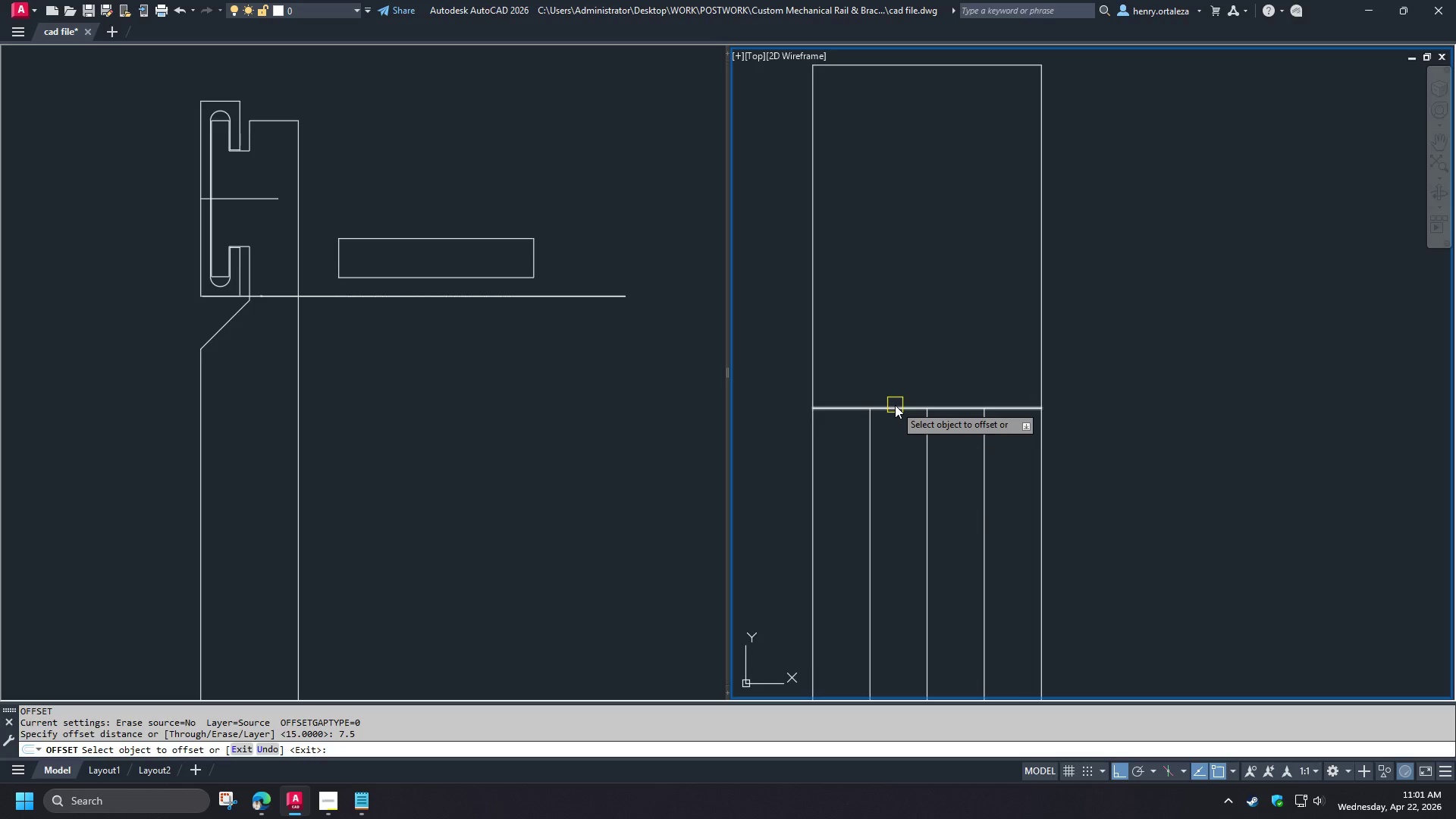 
left_click([895, 404])
 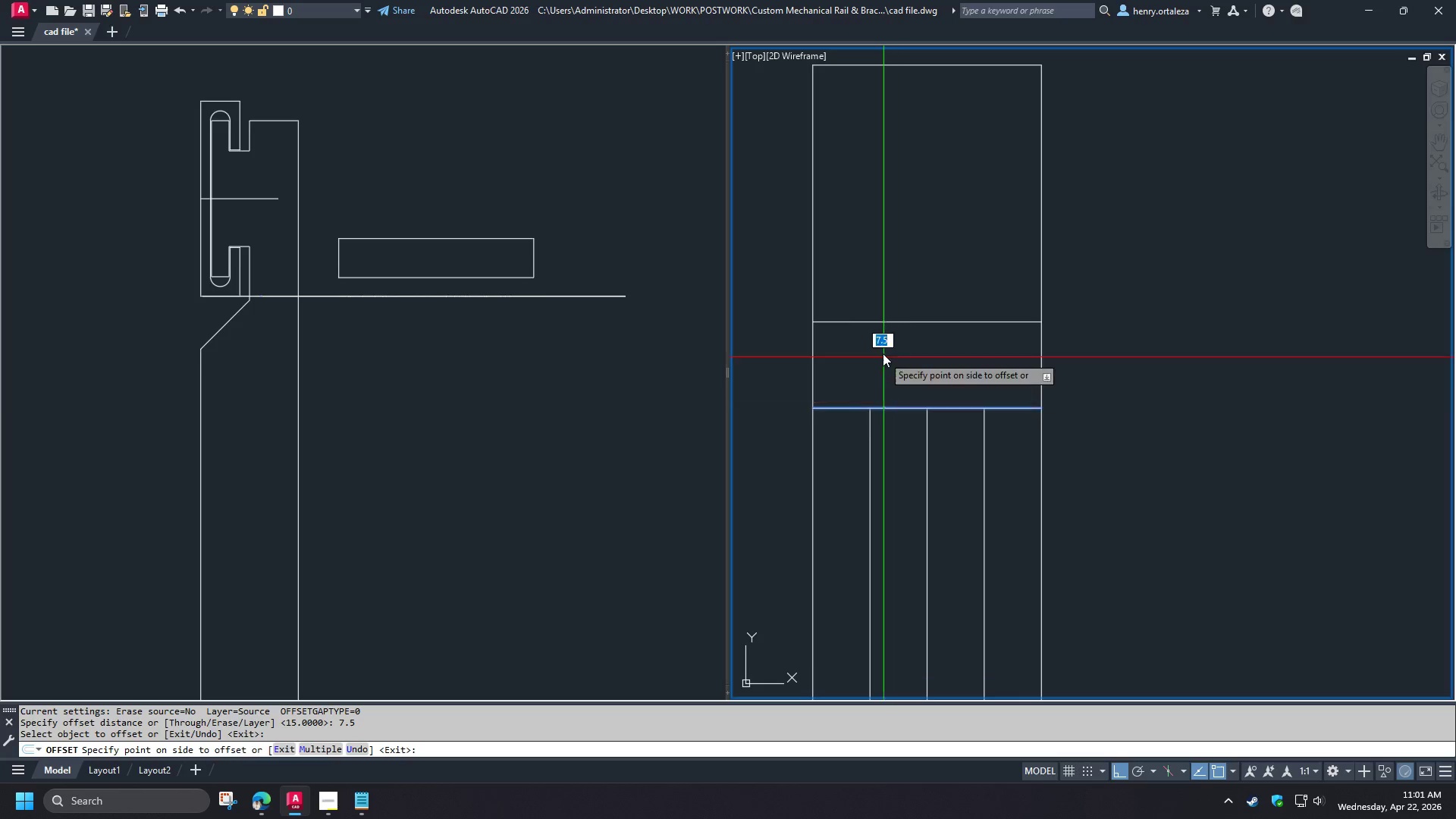 
double_click([883, 353])
 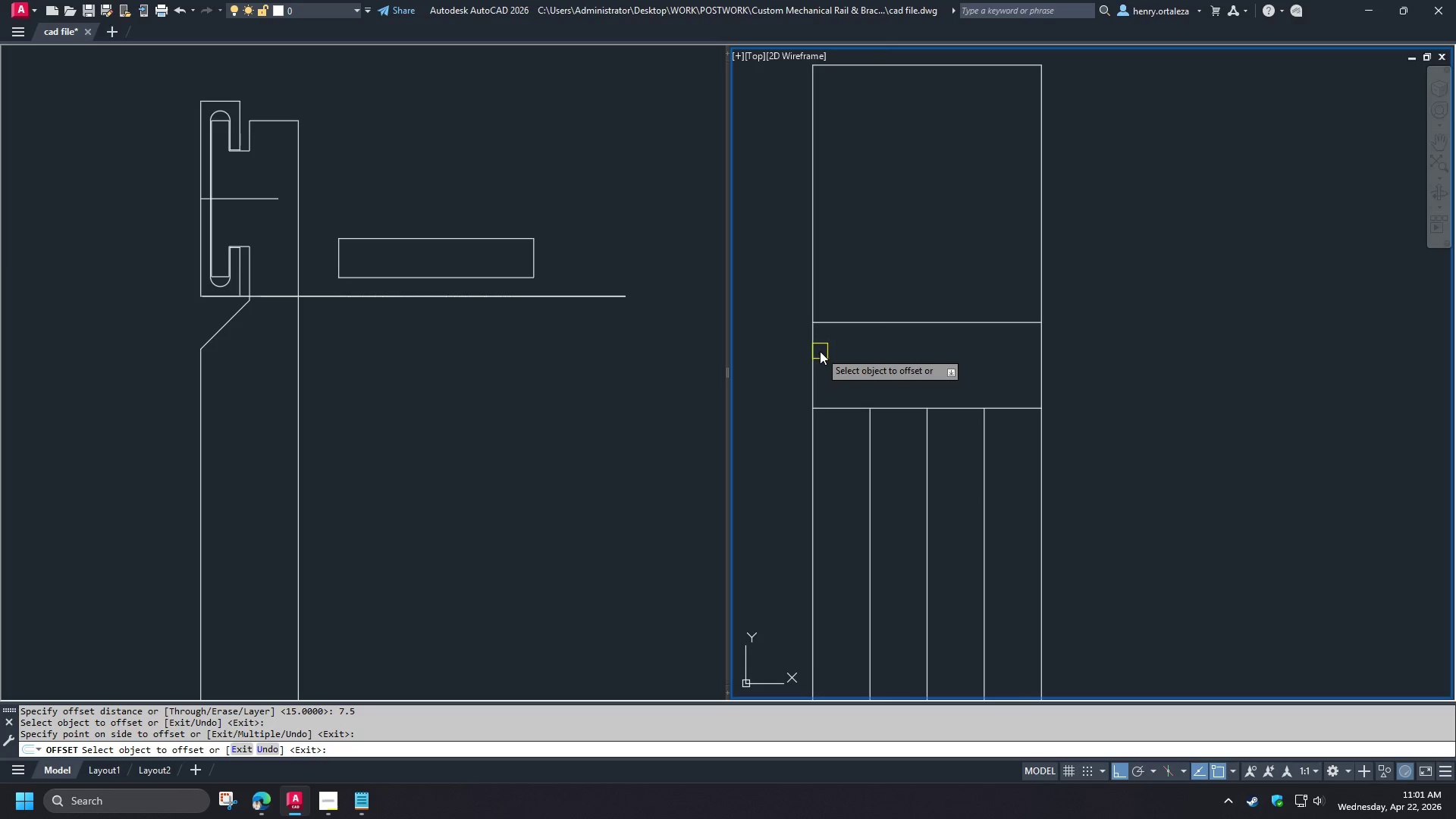 
left_click_drag(start_coordinate=[814, 350], to_coordinate=[829, 357])
 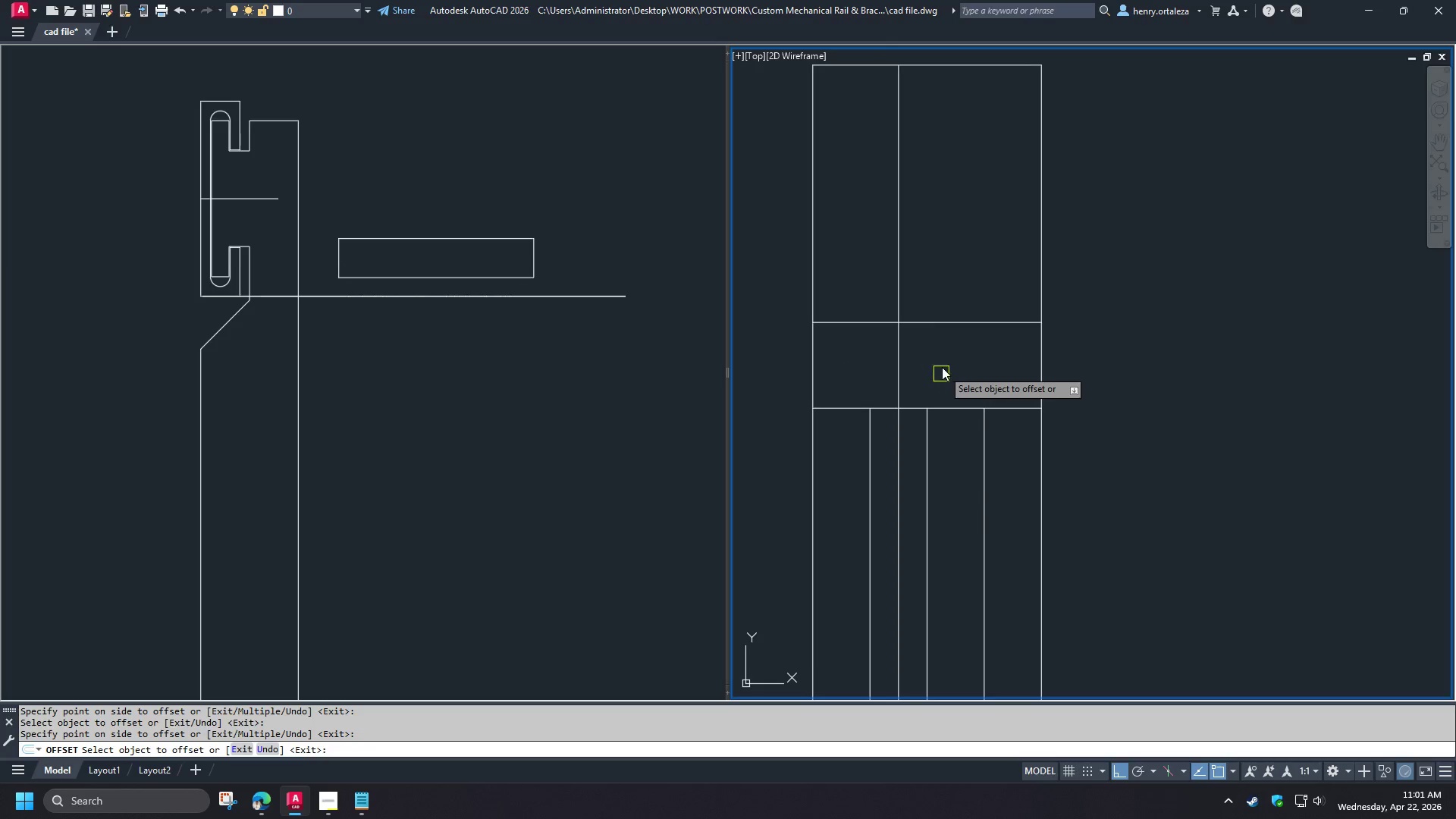 
key(Space)
 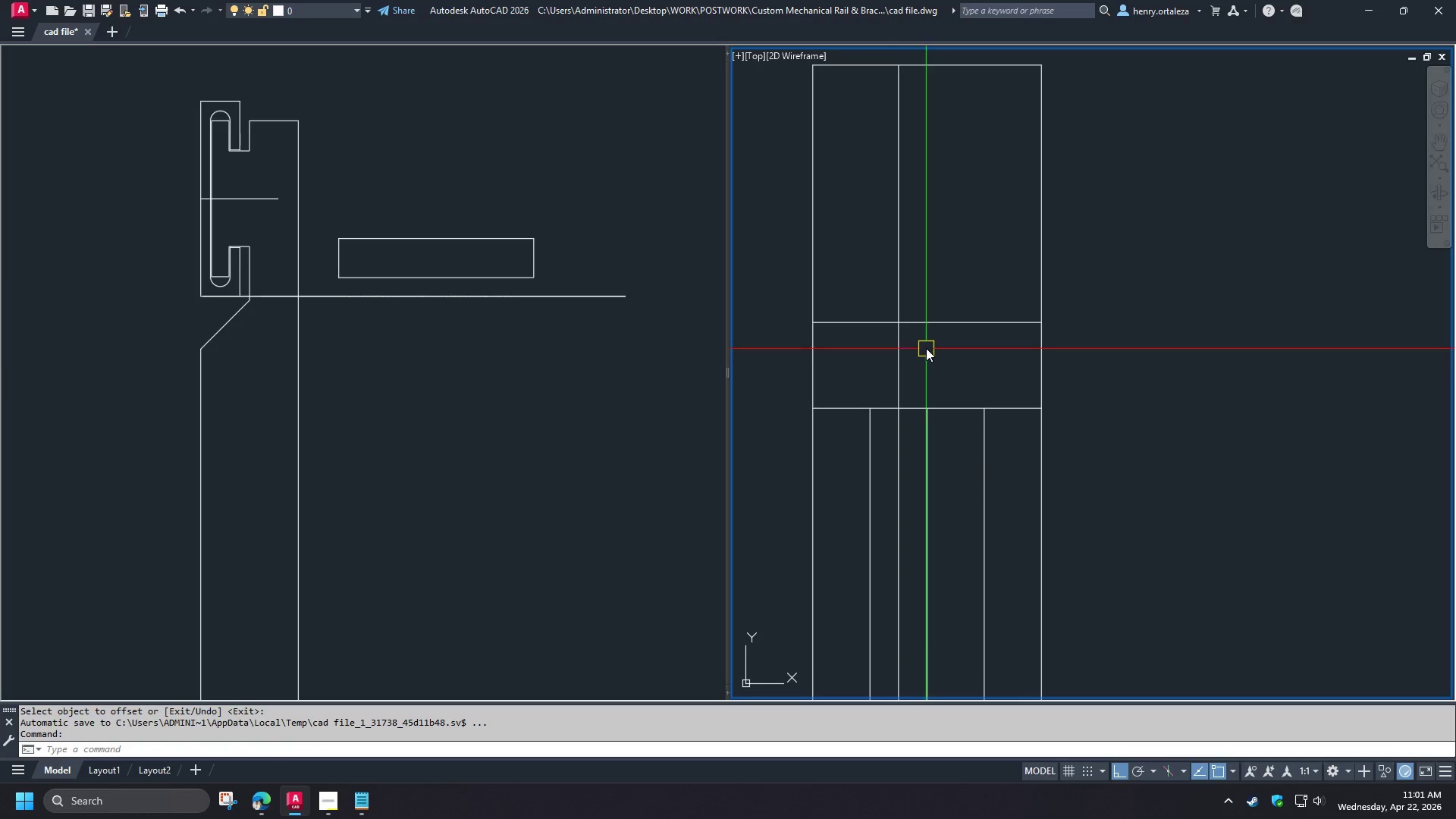 
key(F)
 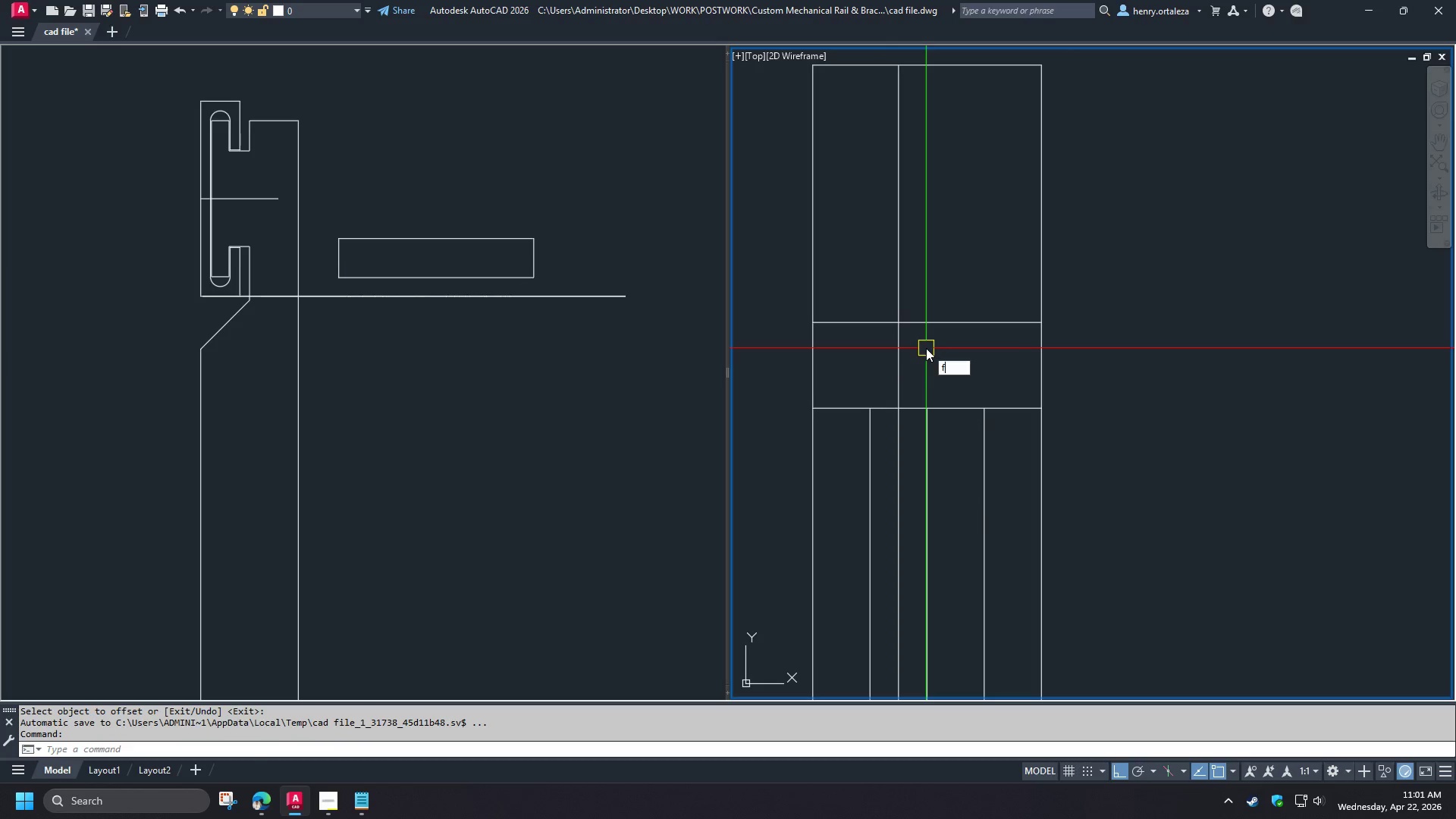 
key(Space)
 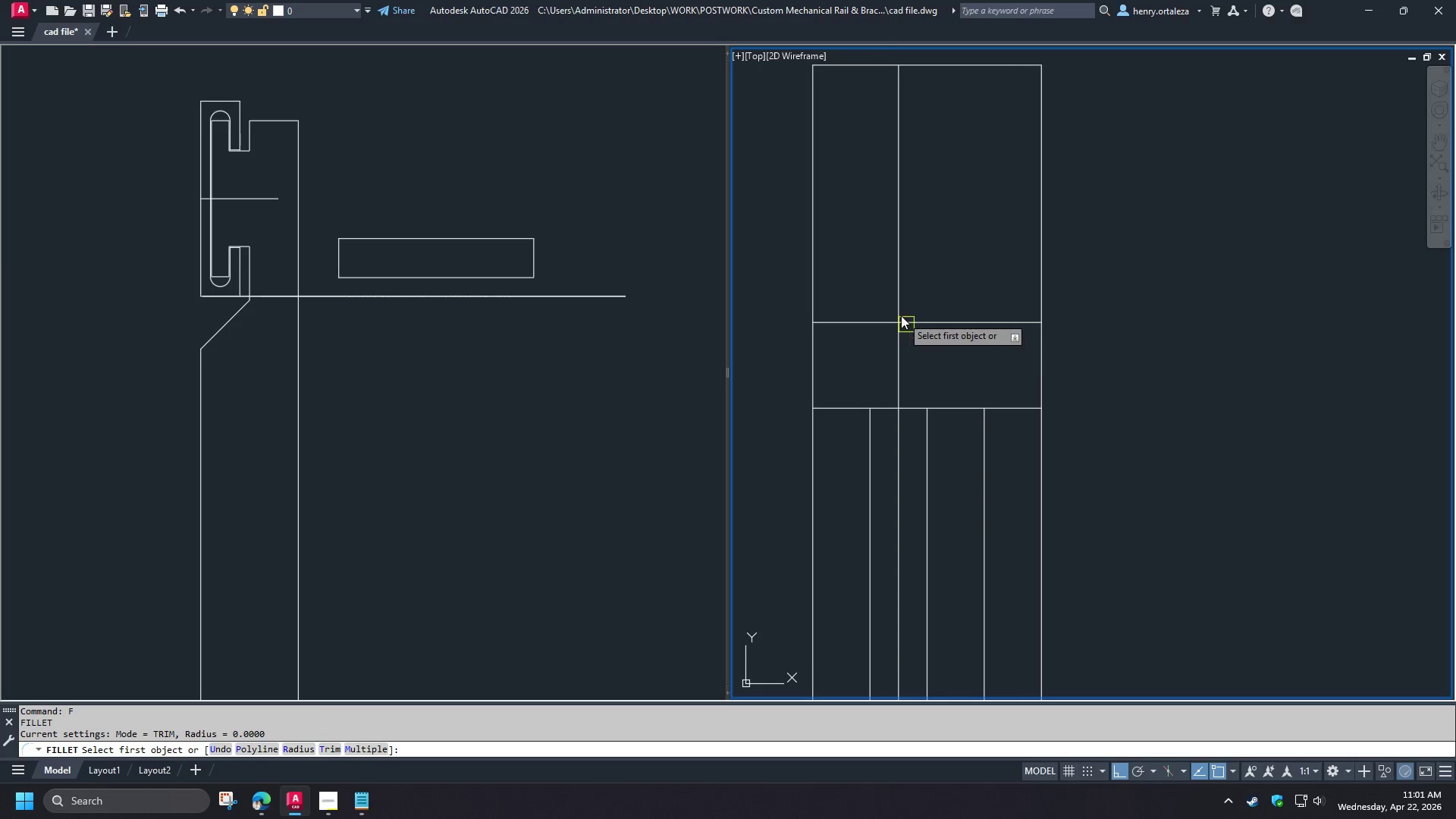 
left_click_drag(start_coordinate=[897, 301], to_coordinate=[900, 307])
 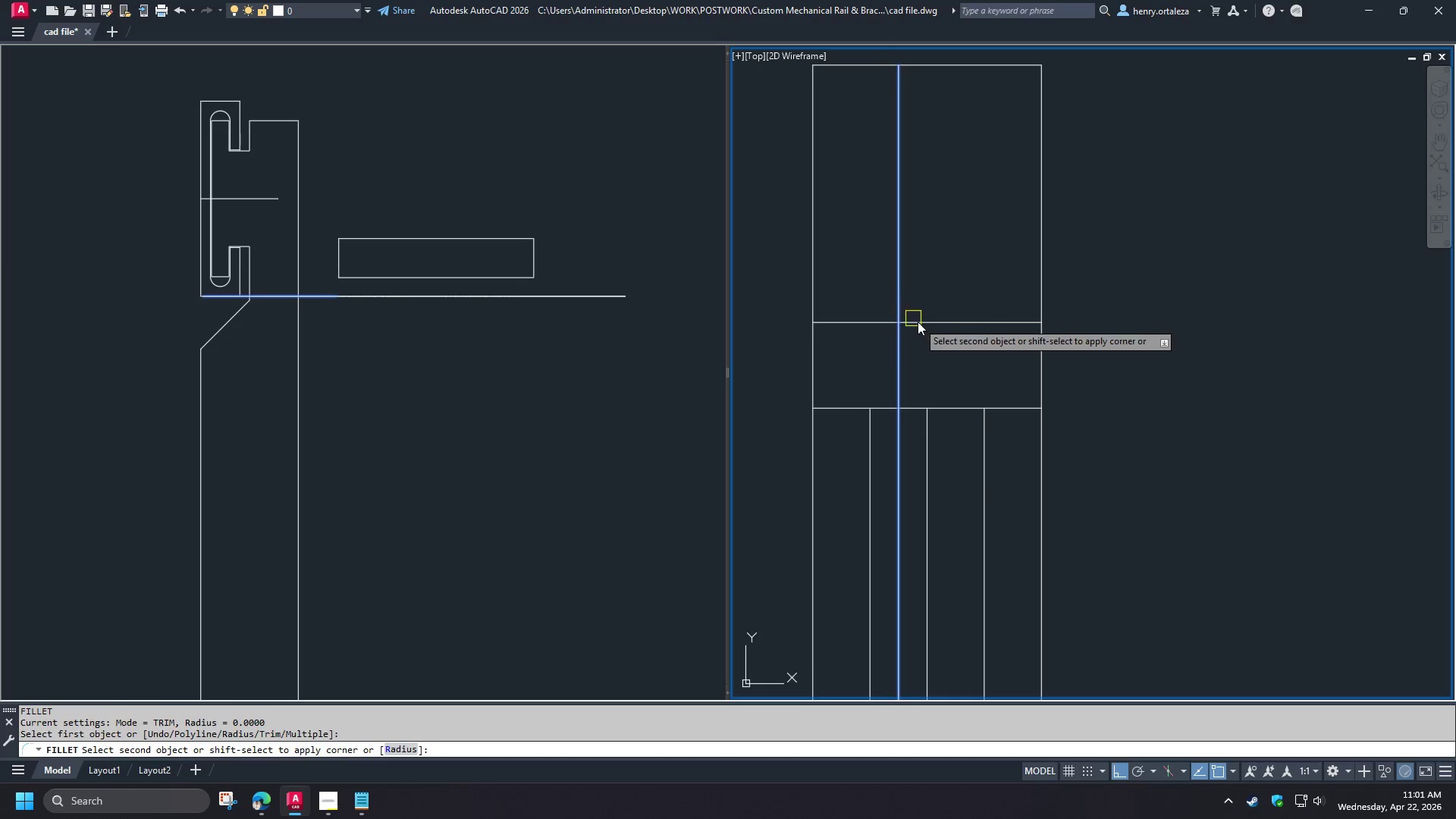 
double_click([918, 322])
 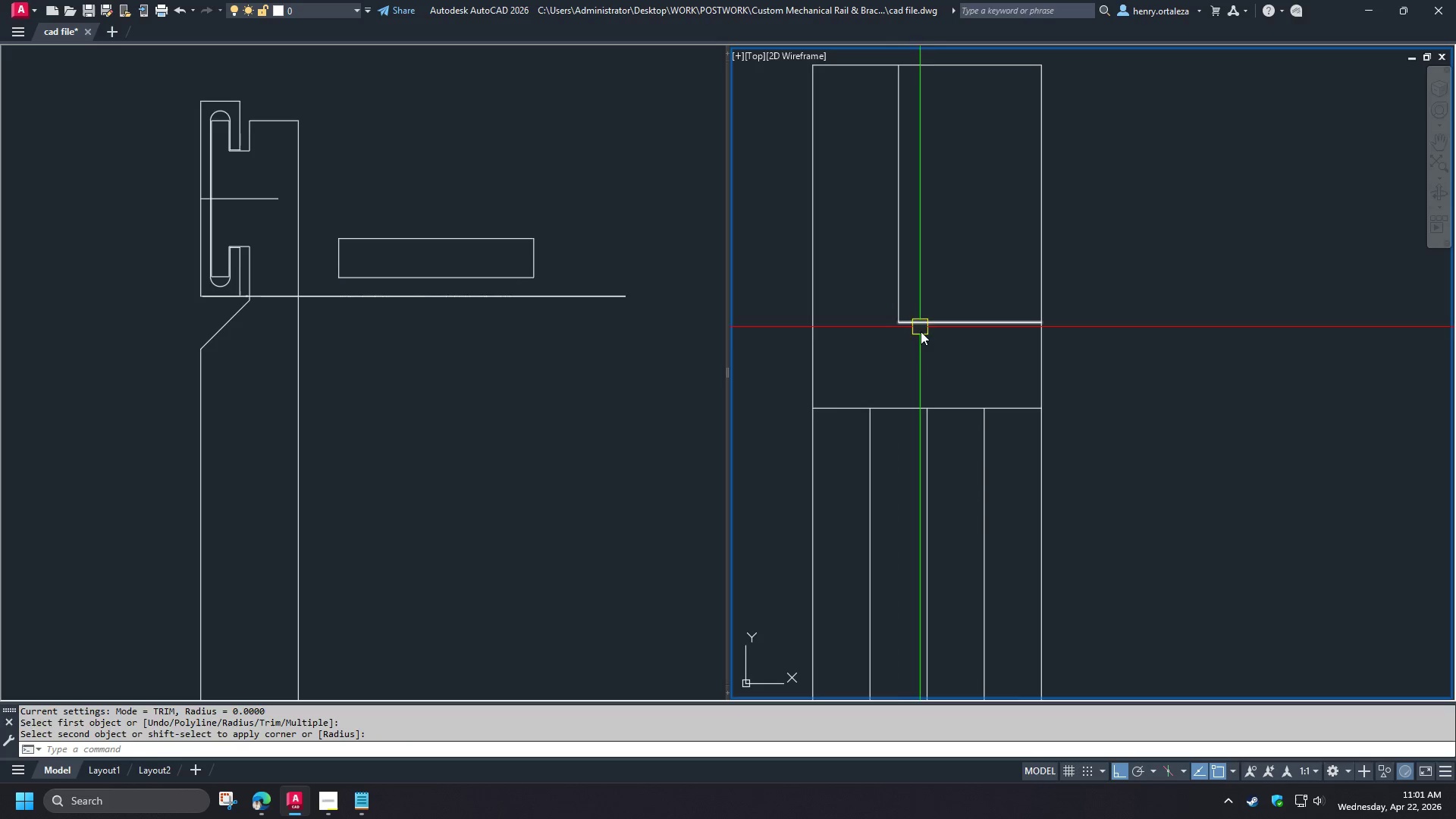 
key(C)
 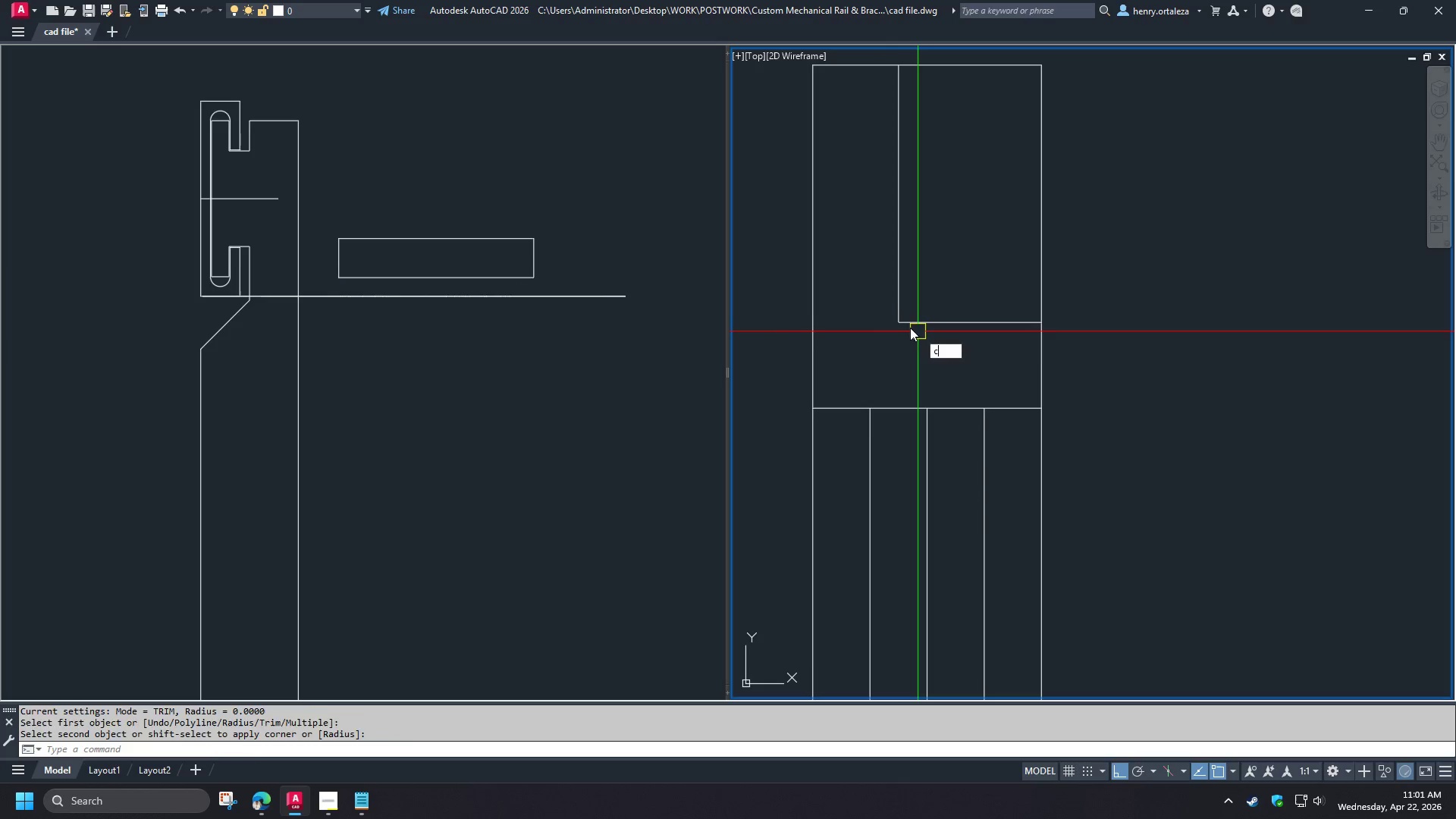 
key(Space)
 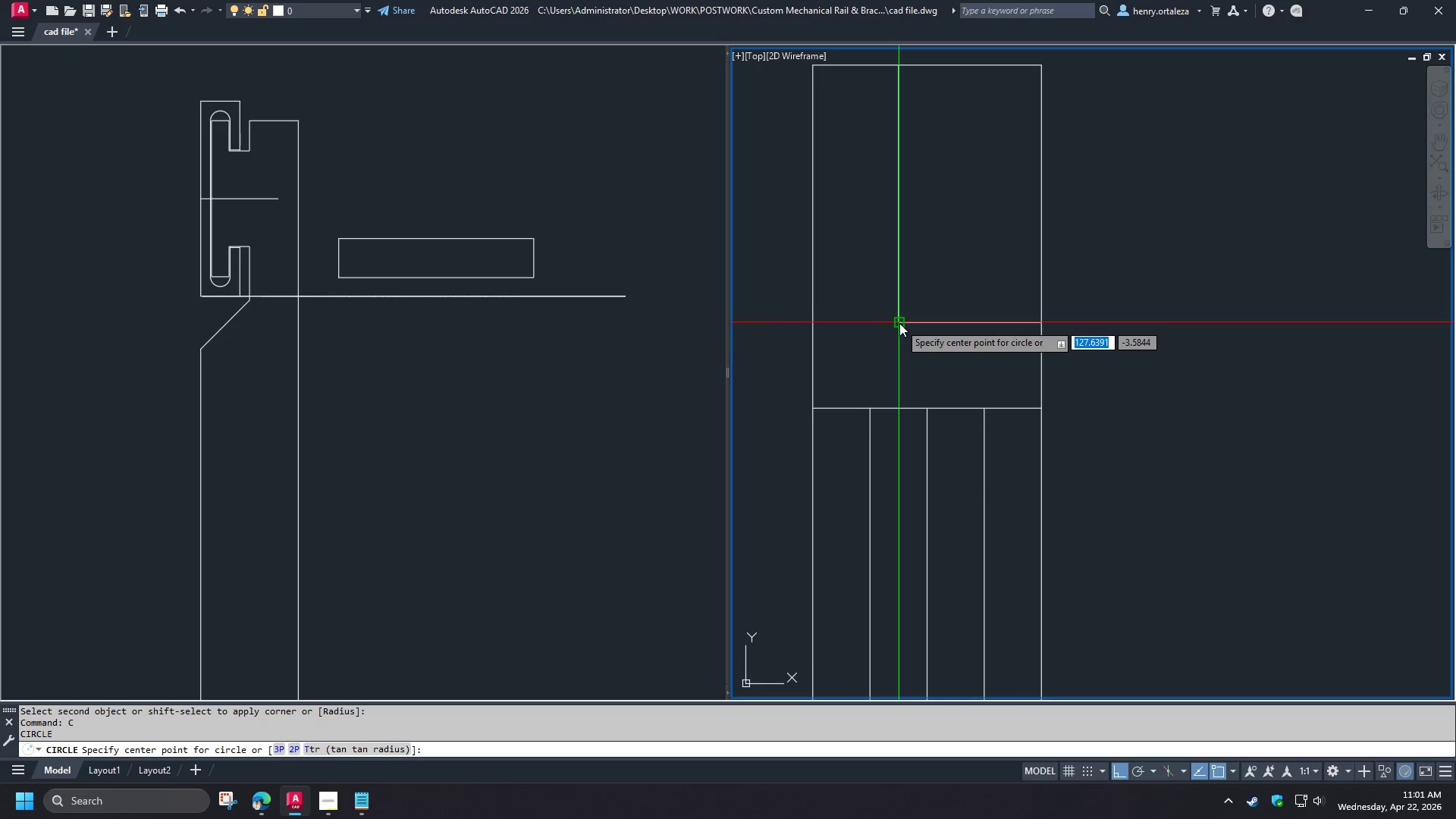 
left_click([899, 323])
 